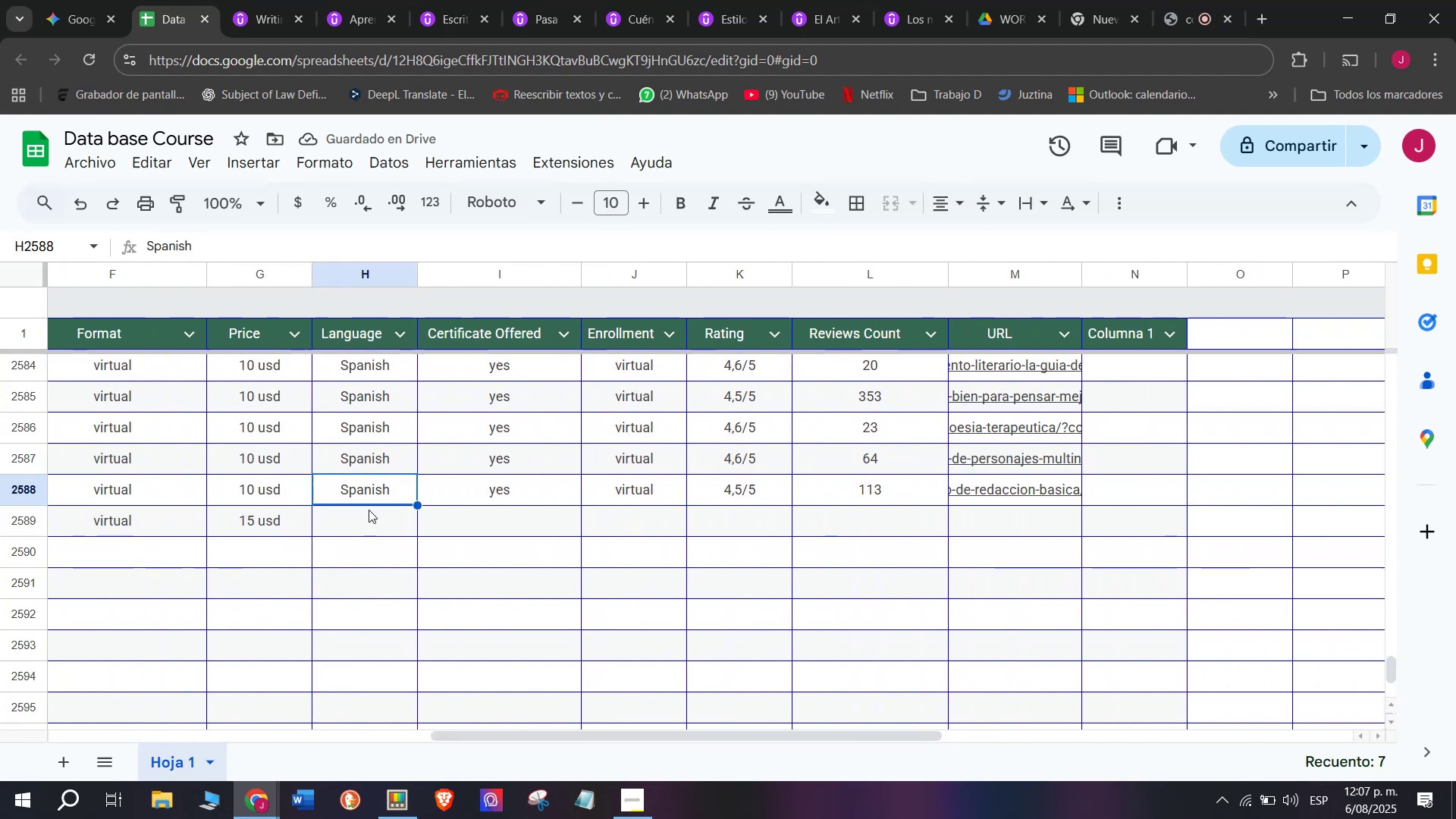 
key(Control+ControlLeft)
 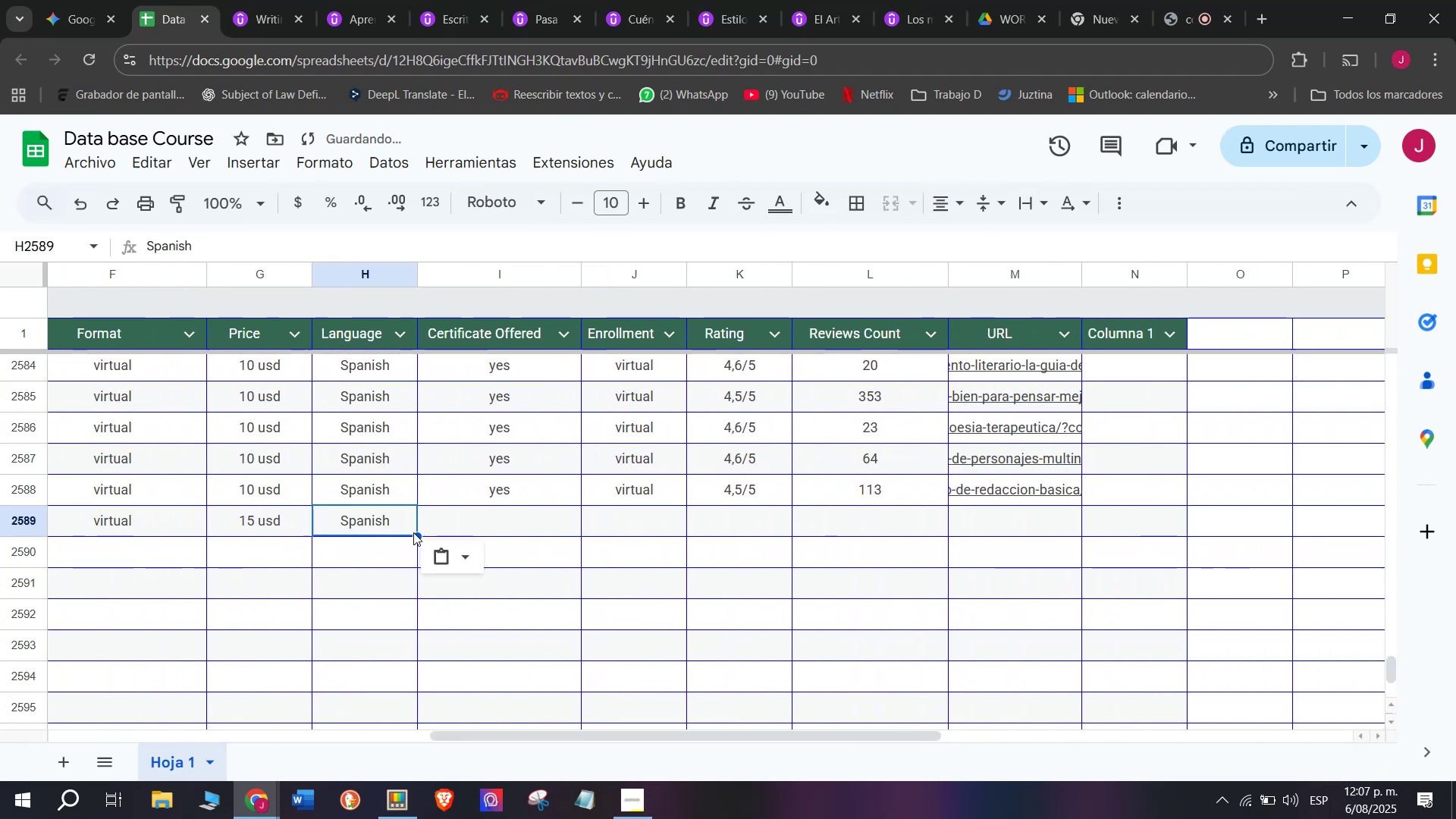 
key(Control+C)
 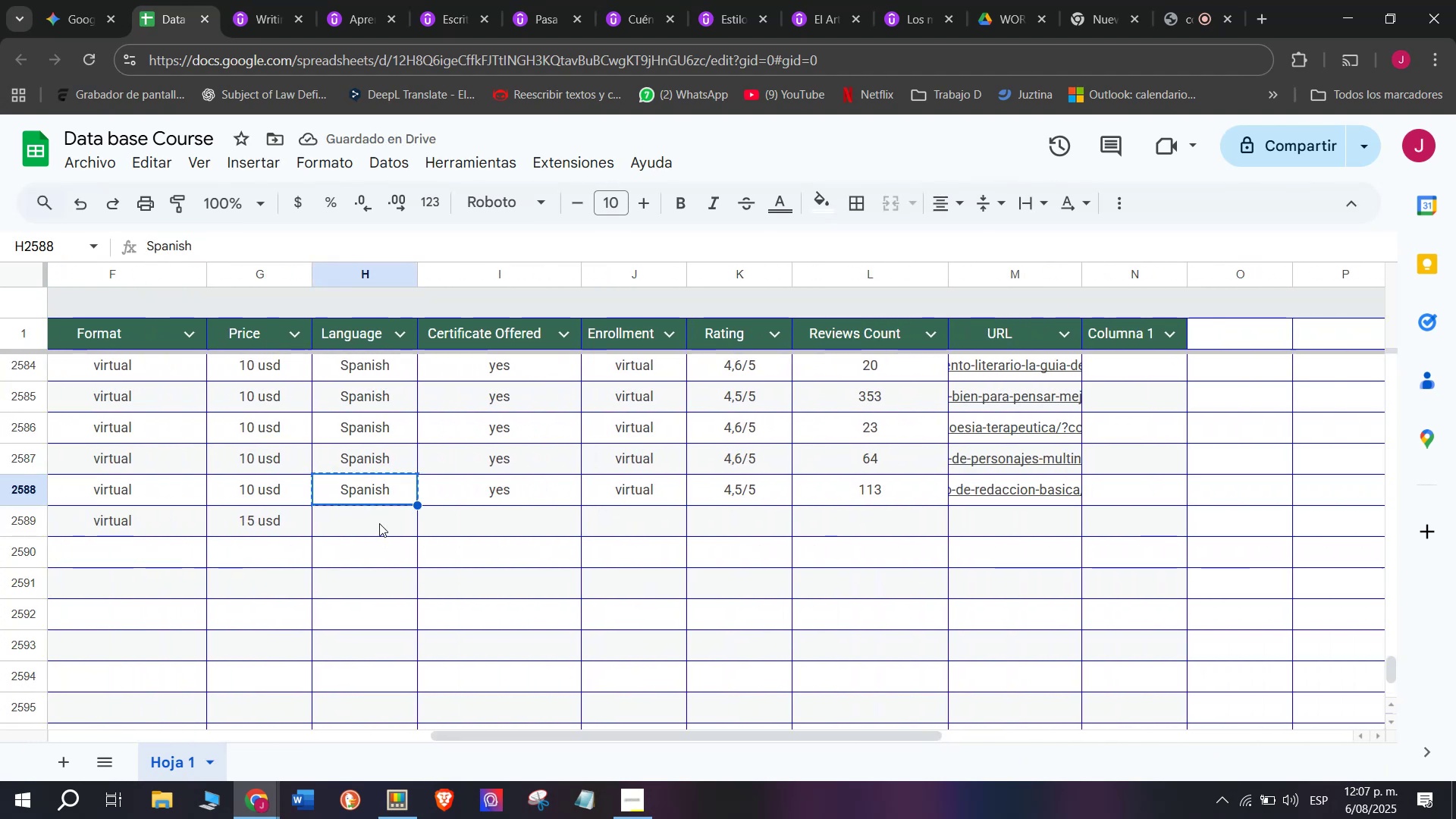 
double_click([379, 523])
 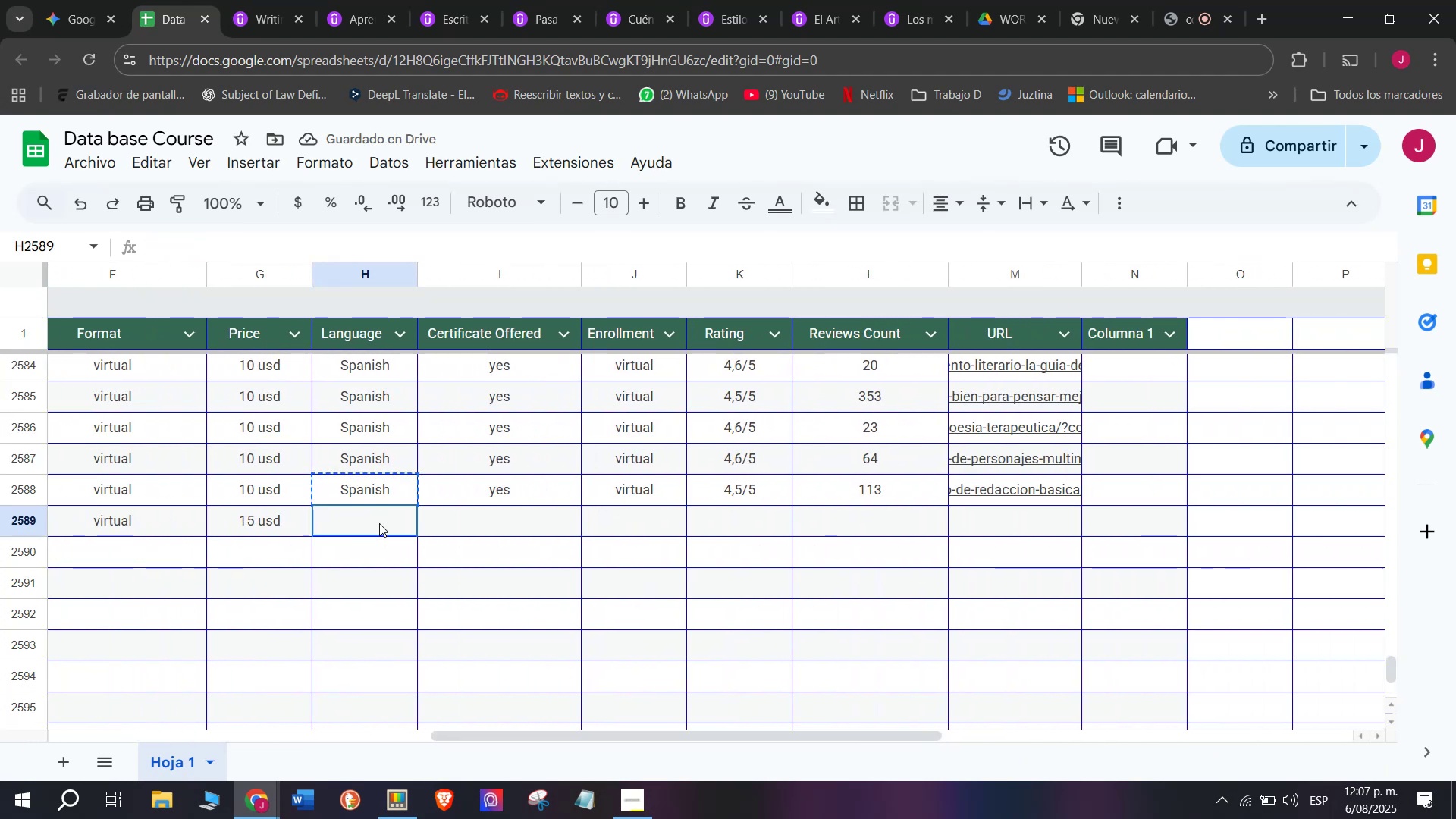 
key(Control+ControlLeft)
 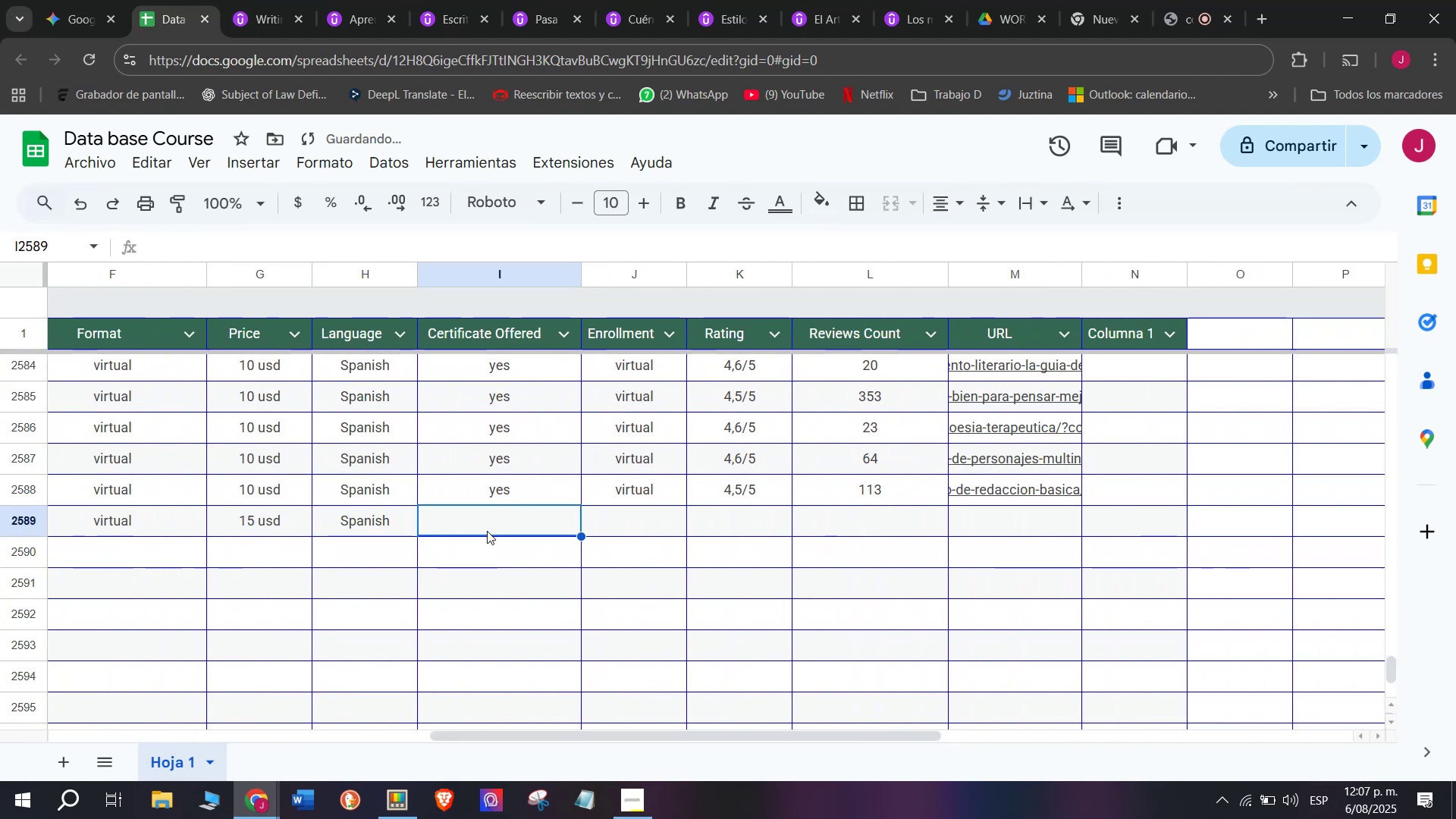 
key(Z)
 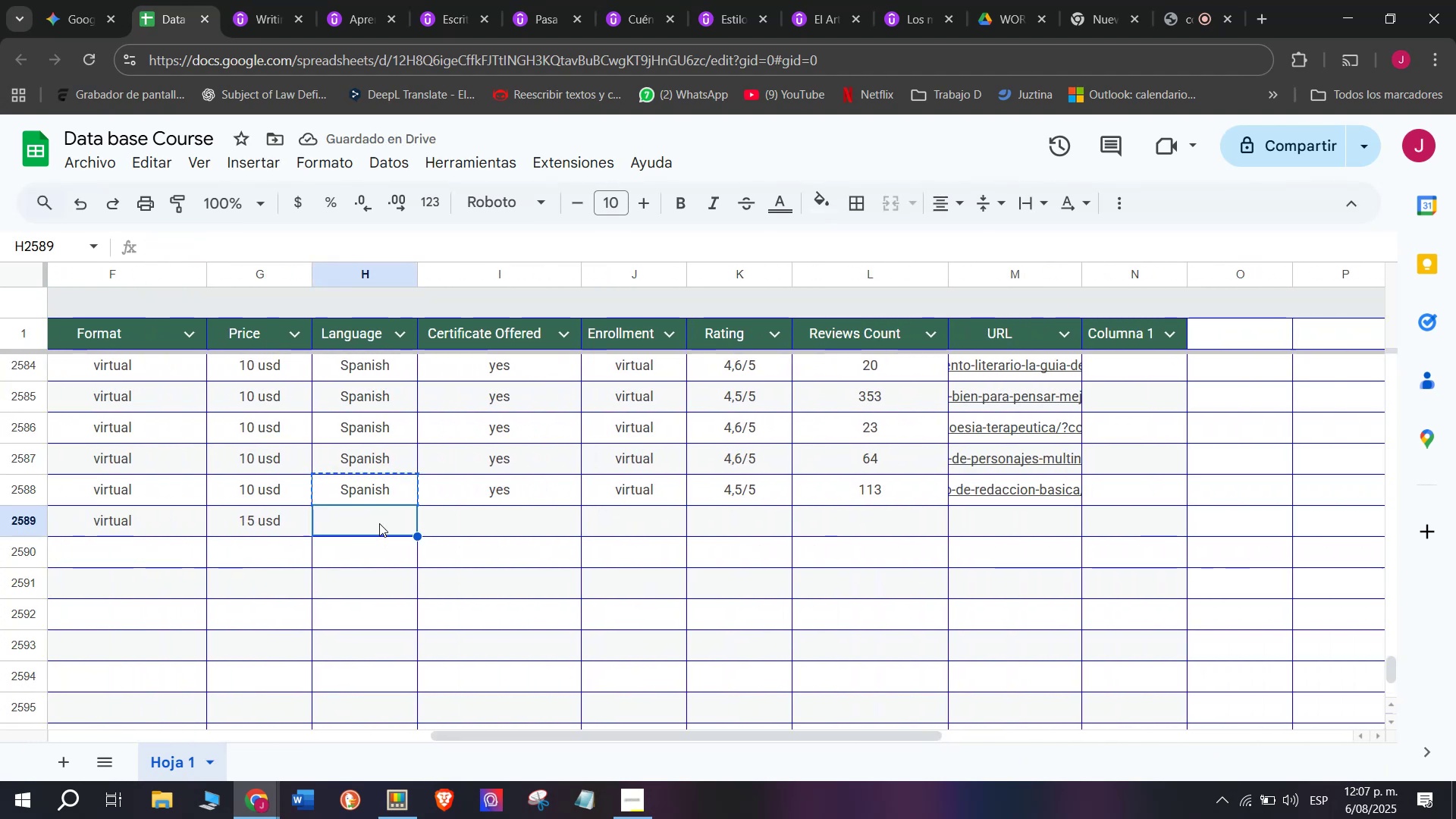 
key(Control+V)
 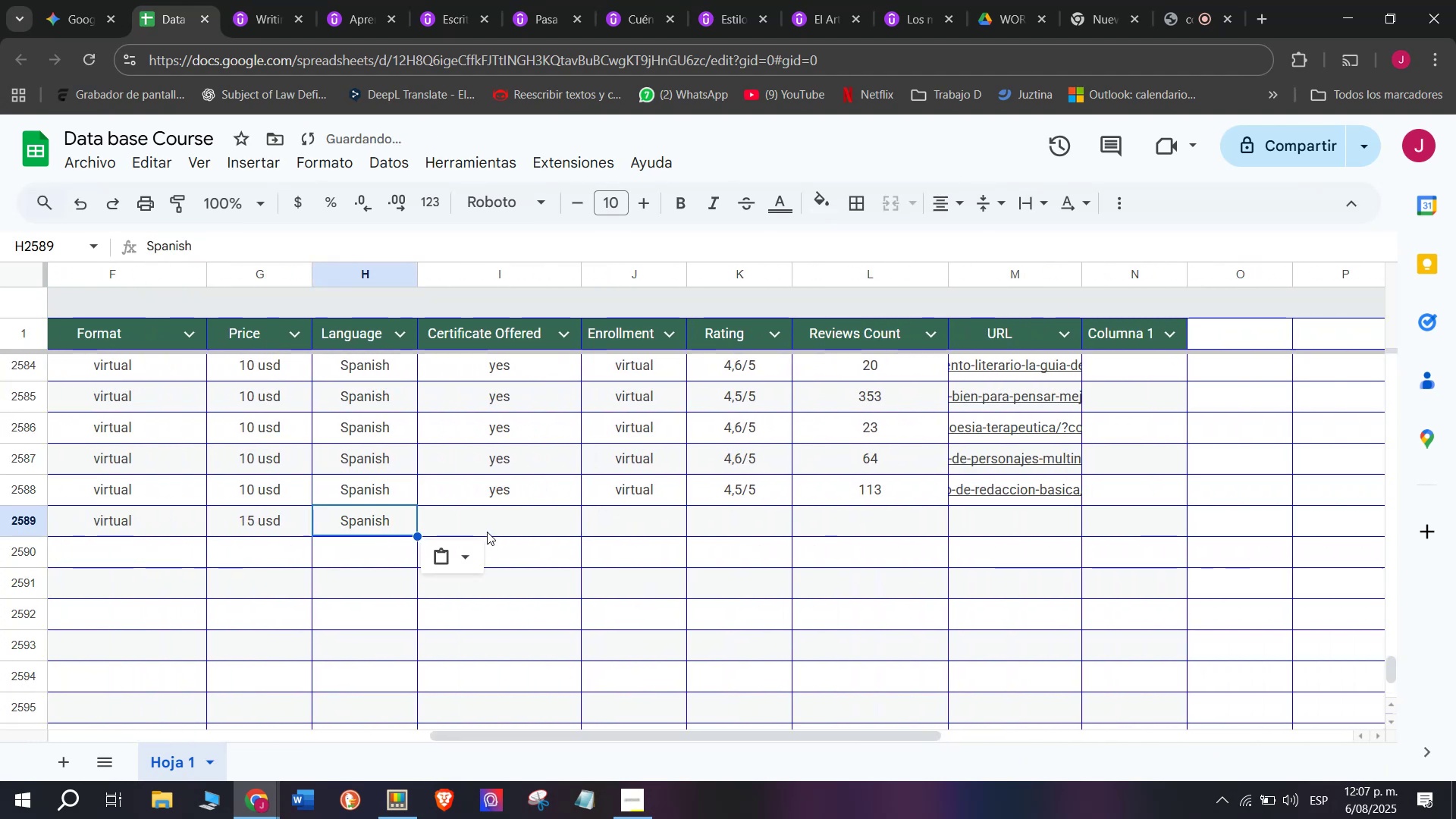 
triple_click([487, 531])
 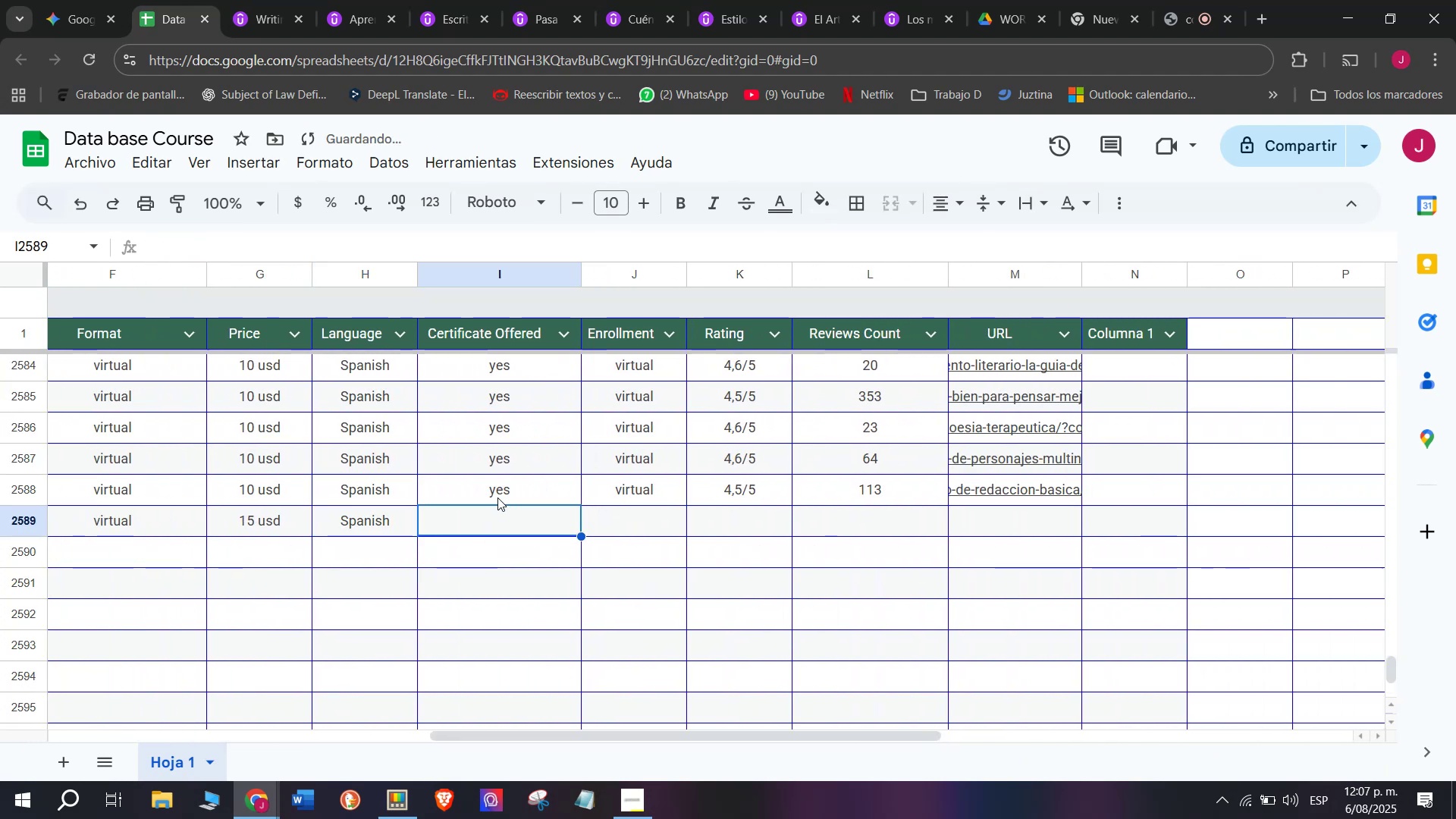 
key(Break)
 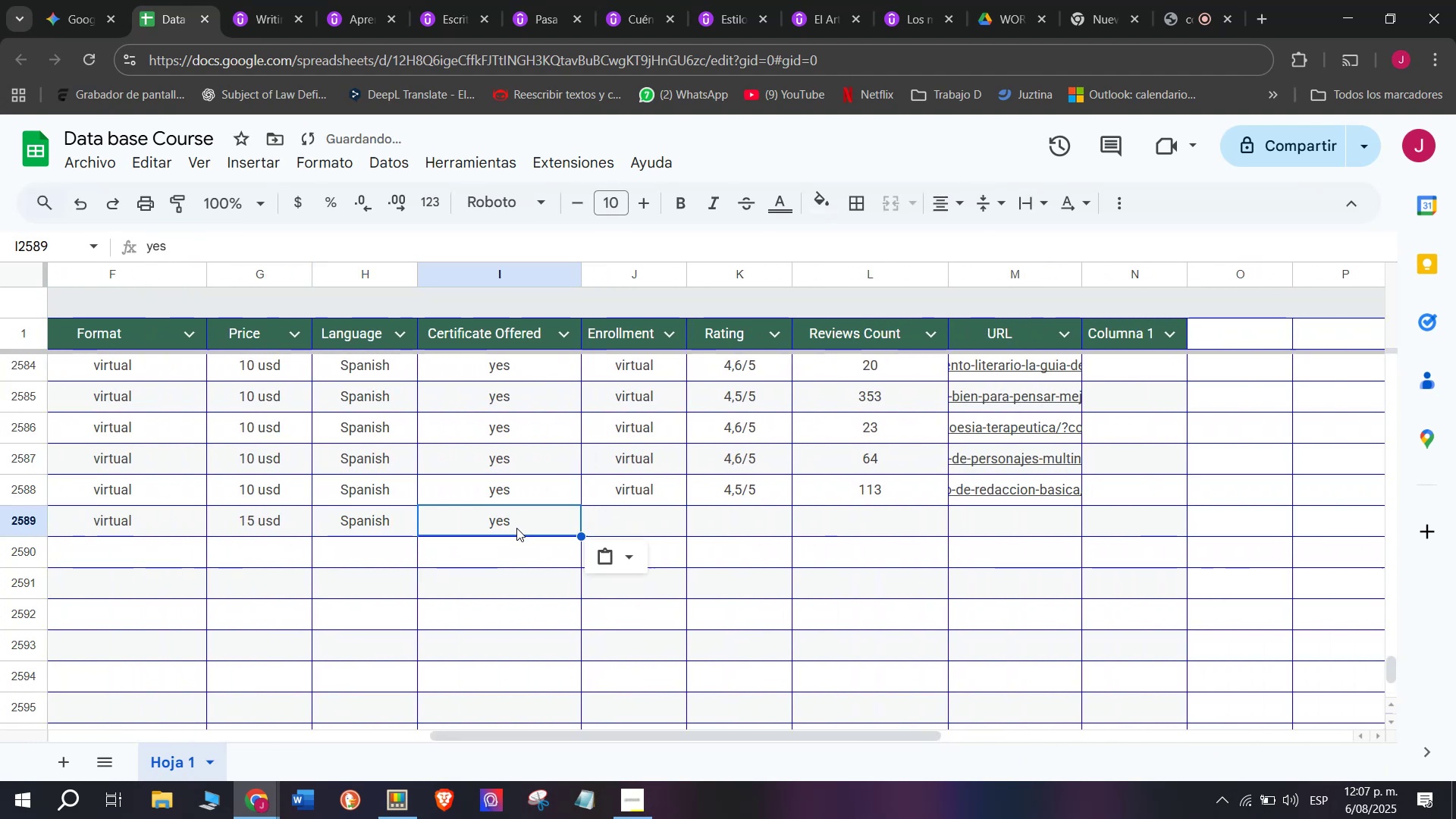 
key(Control+ControlLeft)
 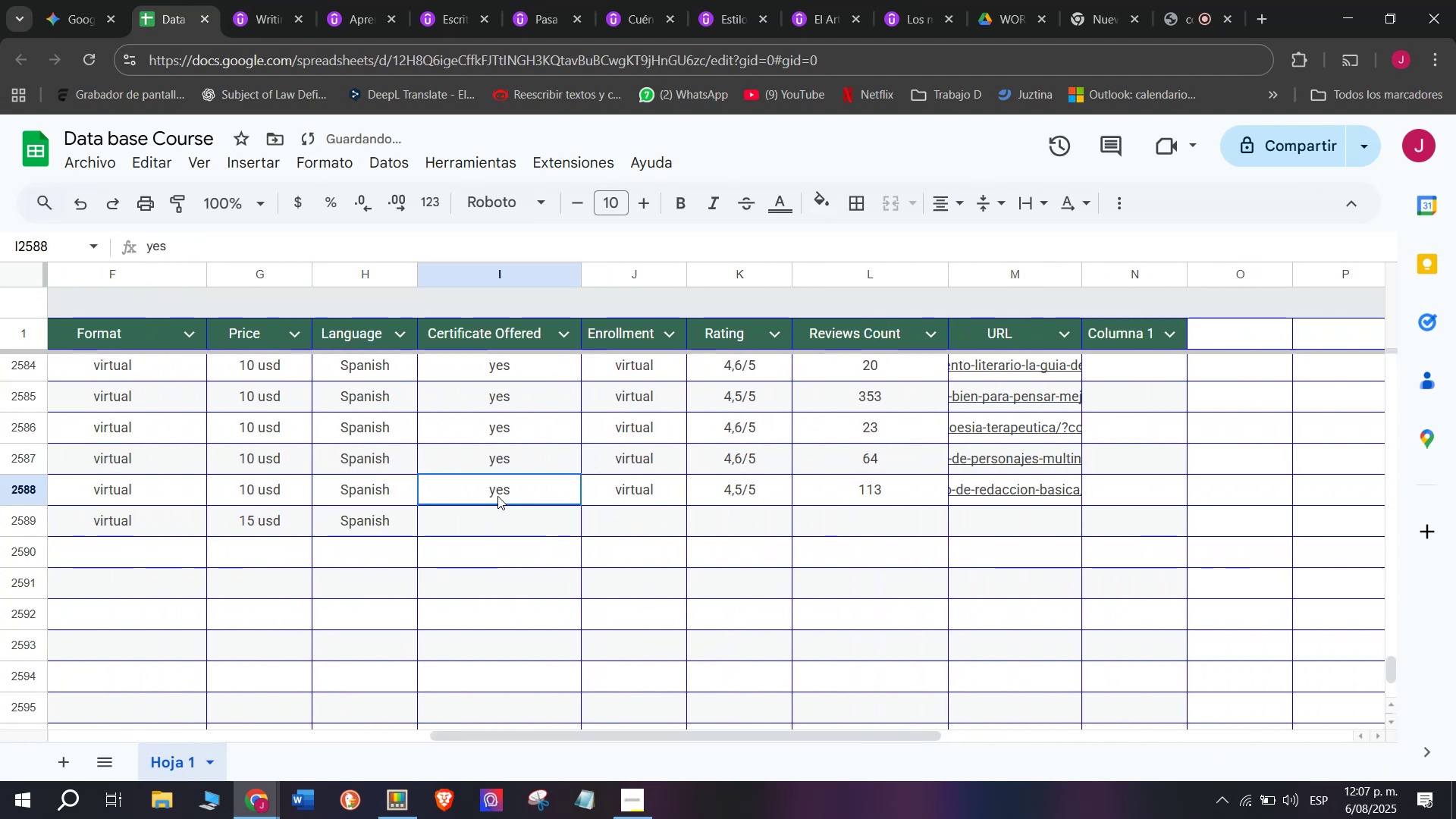 
key(Control+C)
 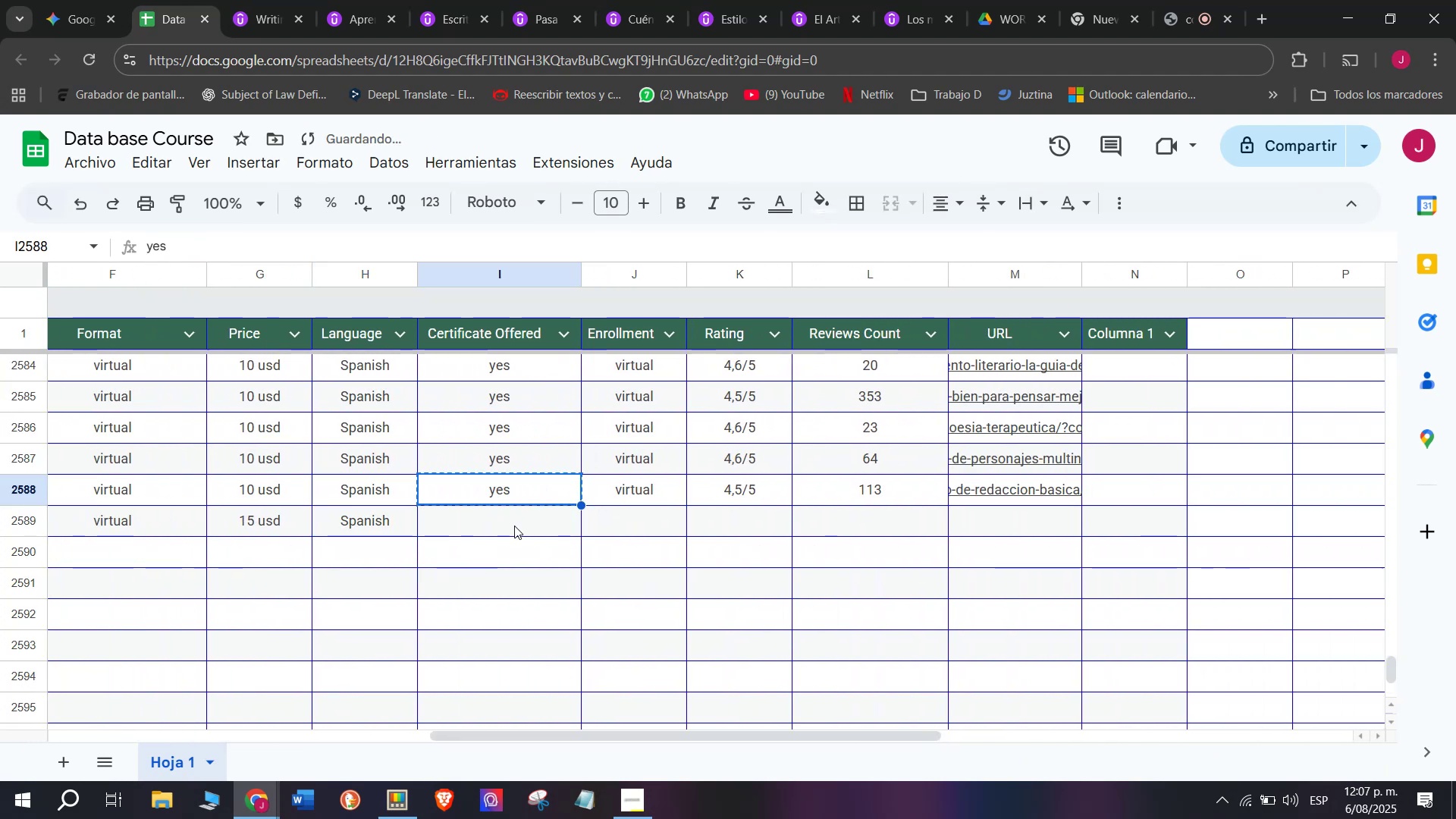 
left_click([497, 496])
 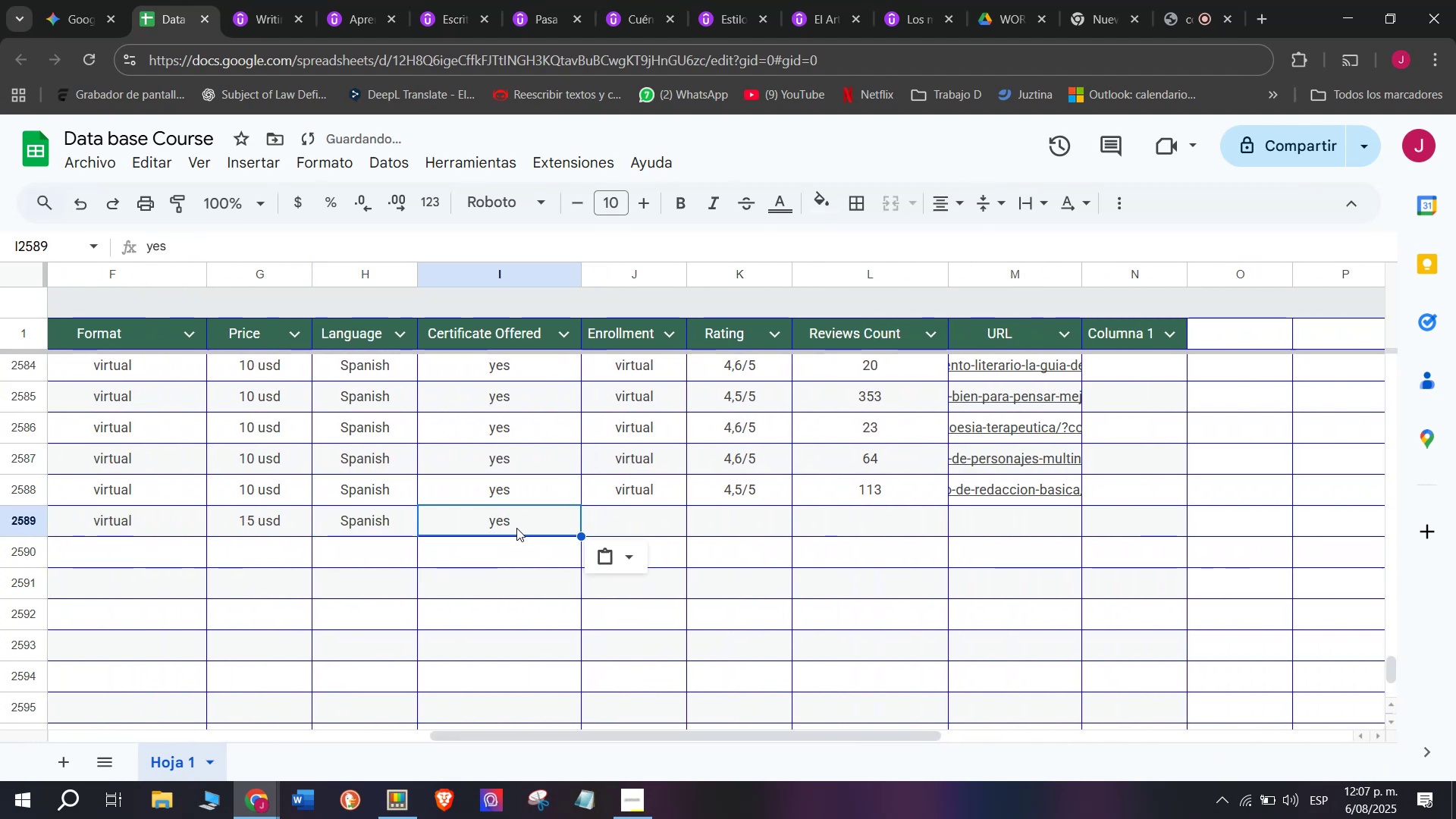 
key(Control+ControlLeft)
 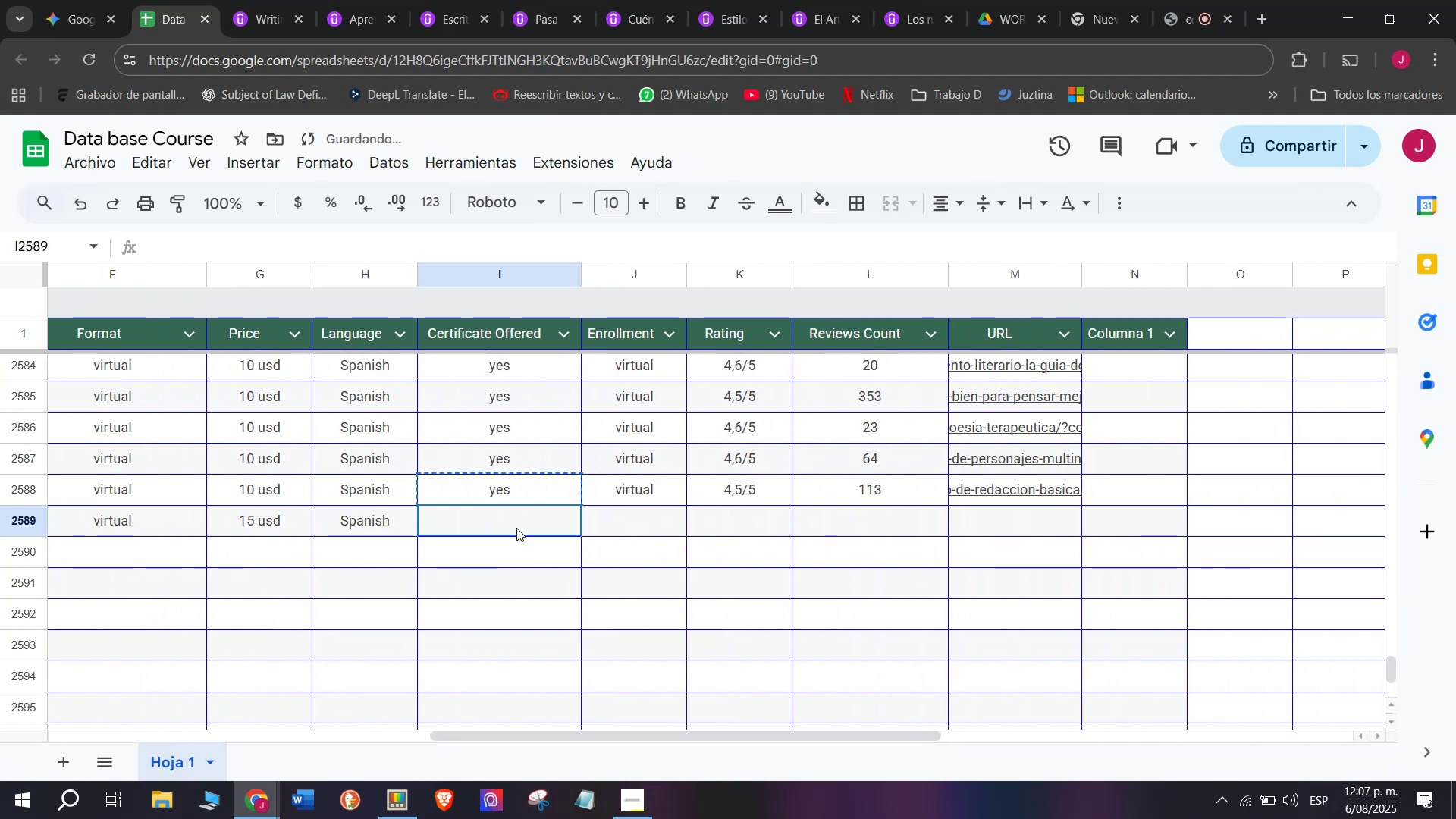 
key(Z)
 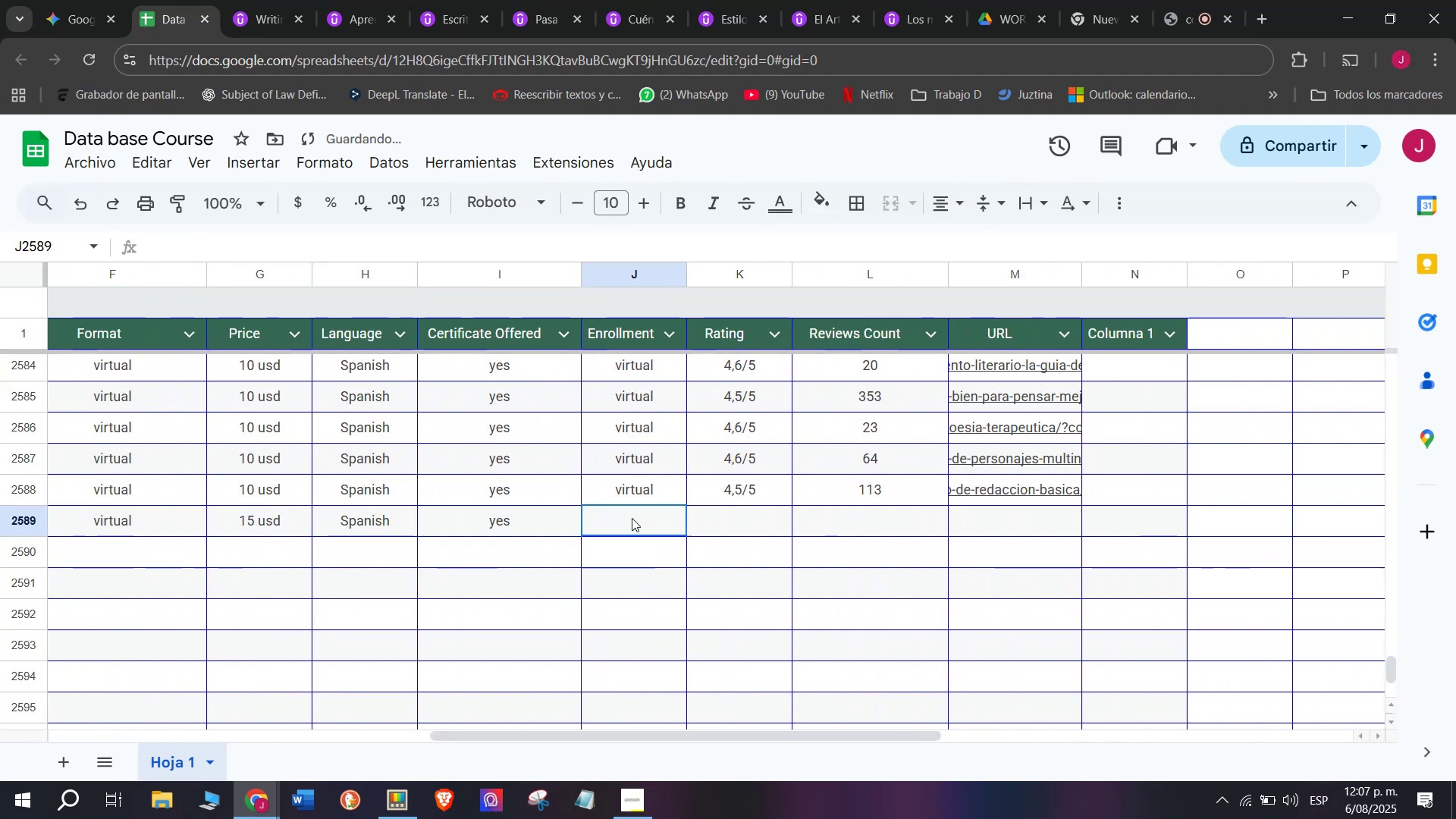 
key(Control+V)
 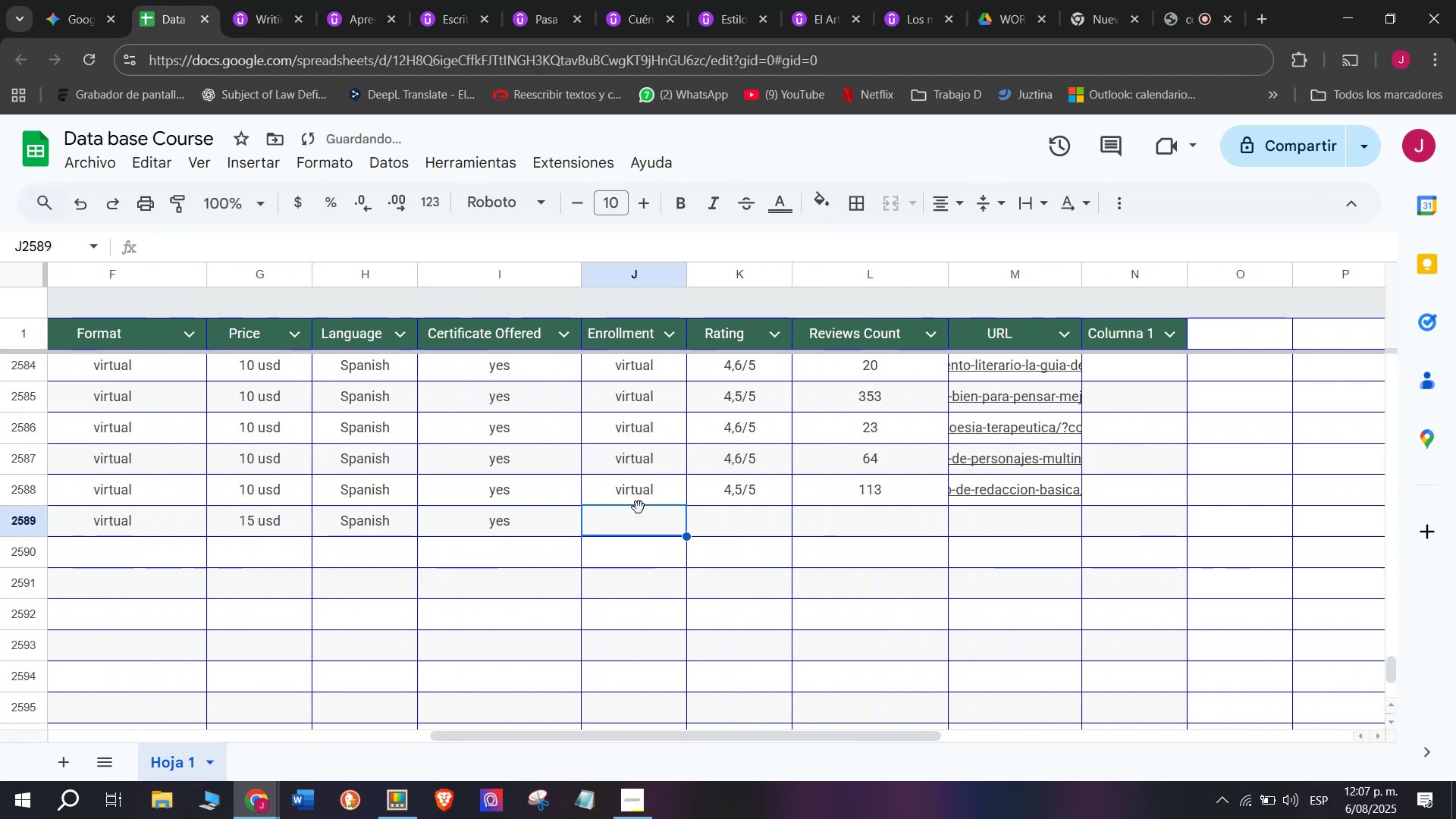 
triple_click([640, 501])
 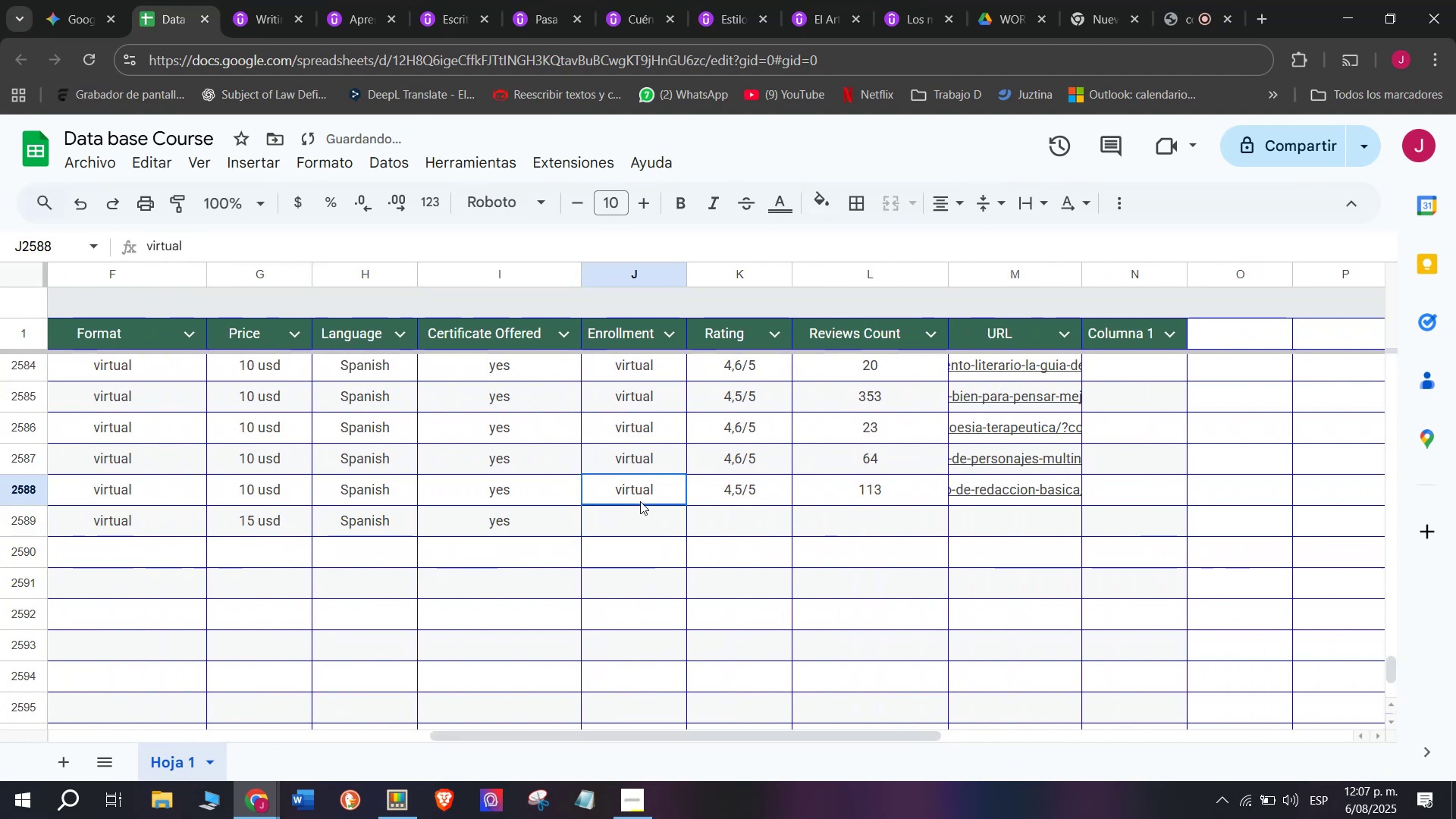 
key(Break)
 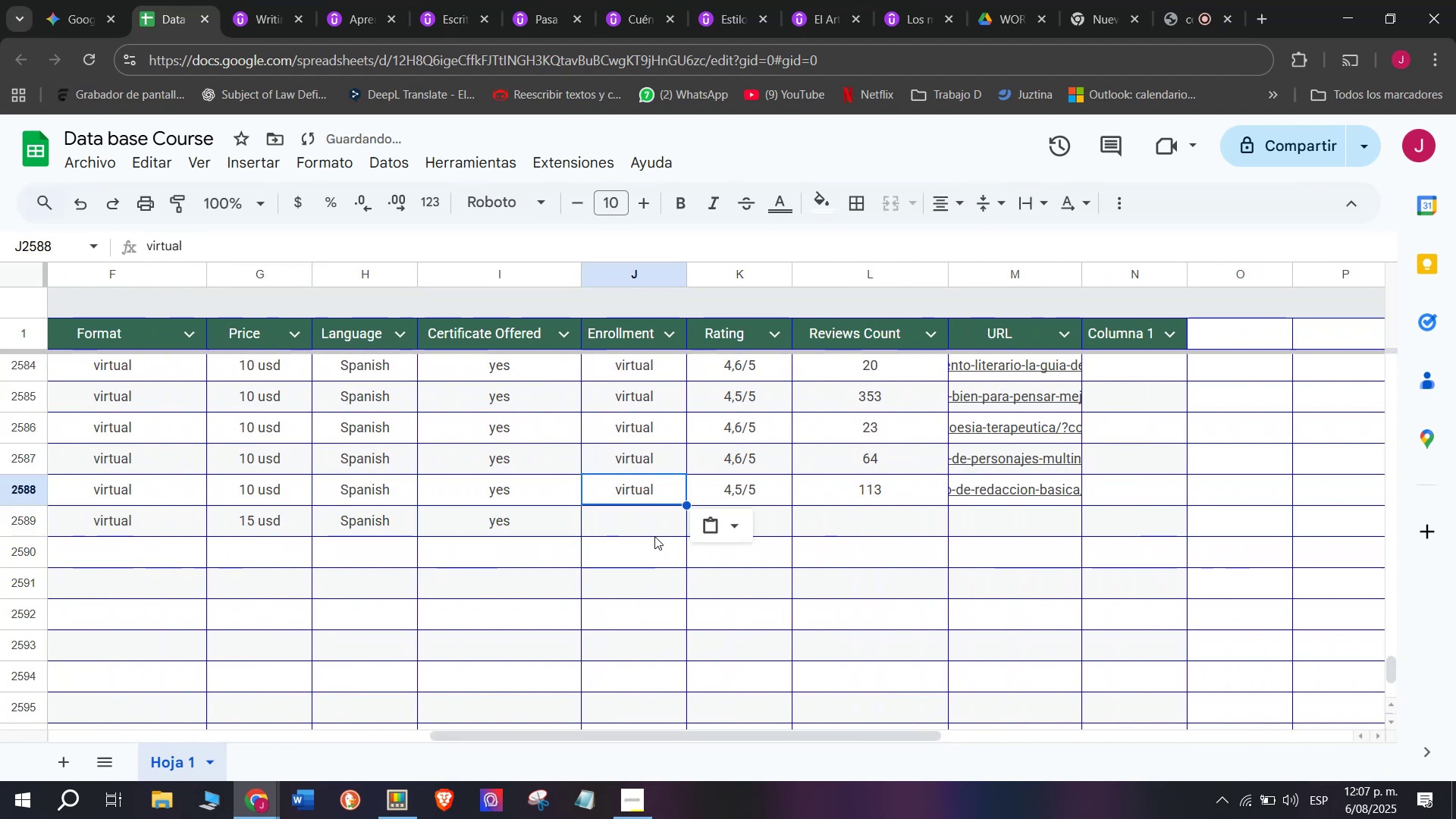 
key(Control+ControlLeft)
 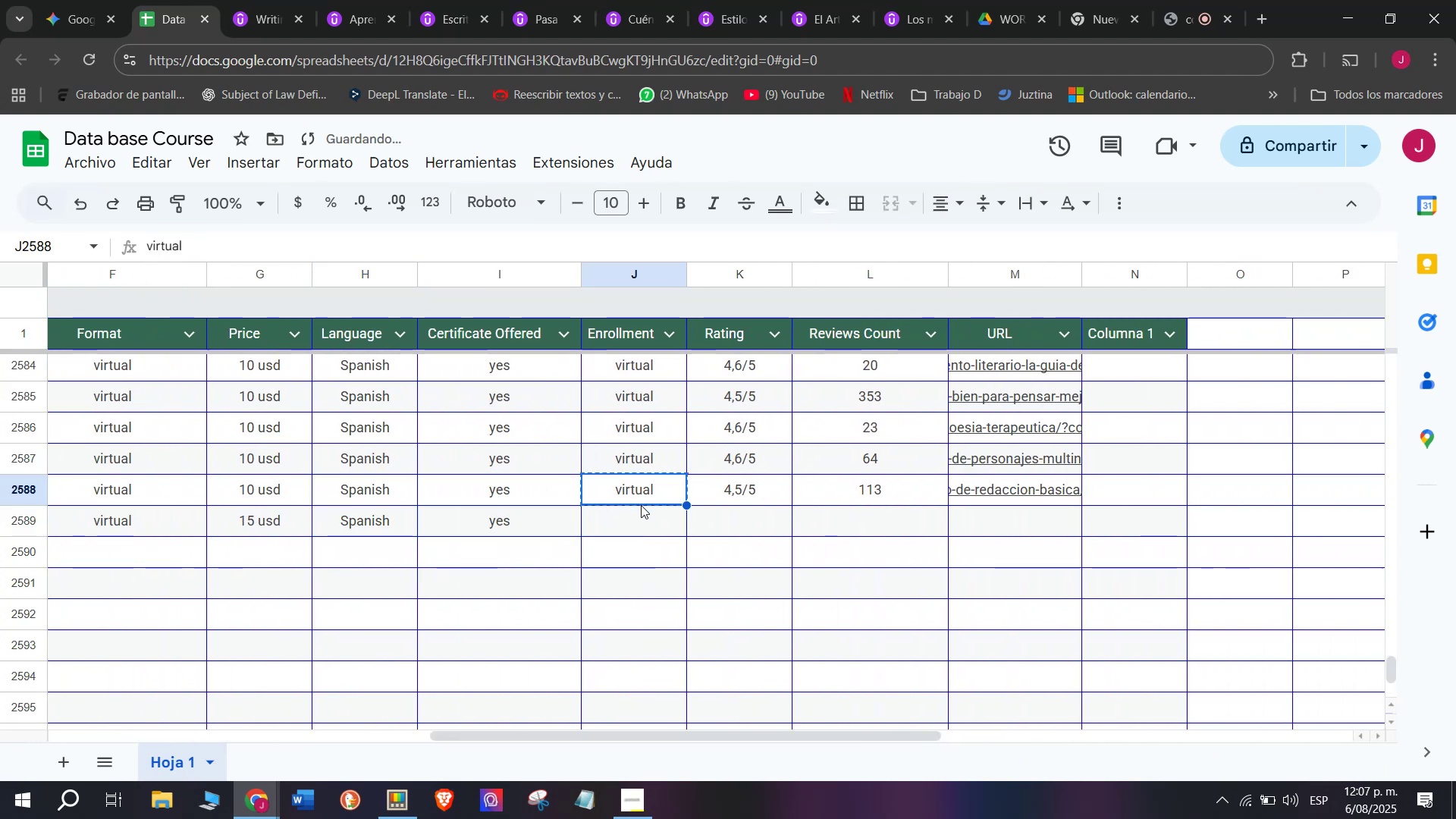 
key(Control+C)
 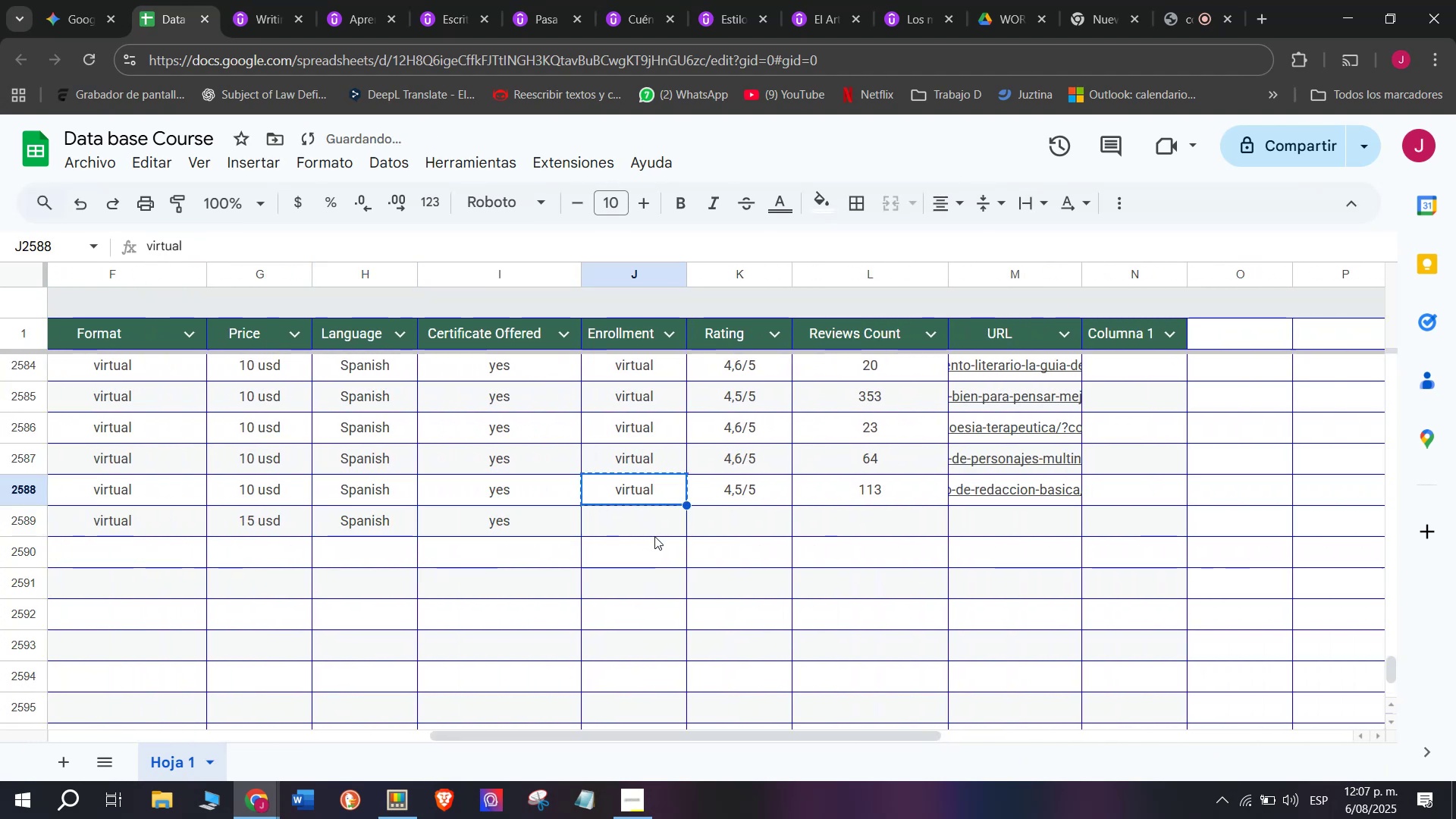 
key(Control+ControlLeft)
 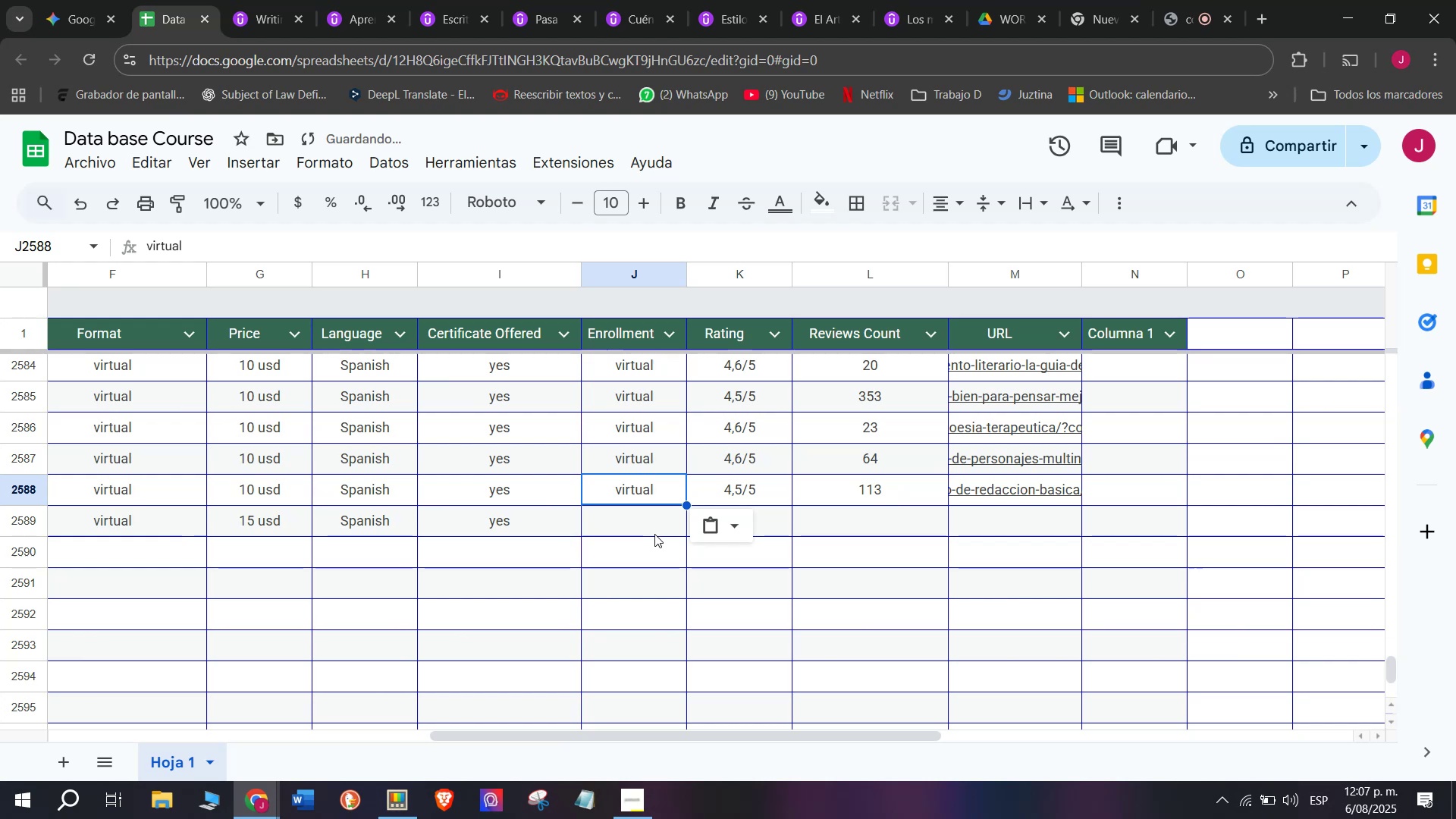 
key(Z)
 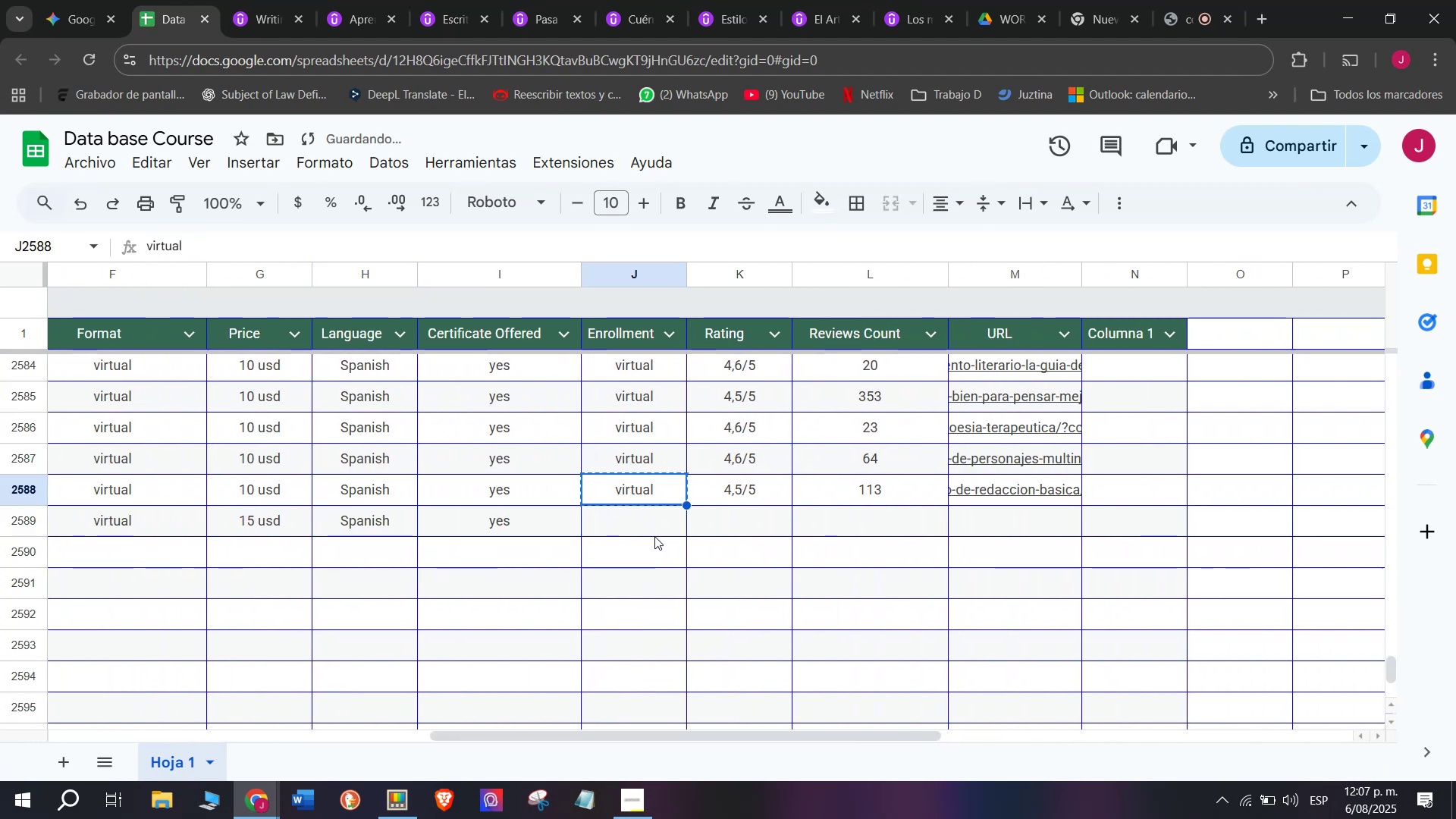 
key(Control+V)
 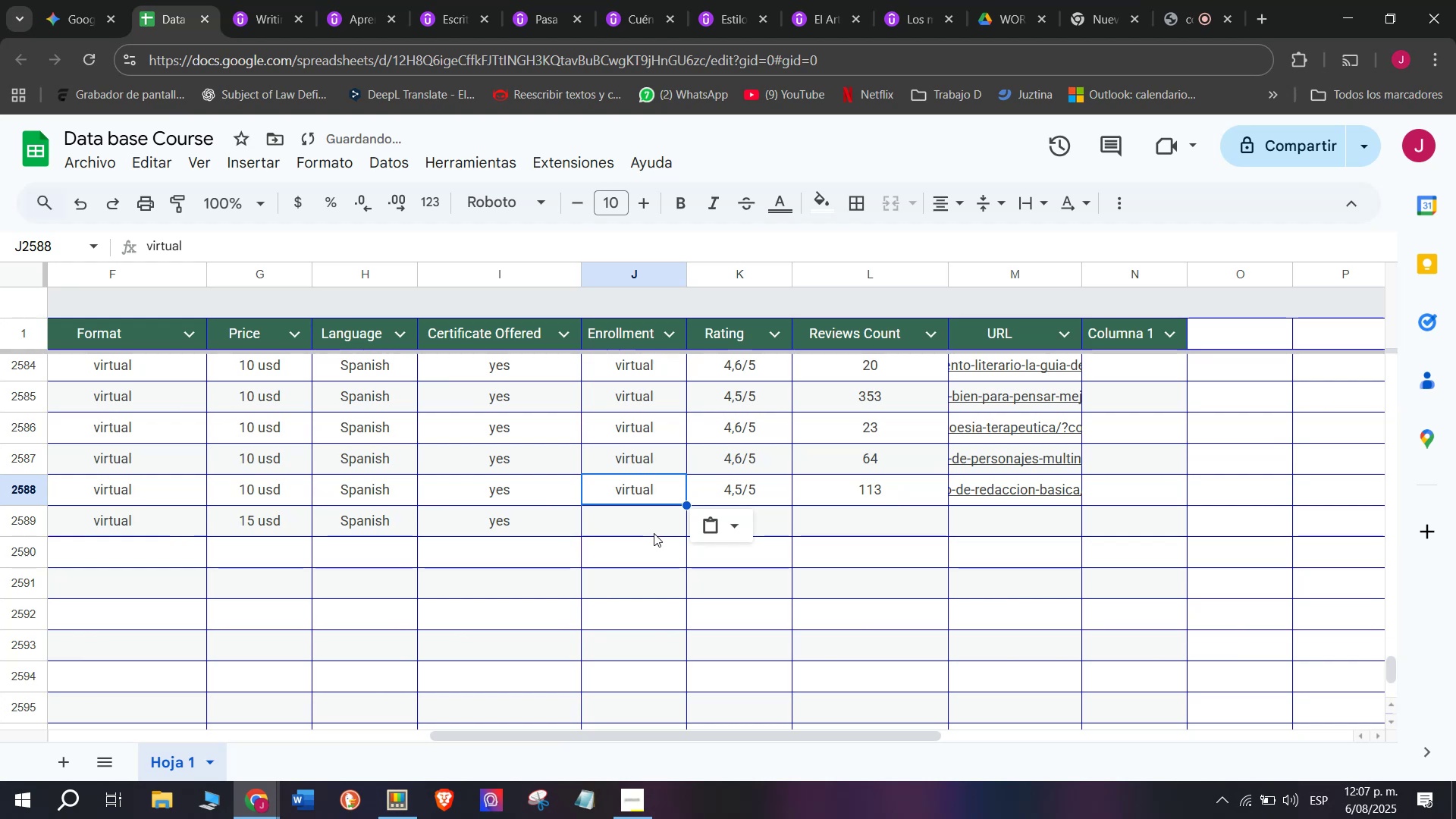 
key(Z)
 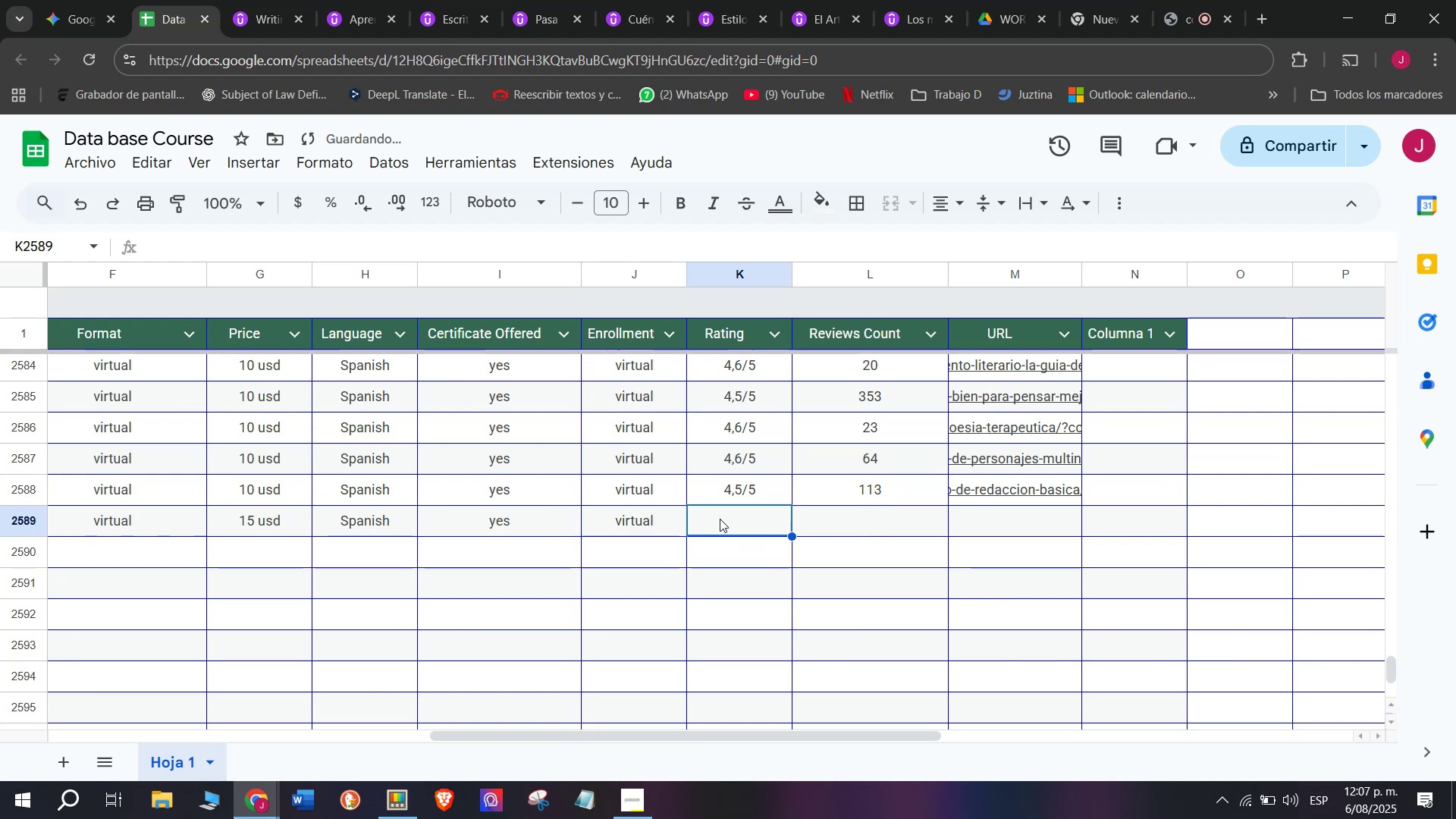 
key(Control+ControlLeft)
 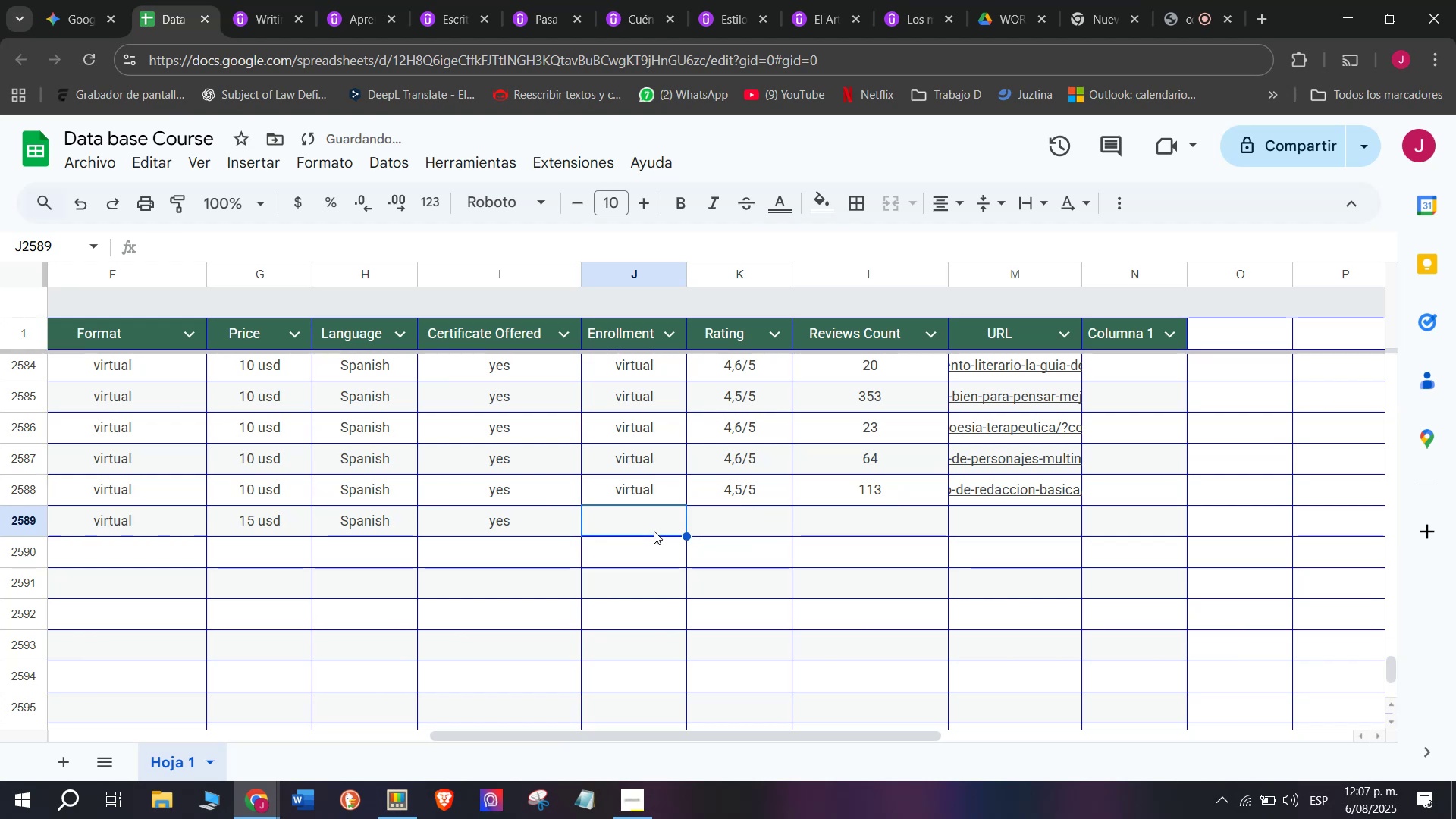 
key(Control+V)
 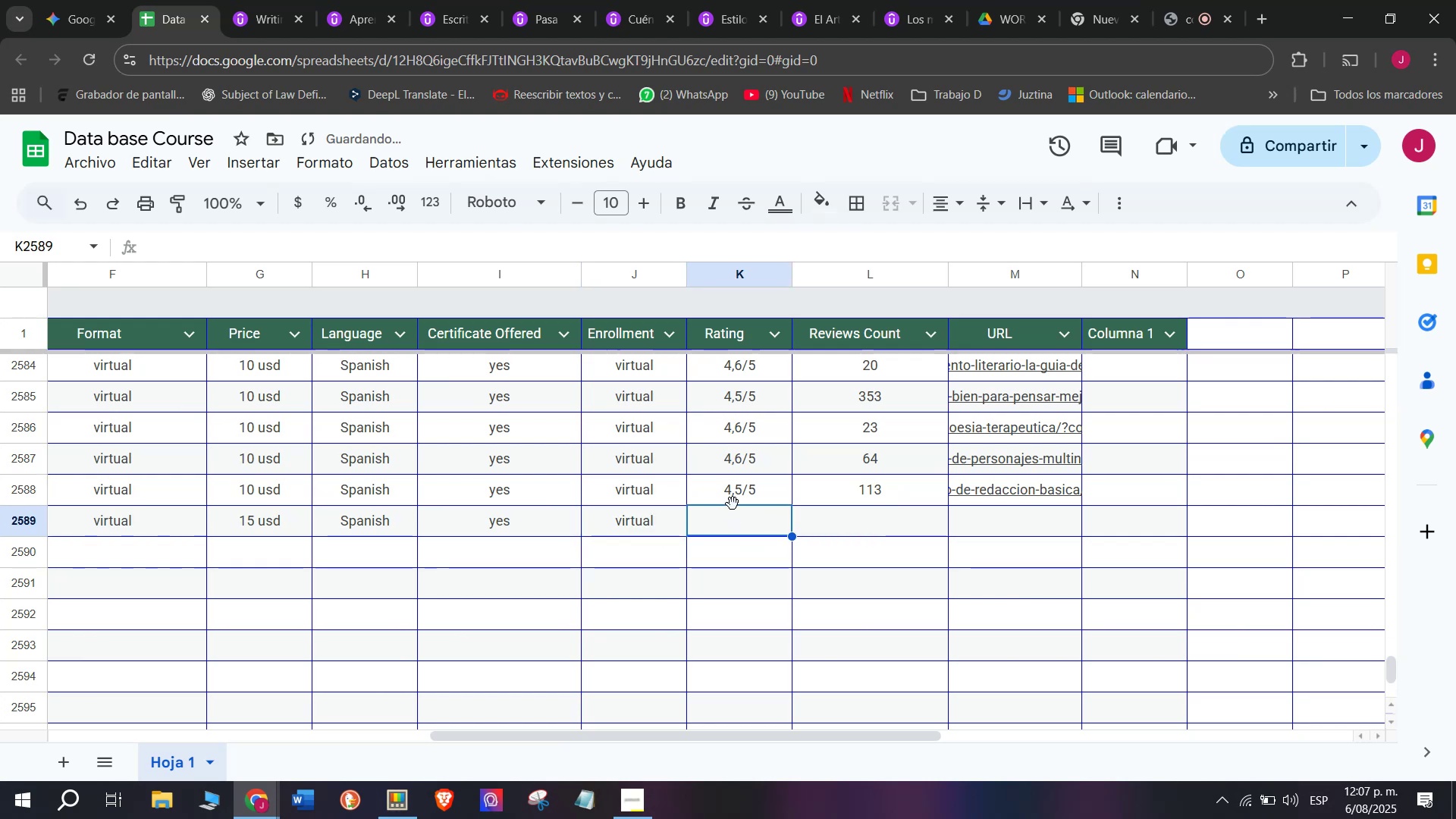 
double_click([733, 499])
 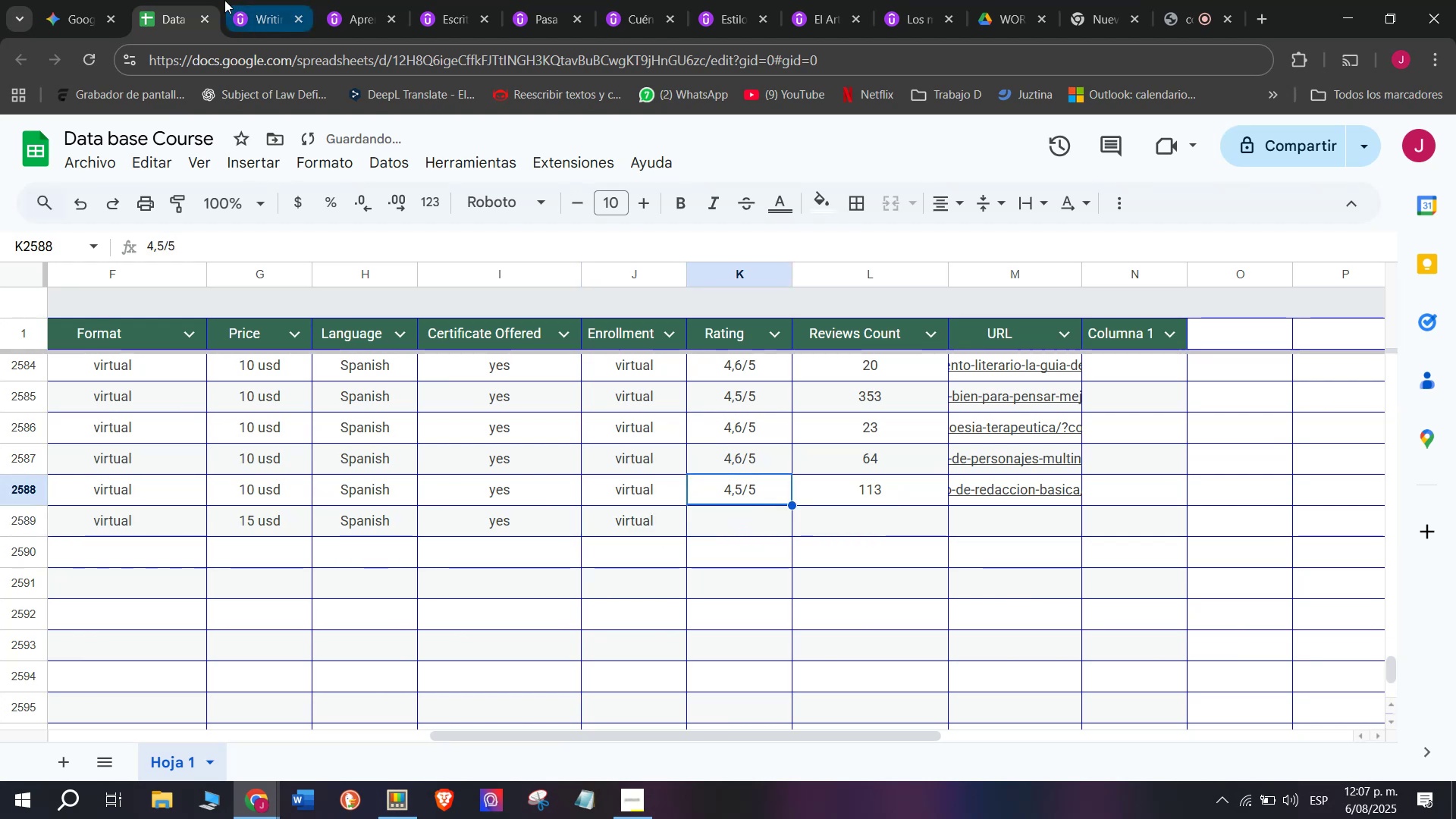 
left_click([224, 0])
 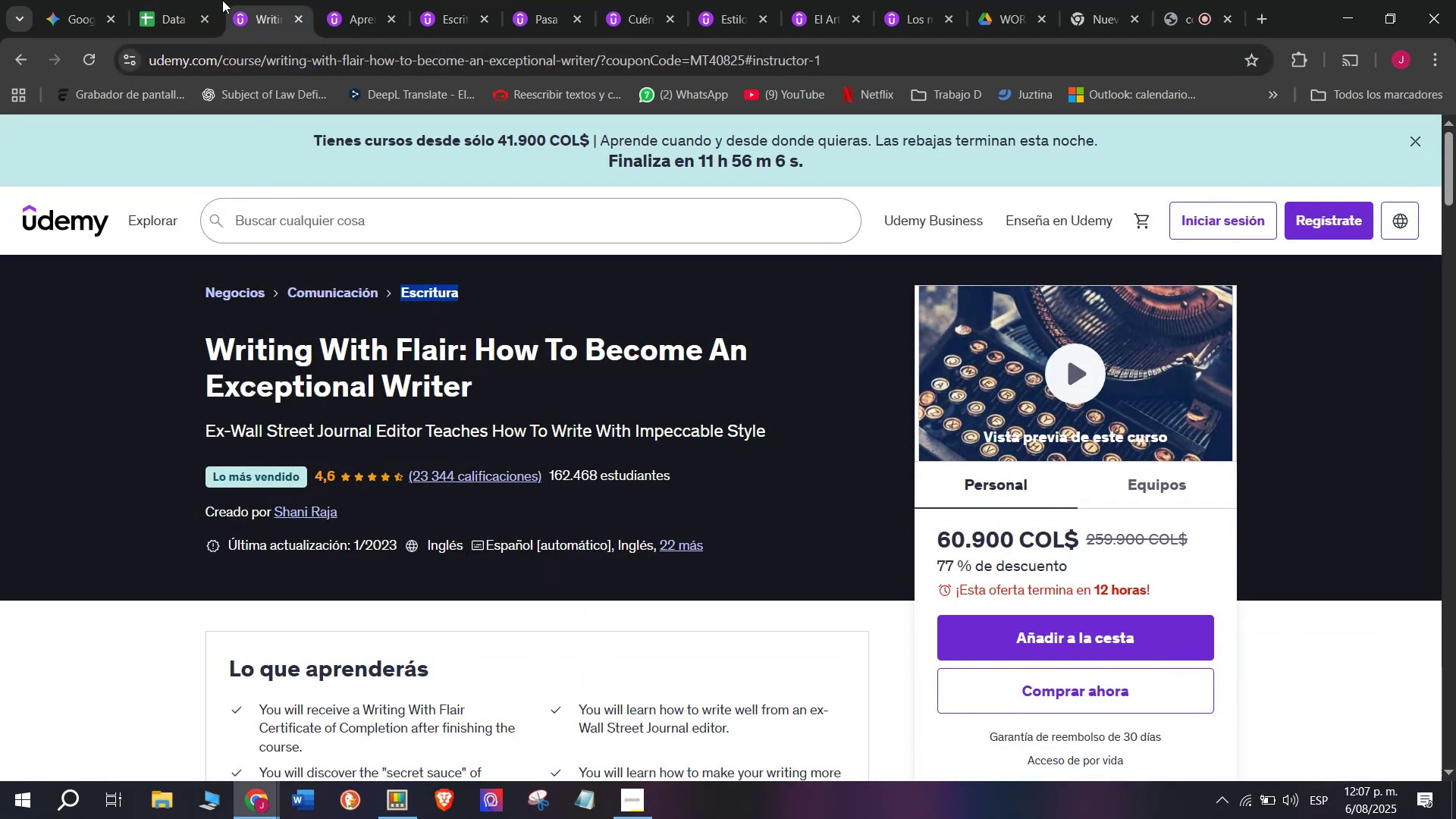 
left_click([165, 0])
 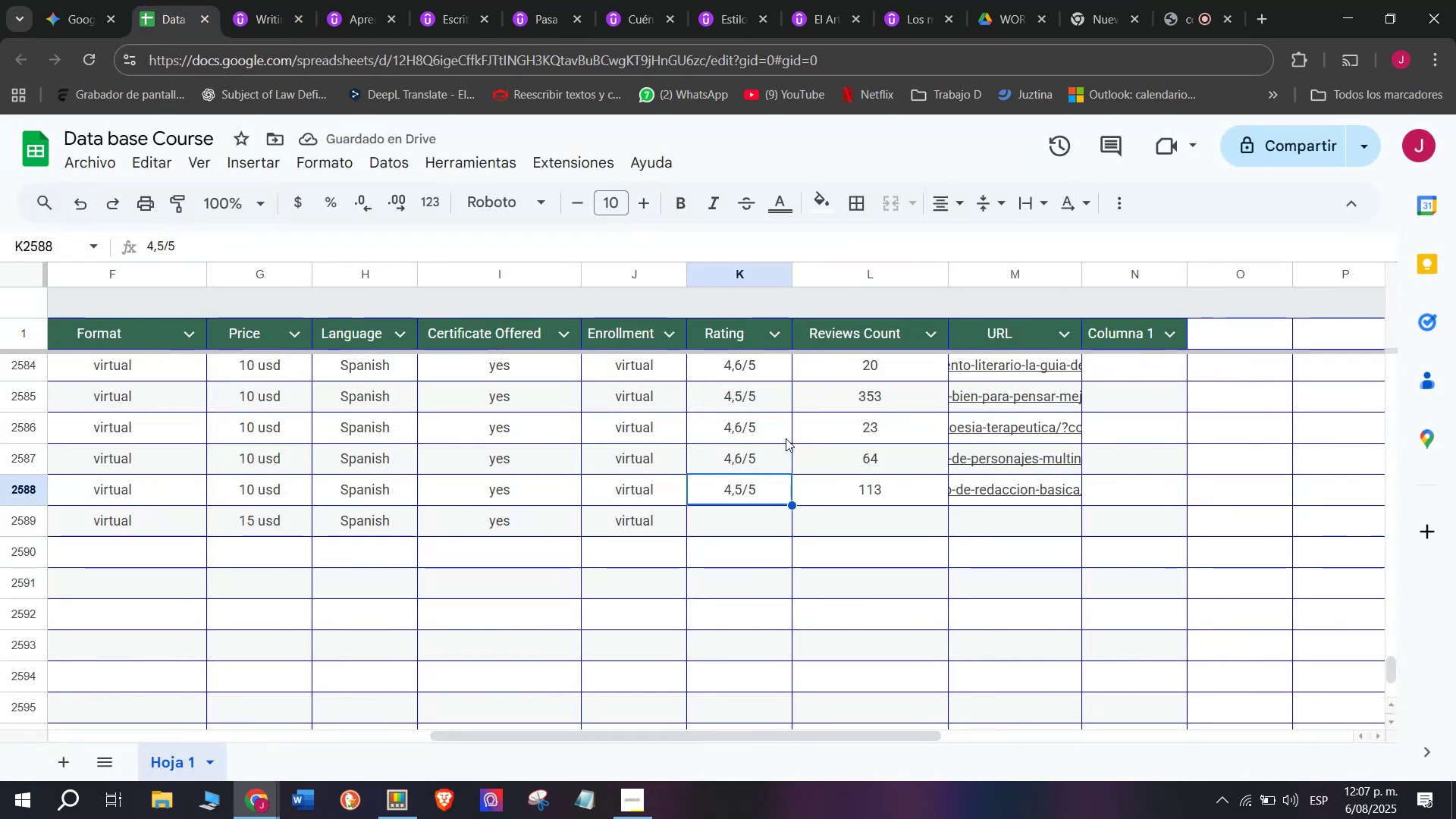 
key(Break)
 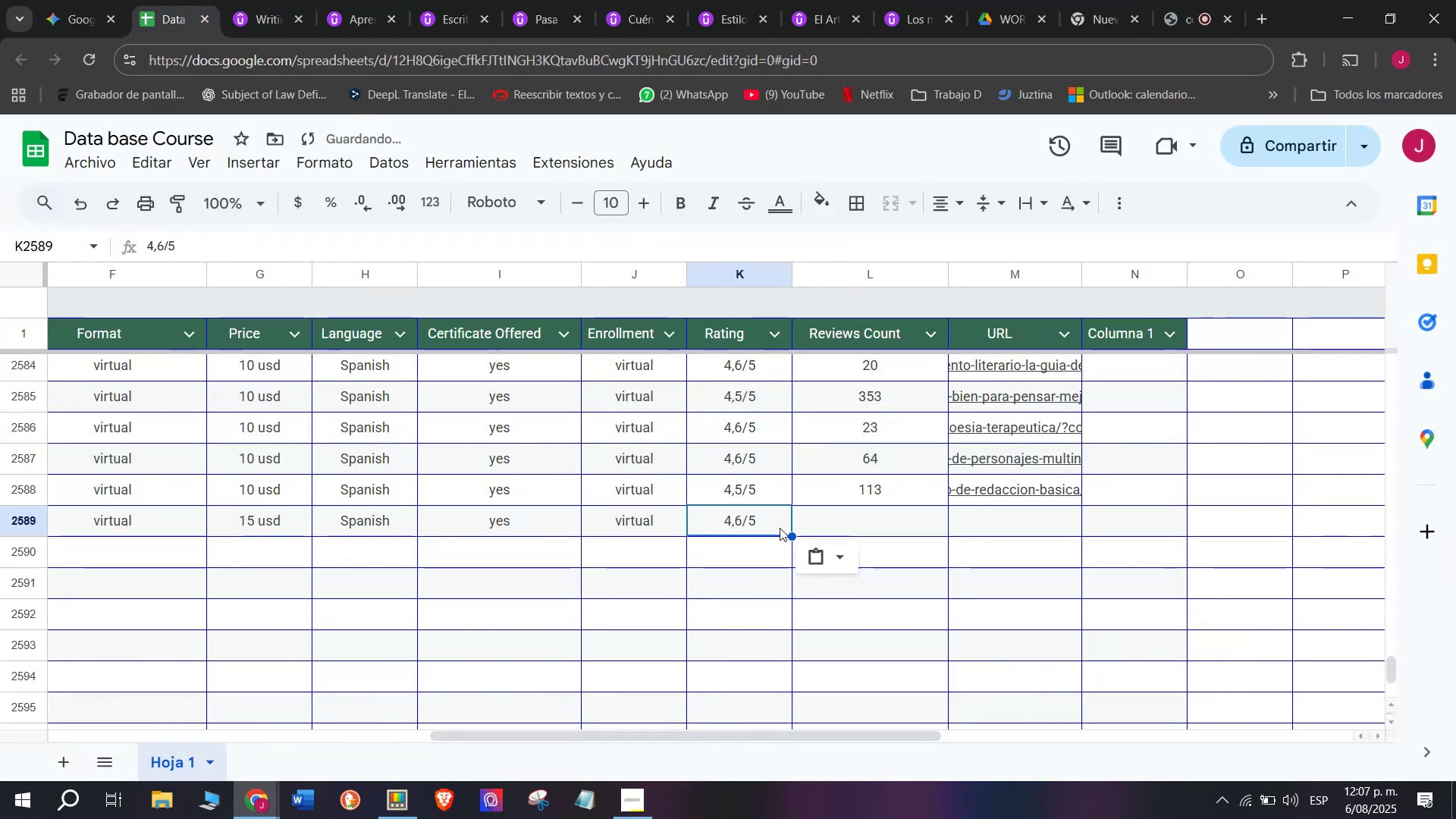 
key(Control+ControlLeft)
 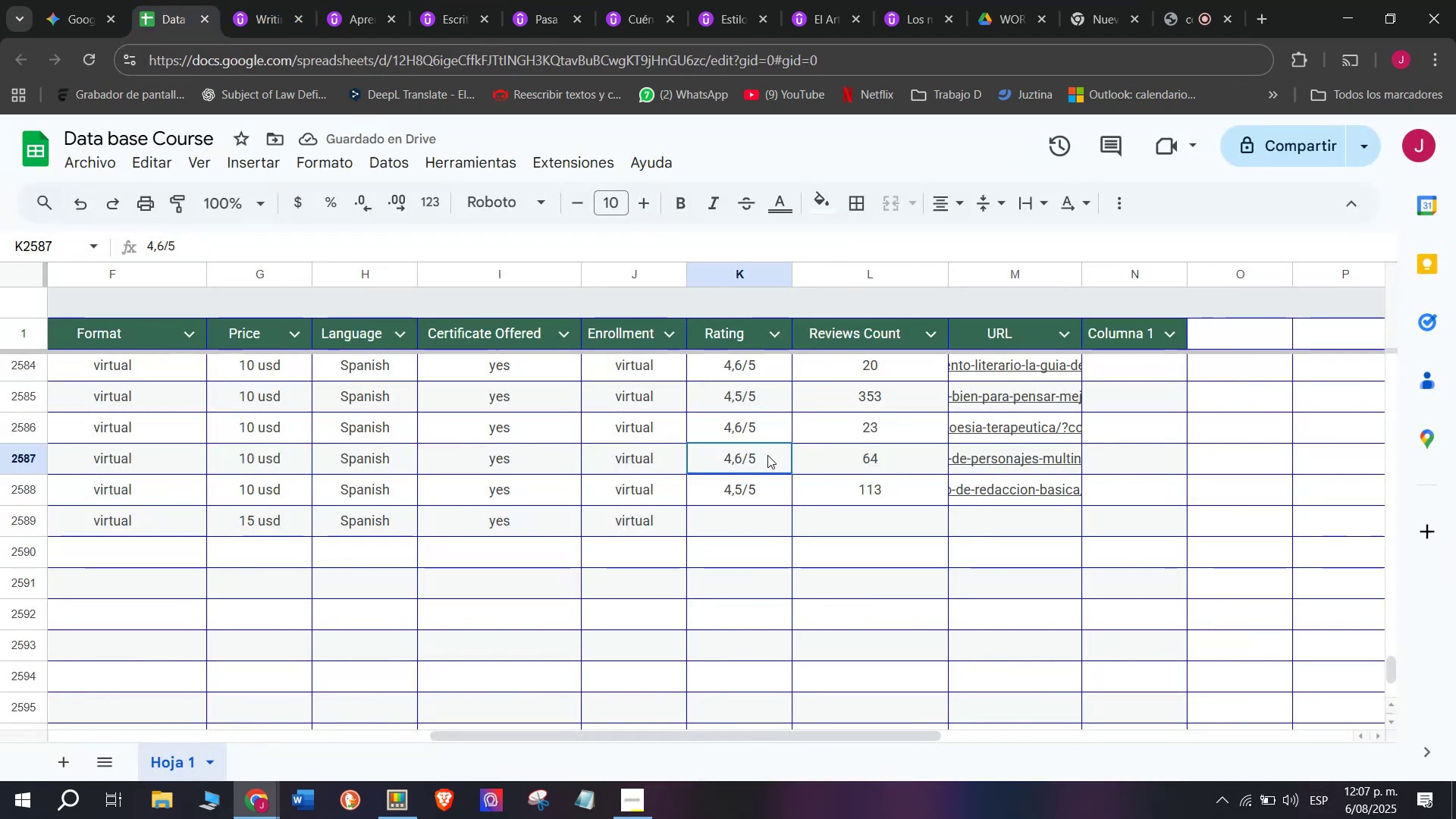 
key(Control+C)
 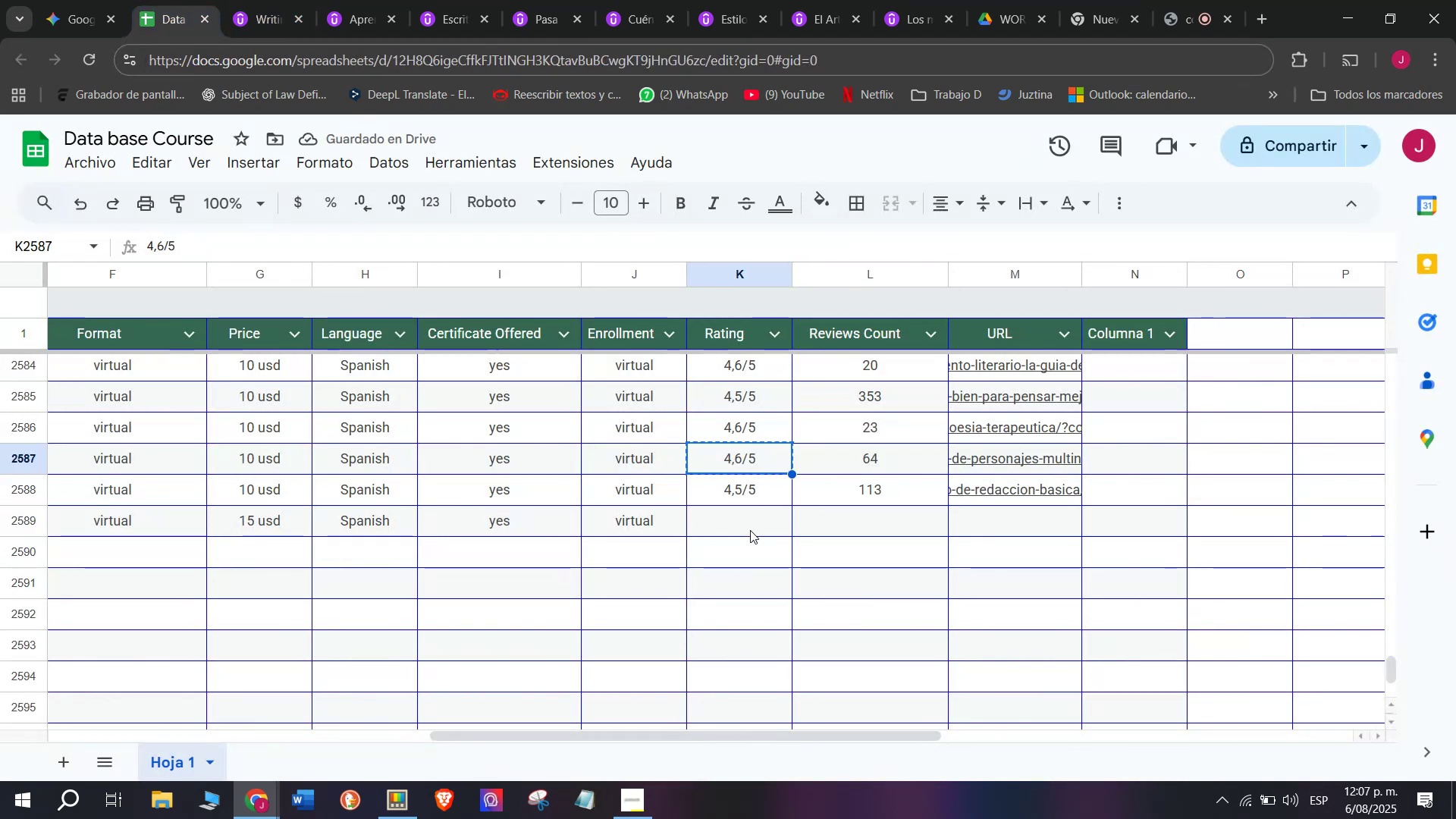 
double_click([750, 530])
 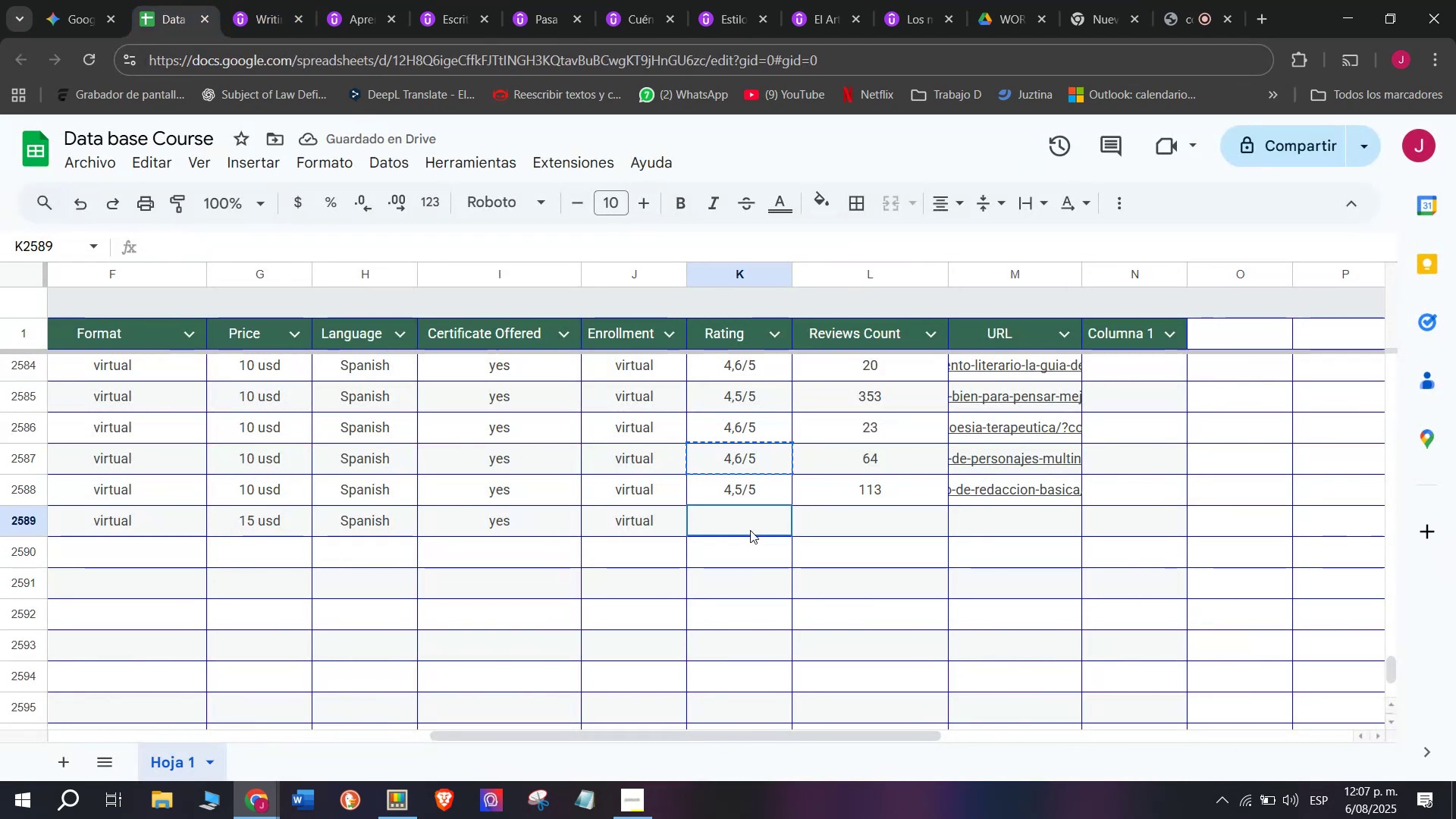 
key(Z)
 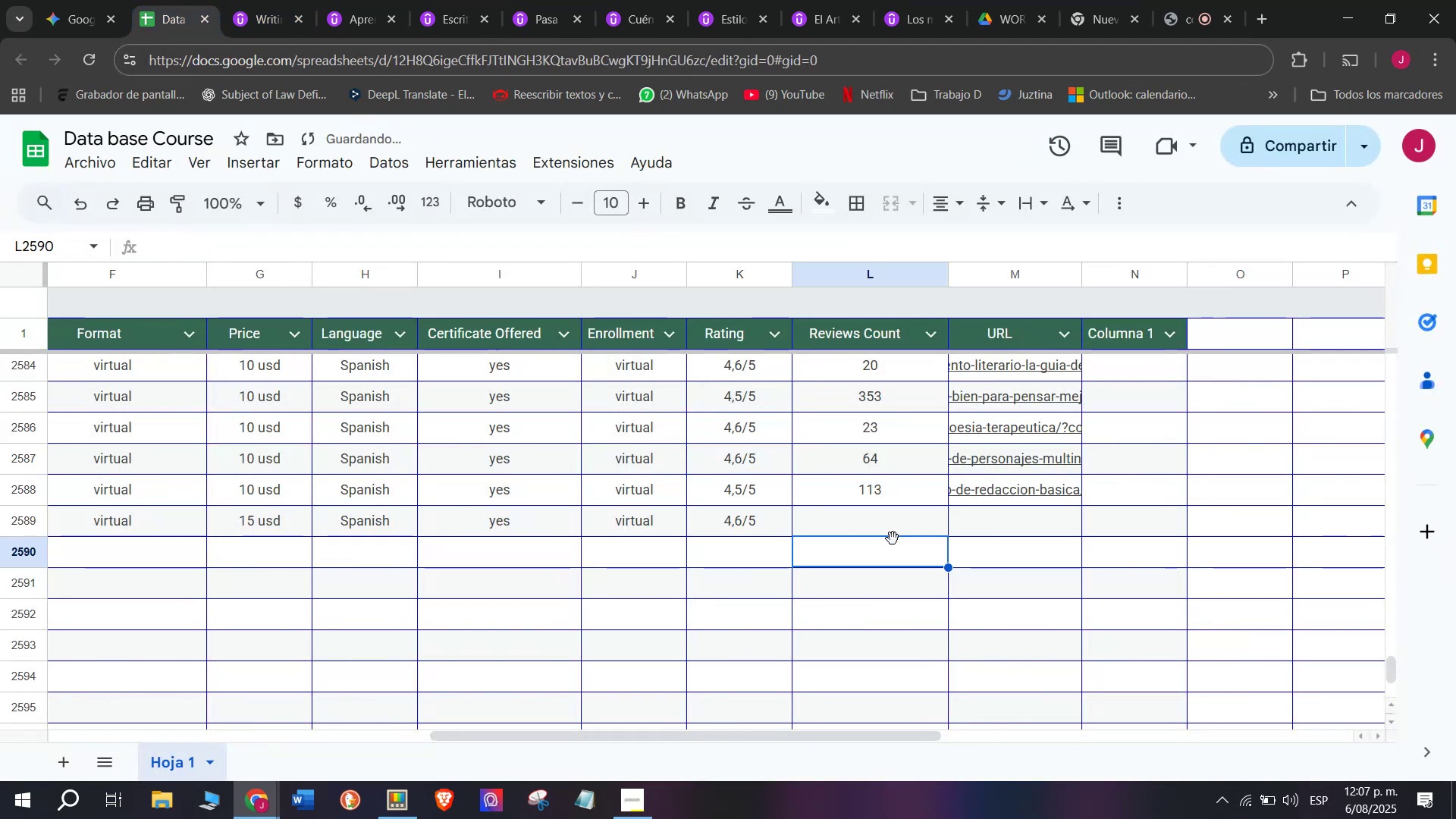 
key(Control+ControlLeft)
 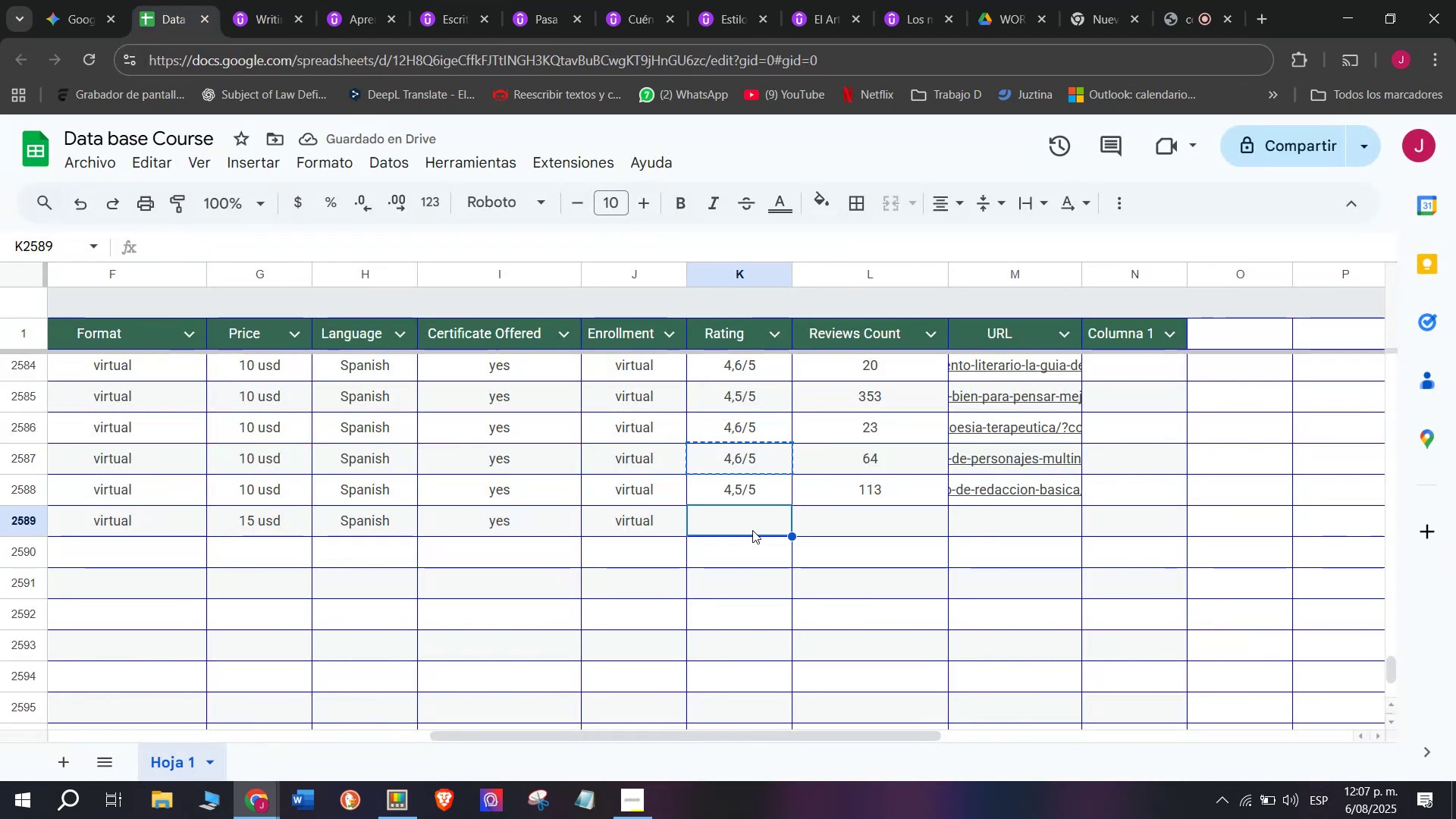 
key(Control+V)
 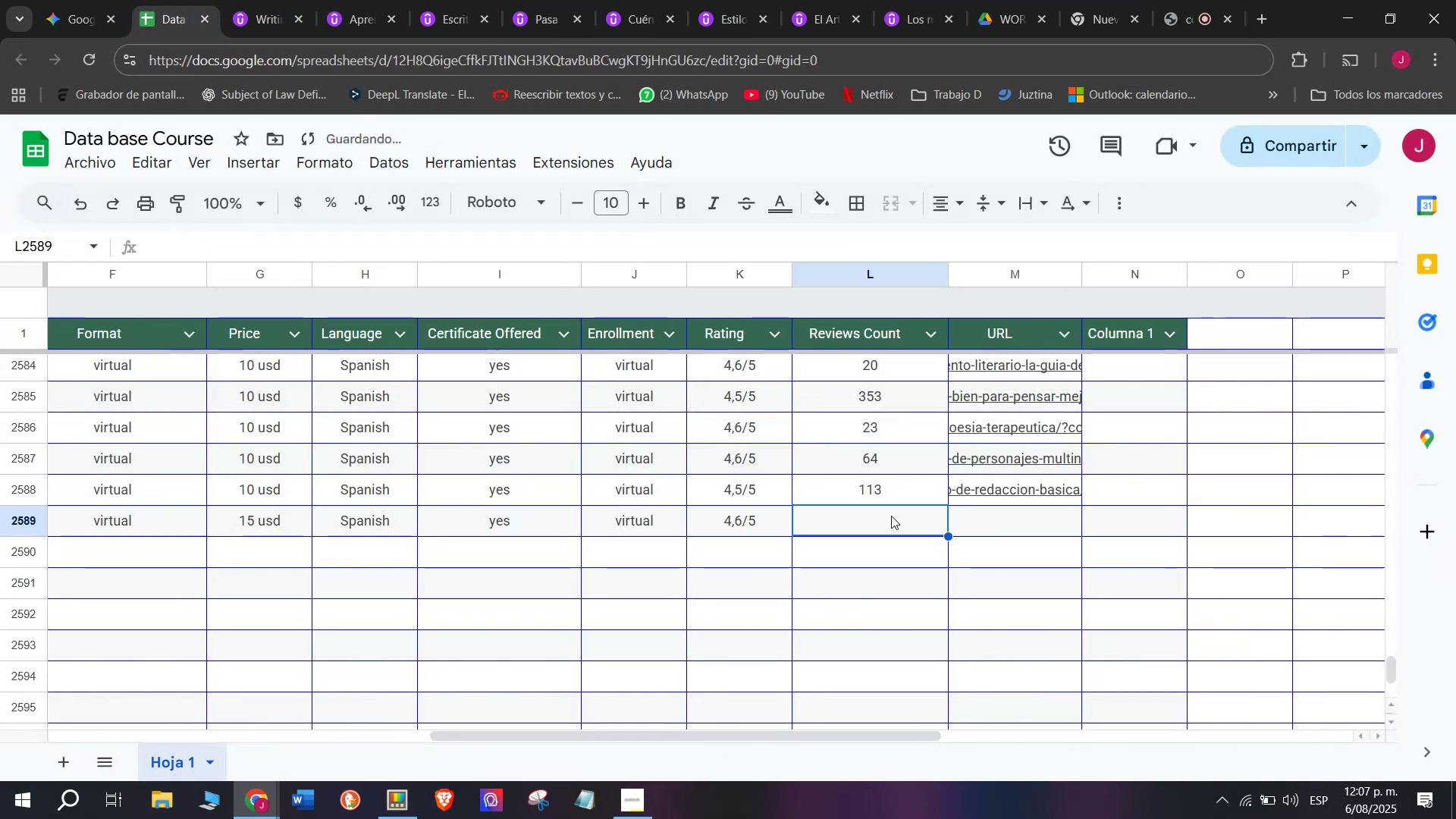 
type(23344)
 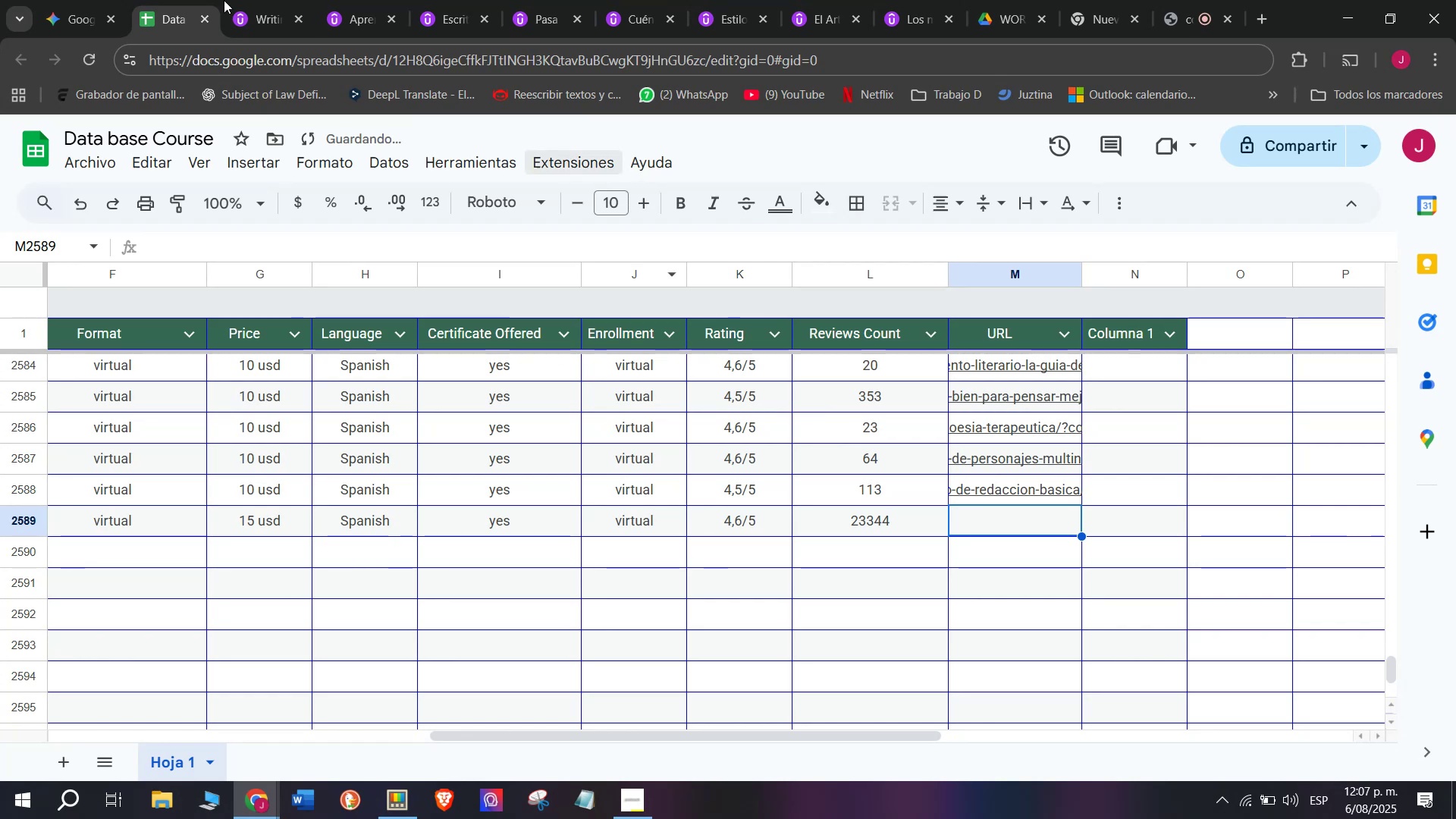 
left_click([259, 0])
 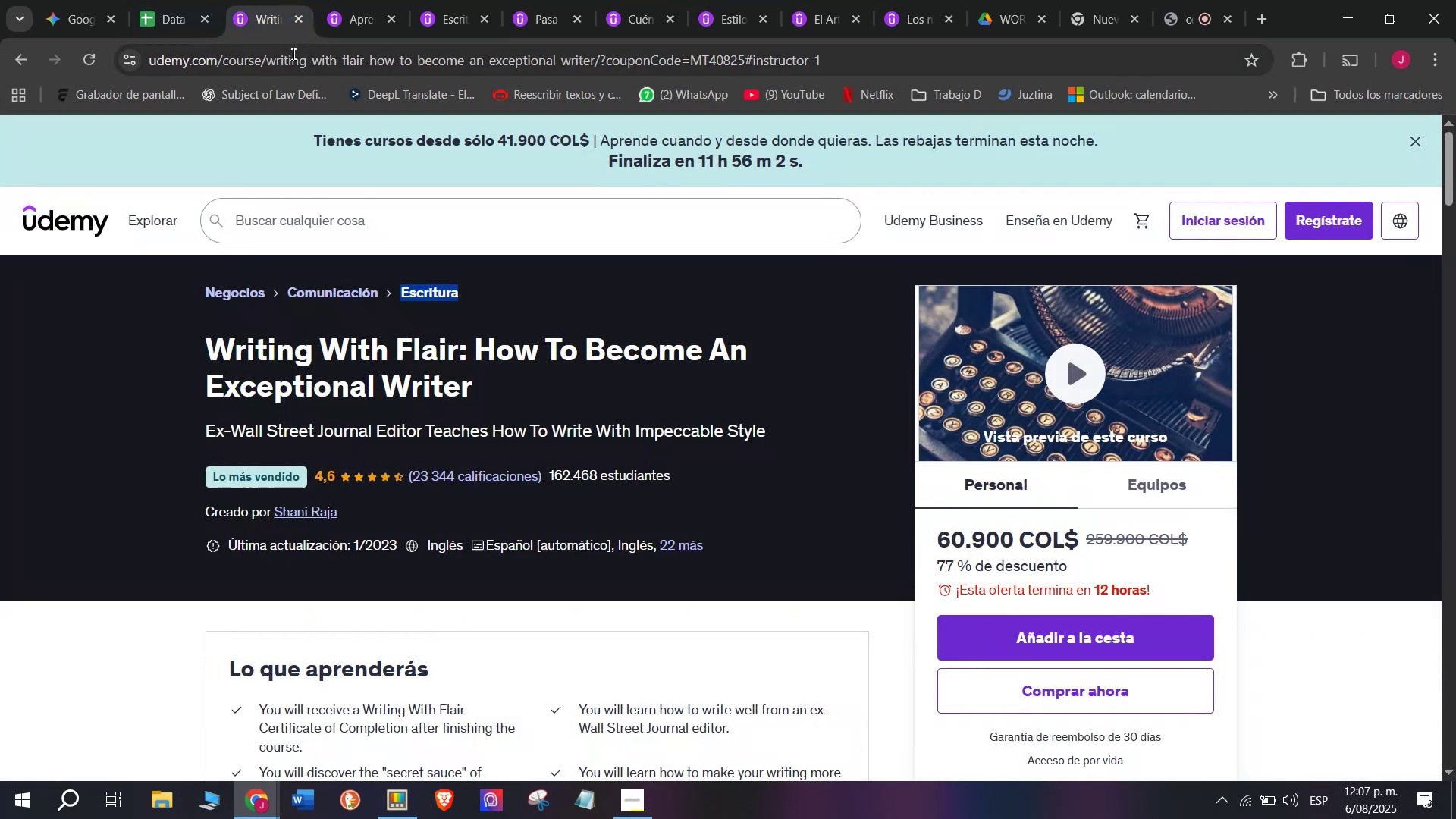 
double_click([294, 62])
 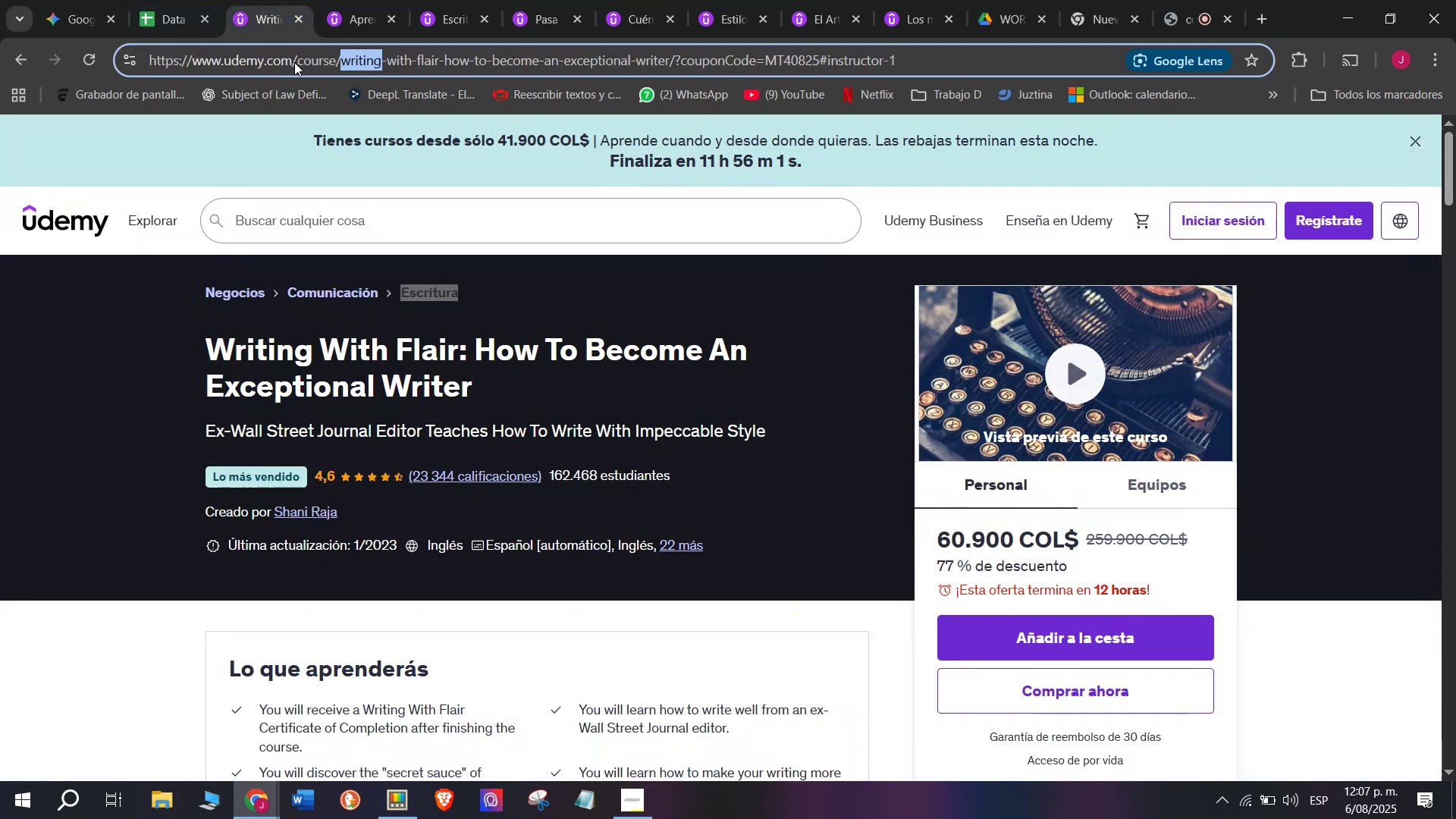 
triple_click([294, 62])
 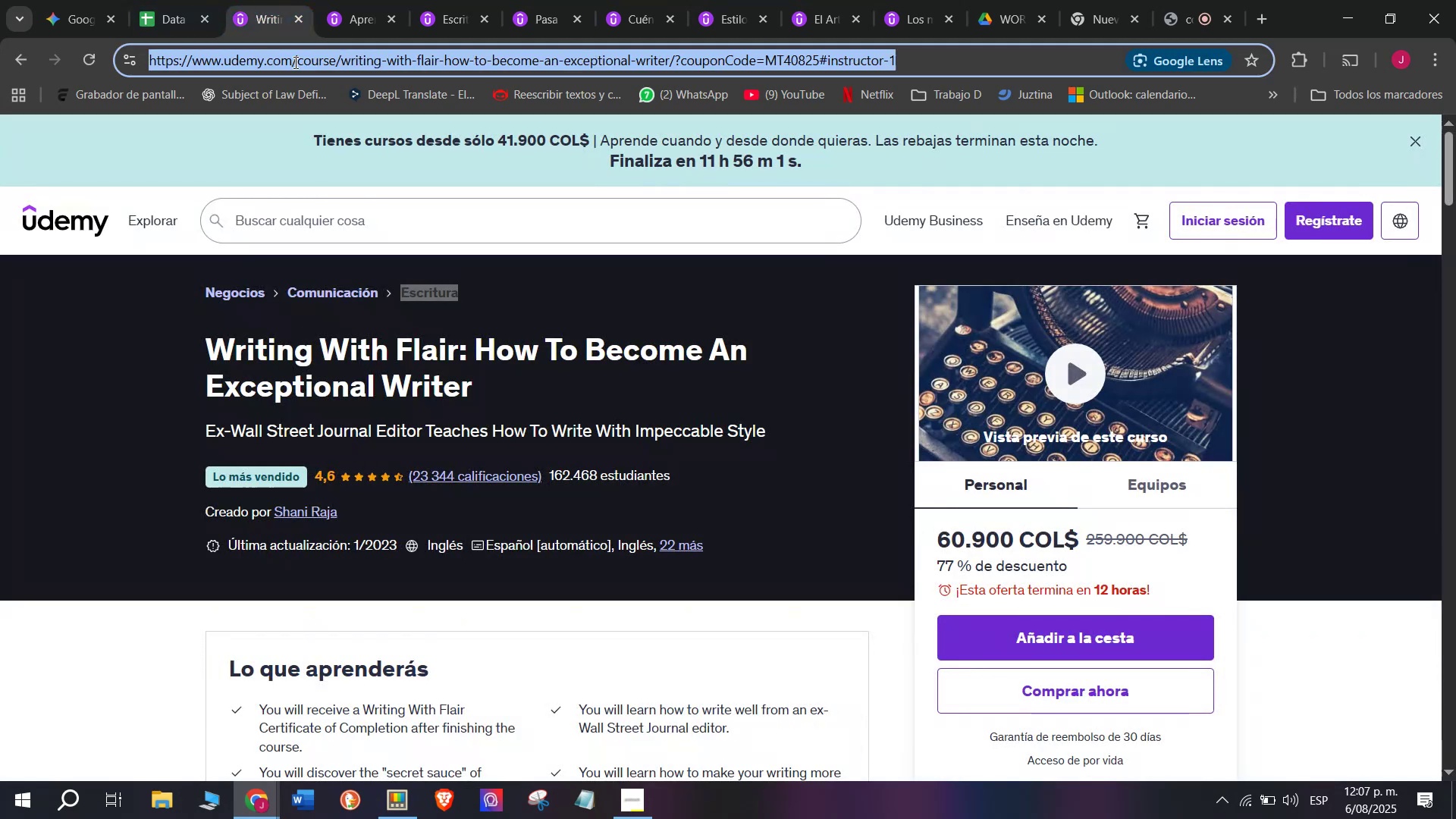 
triple_click([294, 62])
 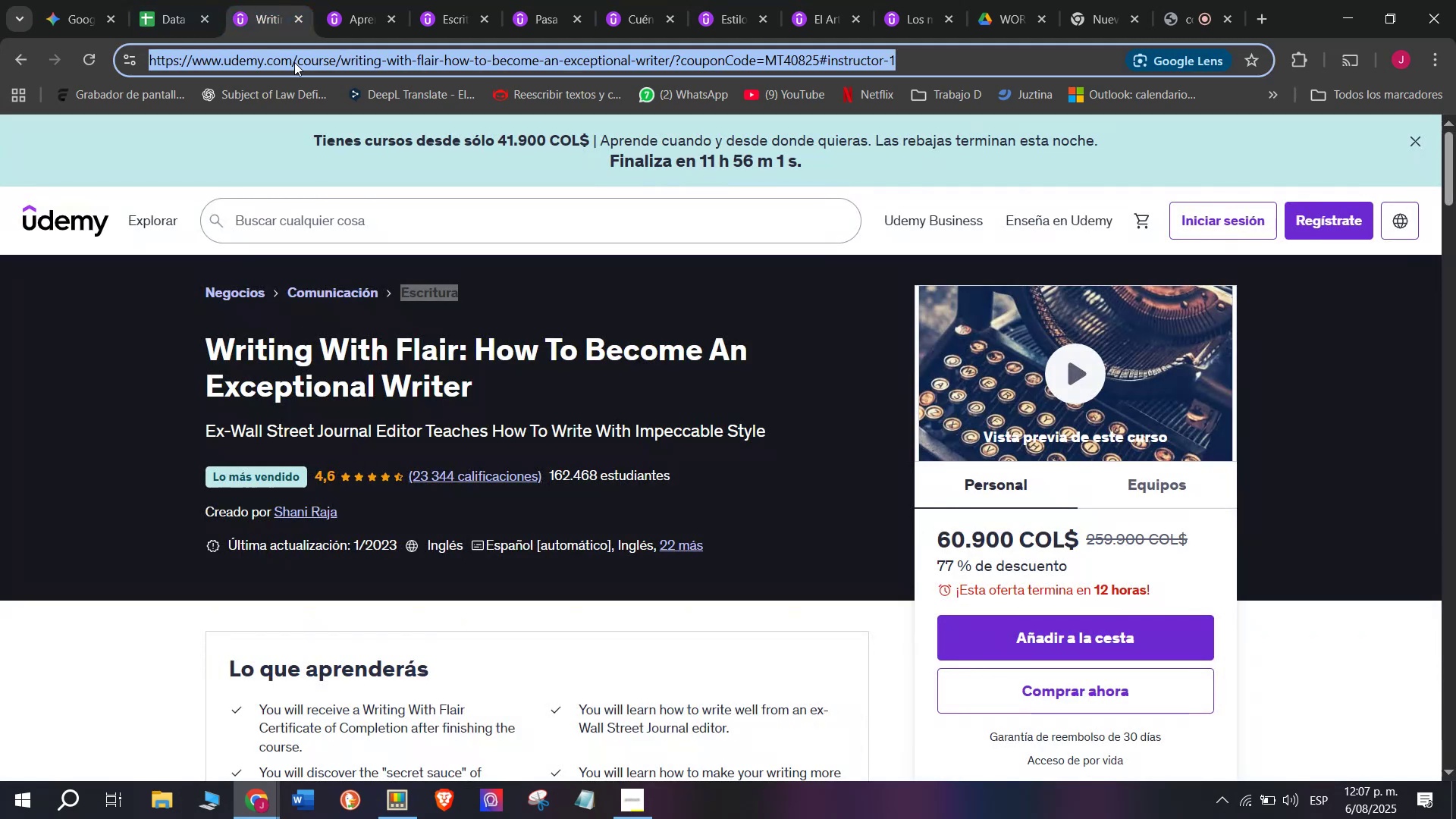 
key(Control+ControlLeft)
 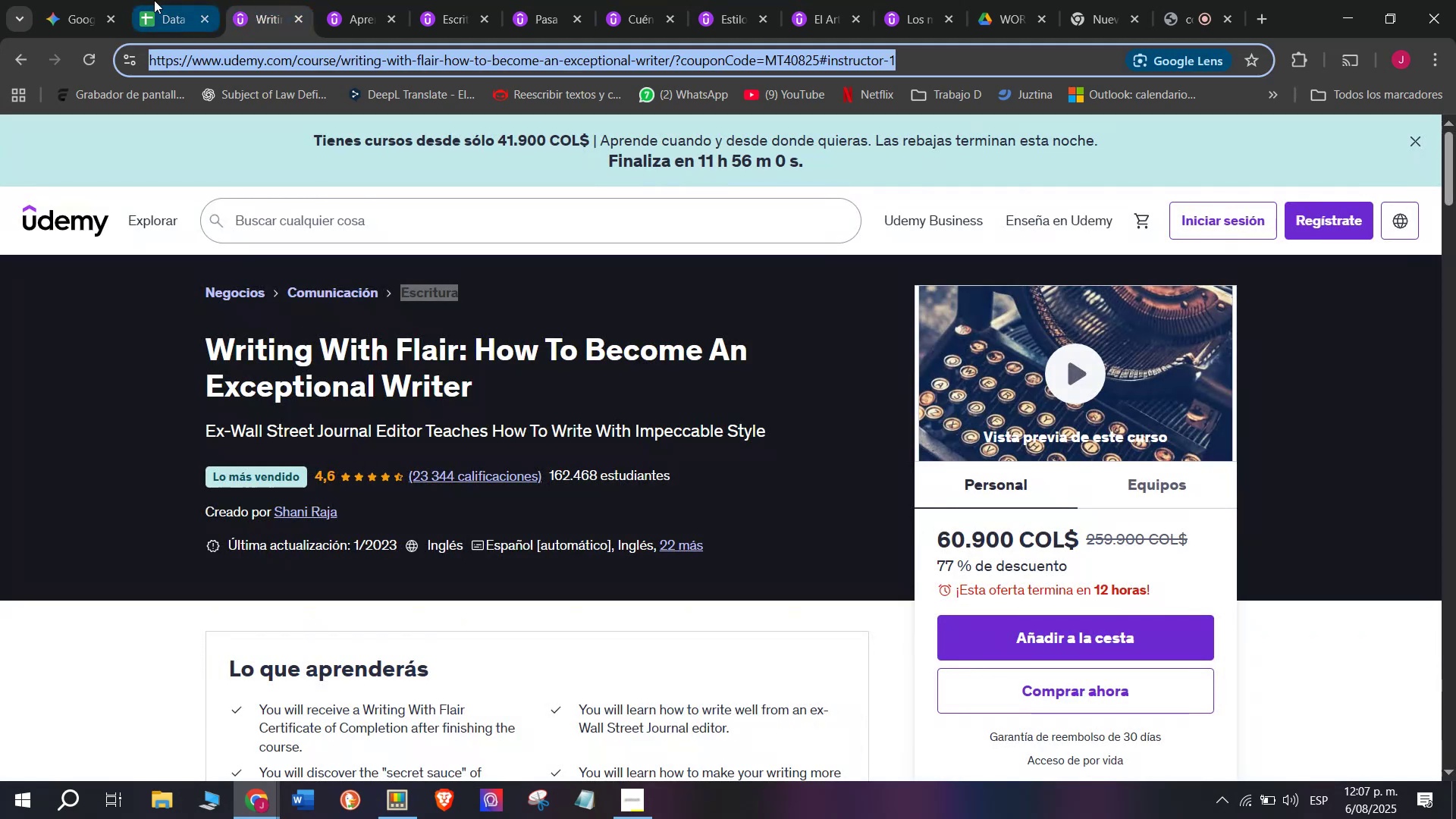 
key(Break)
 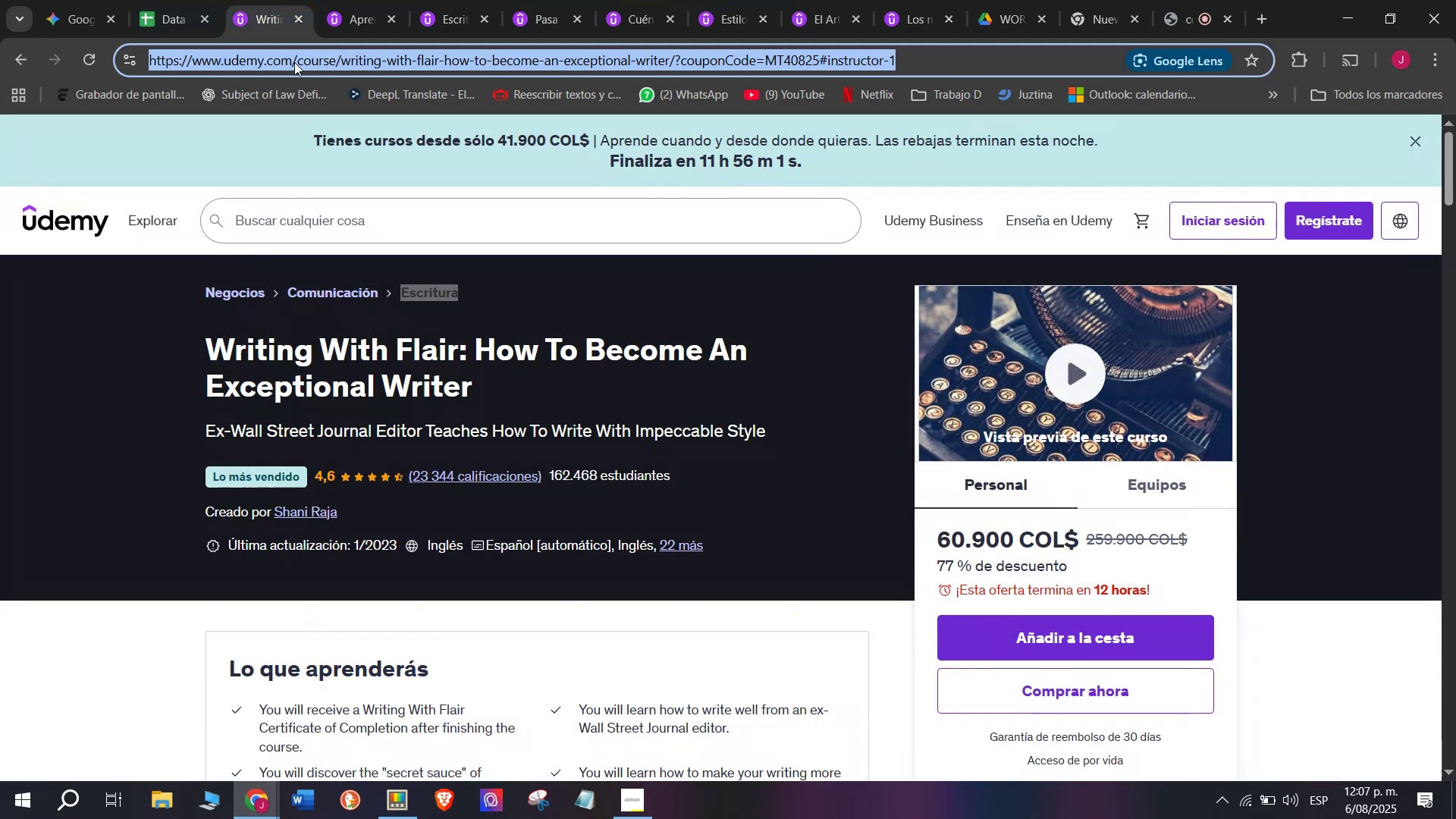 
key(Control+C)
 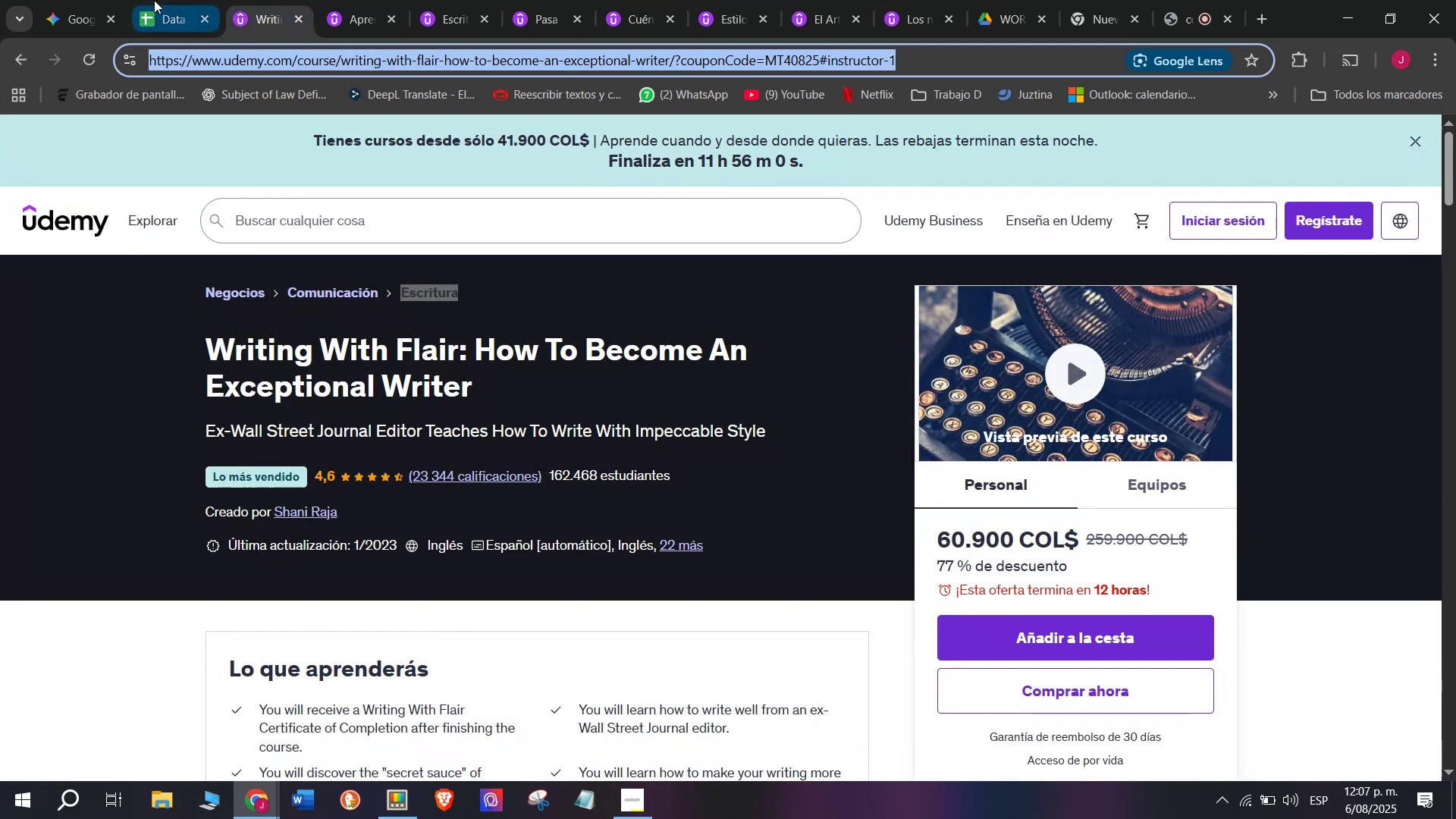 
left_click([154, 0])
 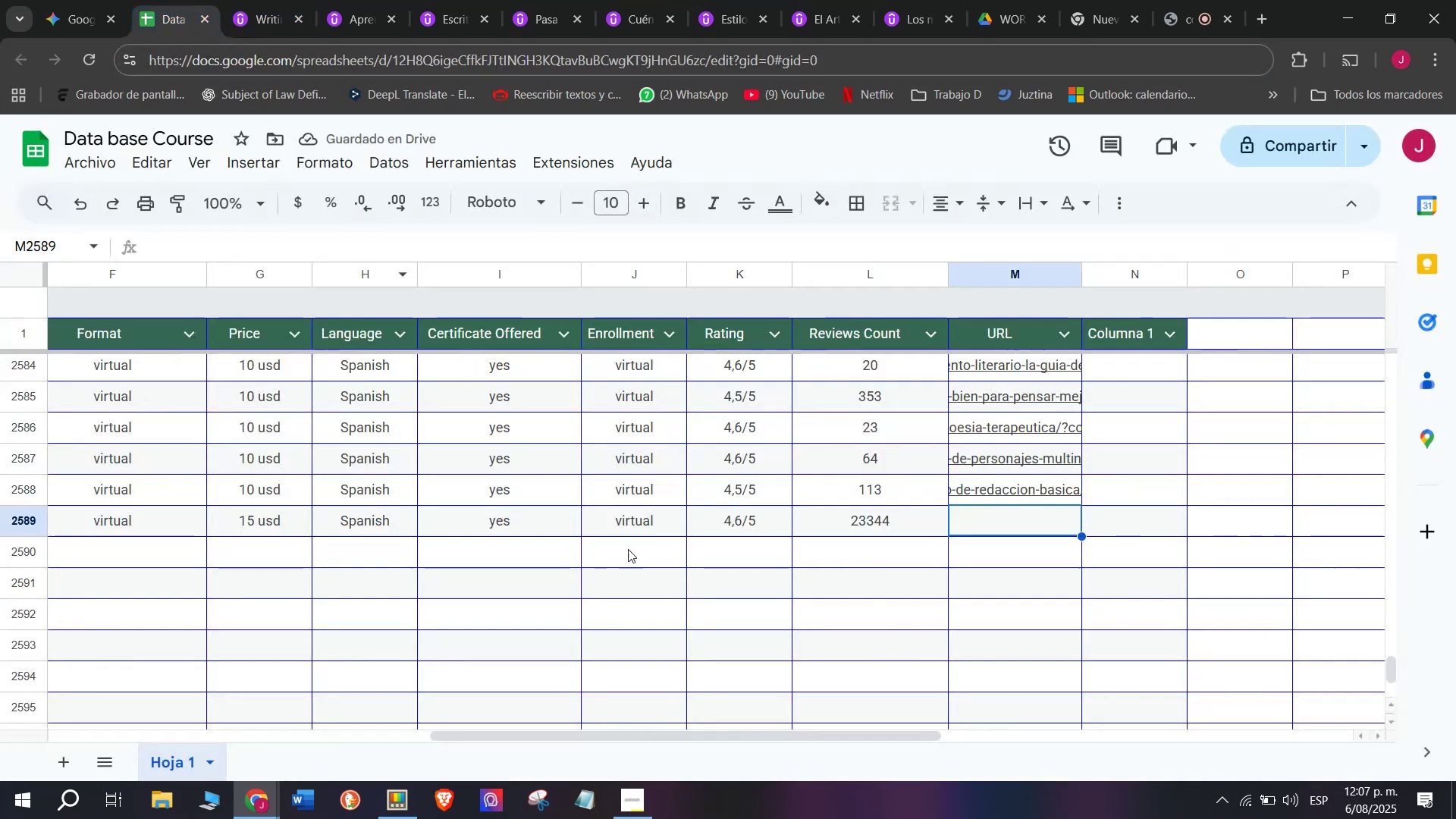 
key(Control+ControlLeft)
 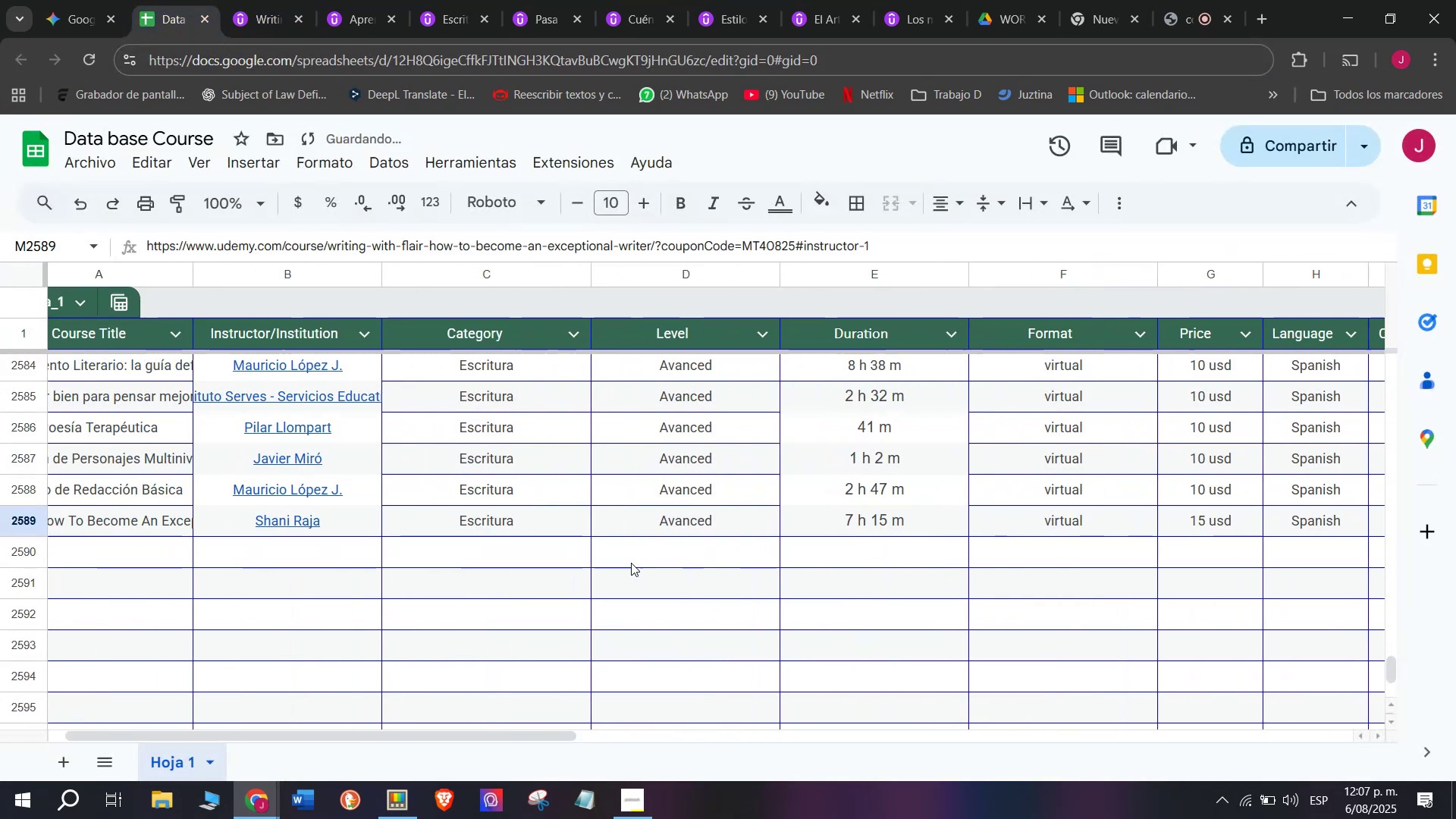 
key(Z)
 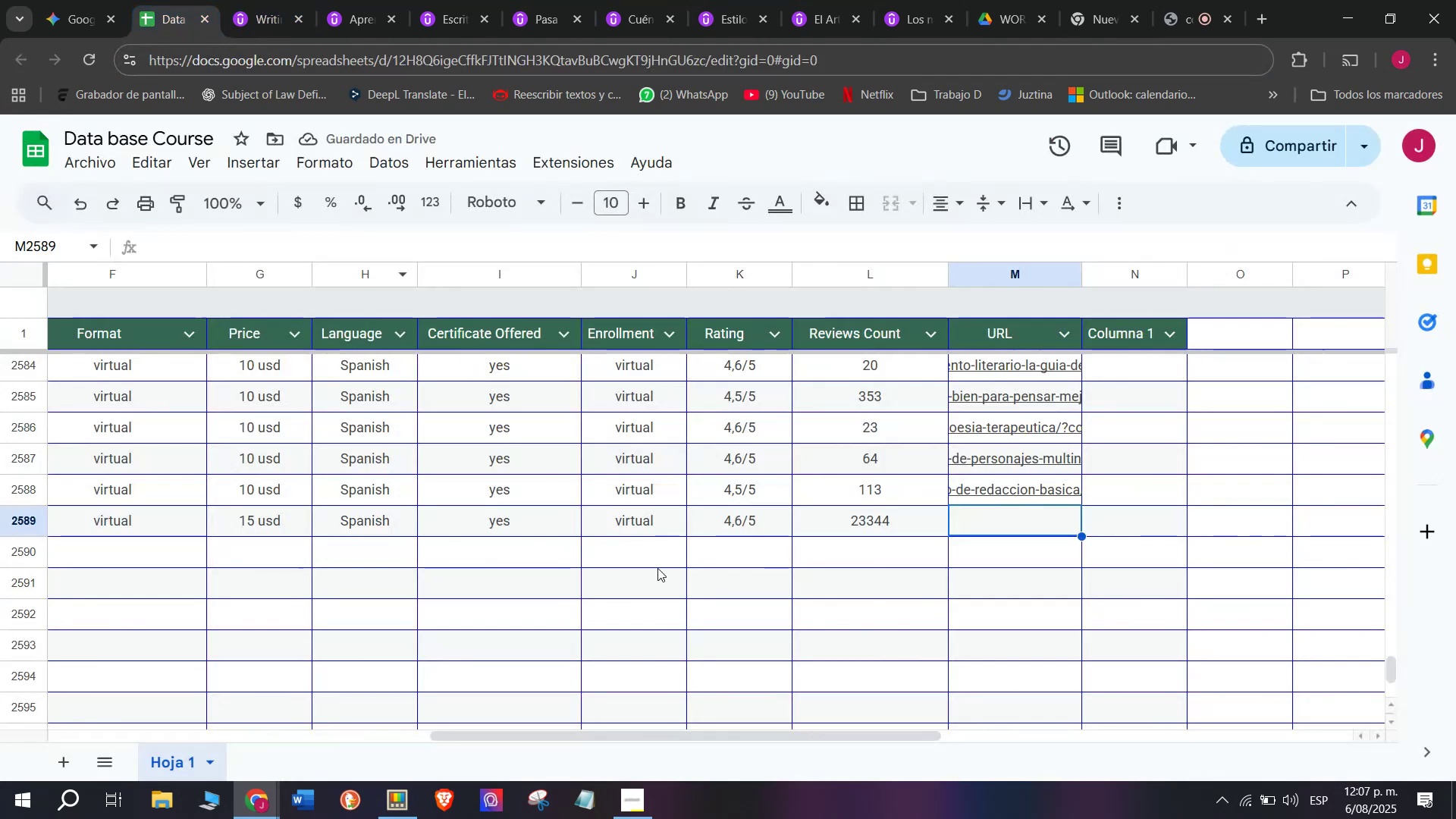 
key(Control+V)
 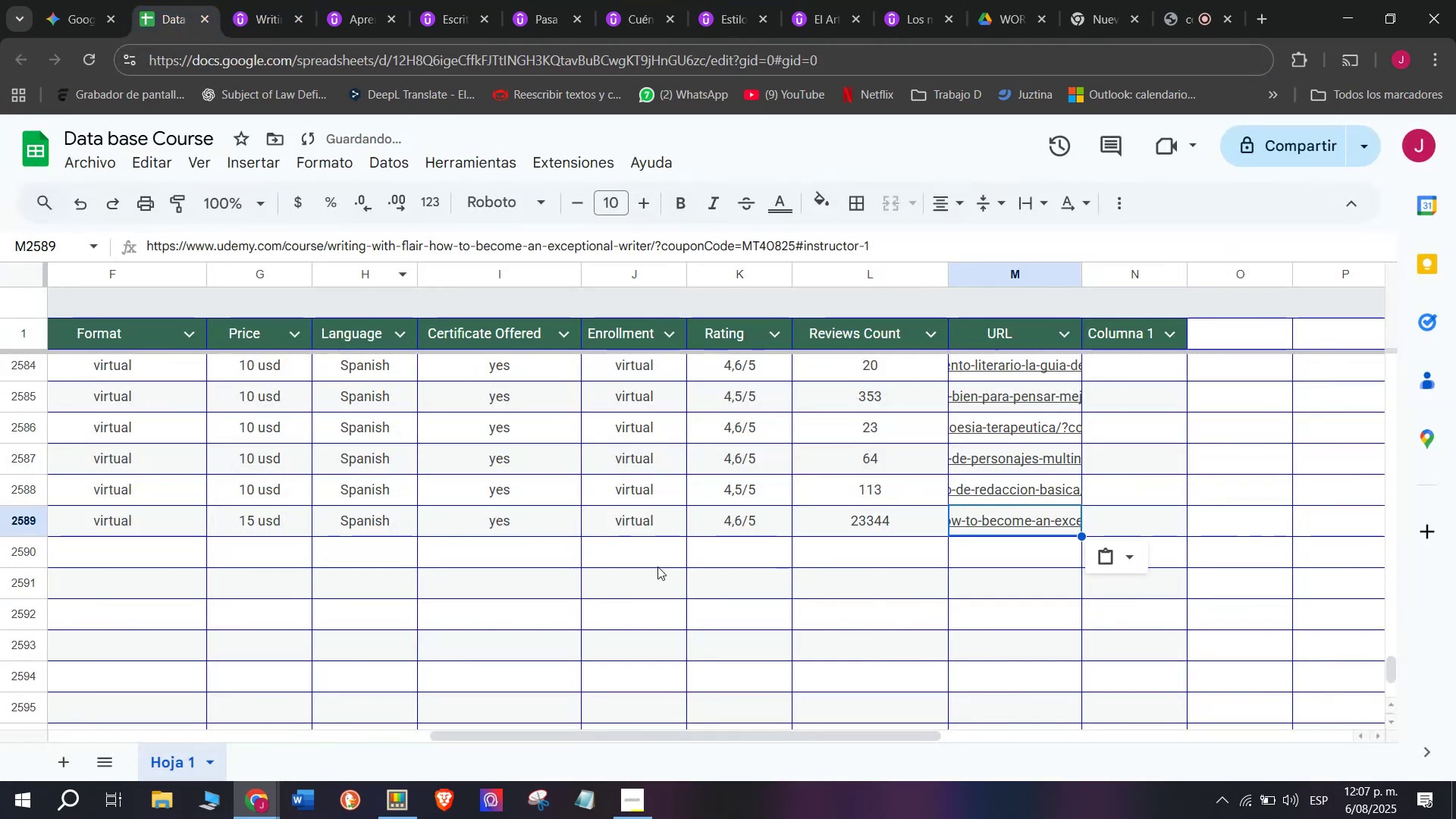 
scroll: coordinate [105, 562], scroll_direction: up, amount: 4.0
 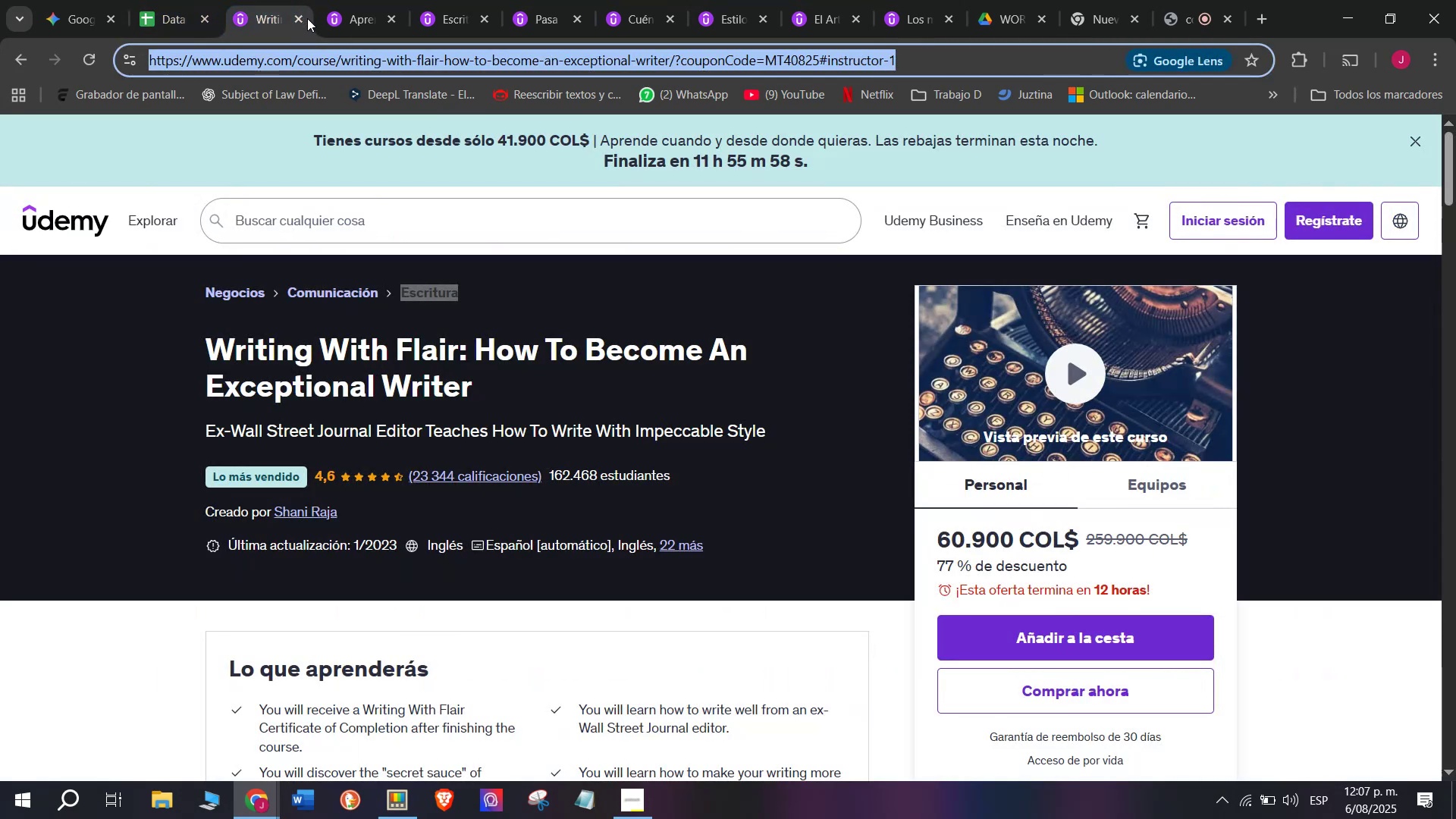 
left_click([298, 17])
 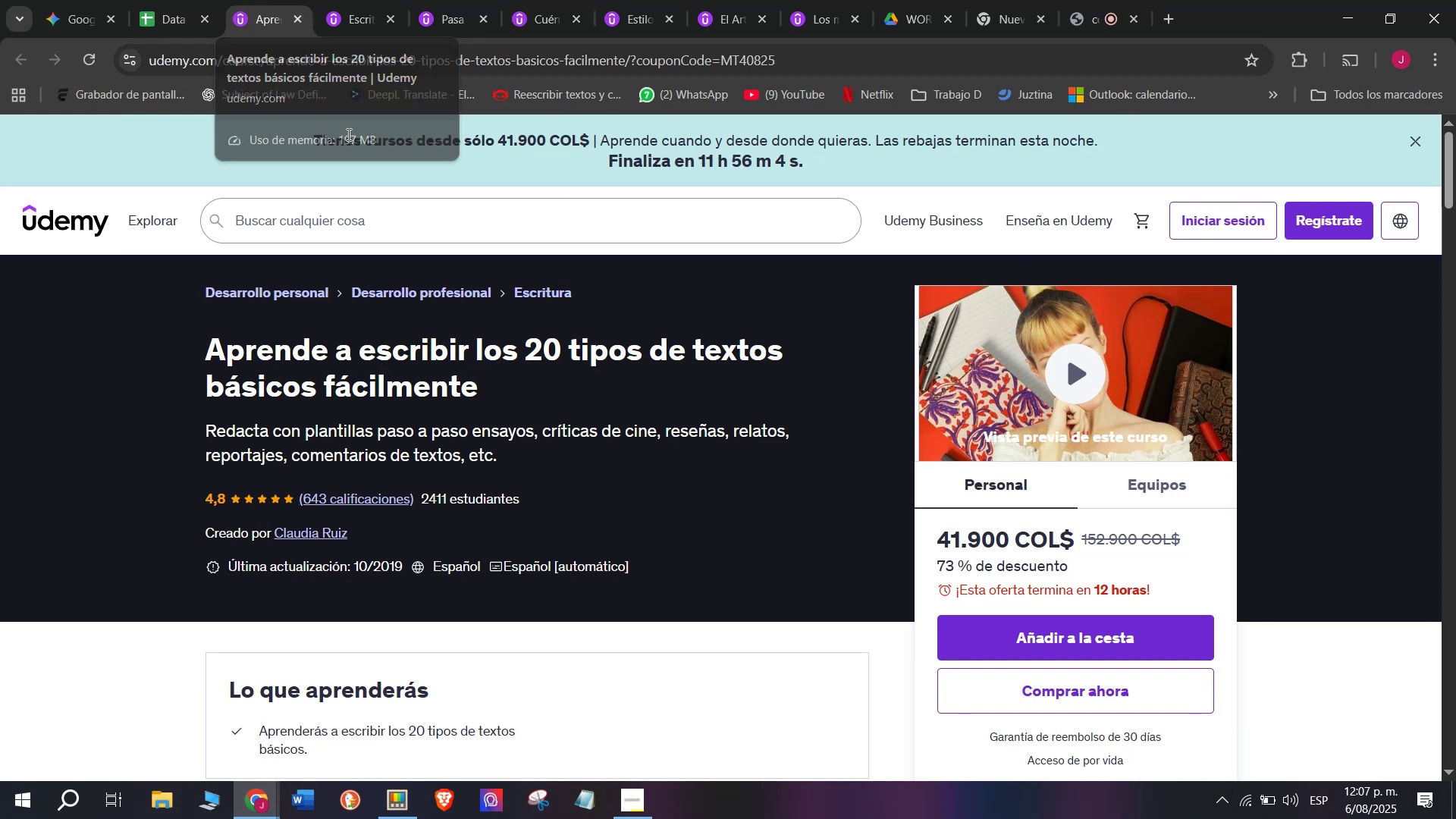 
wait(7.99)
 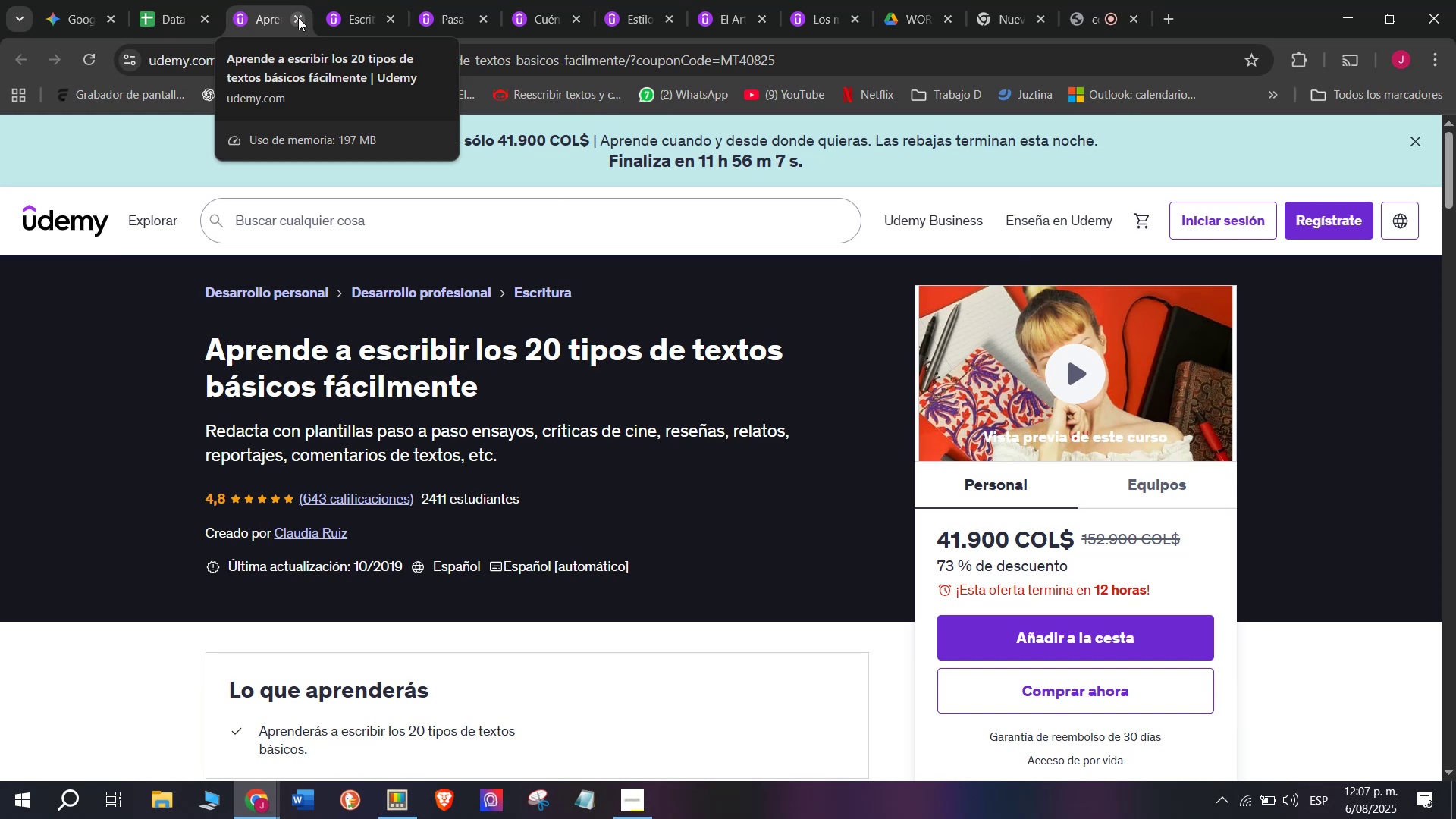 
left_click([193, 0])
 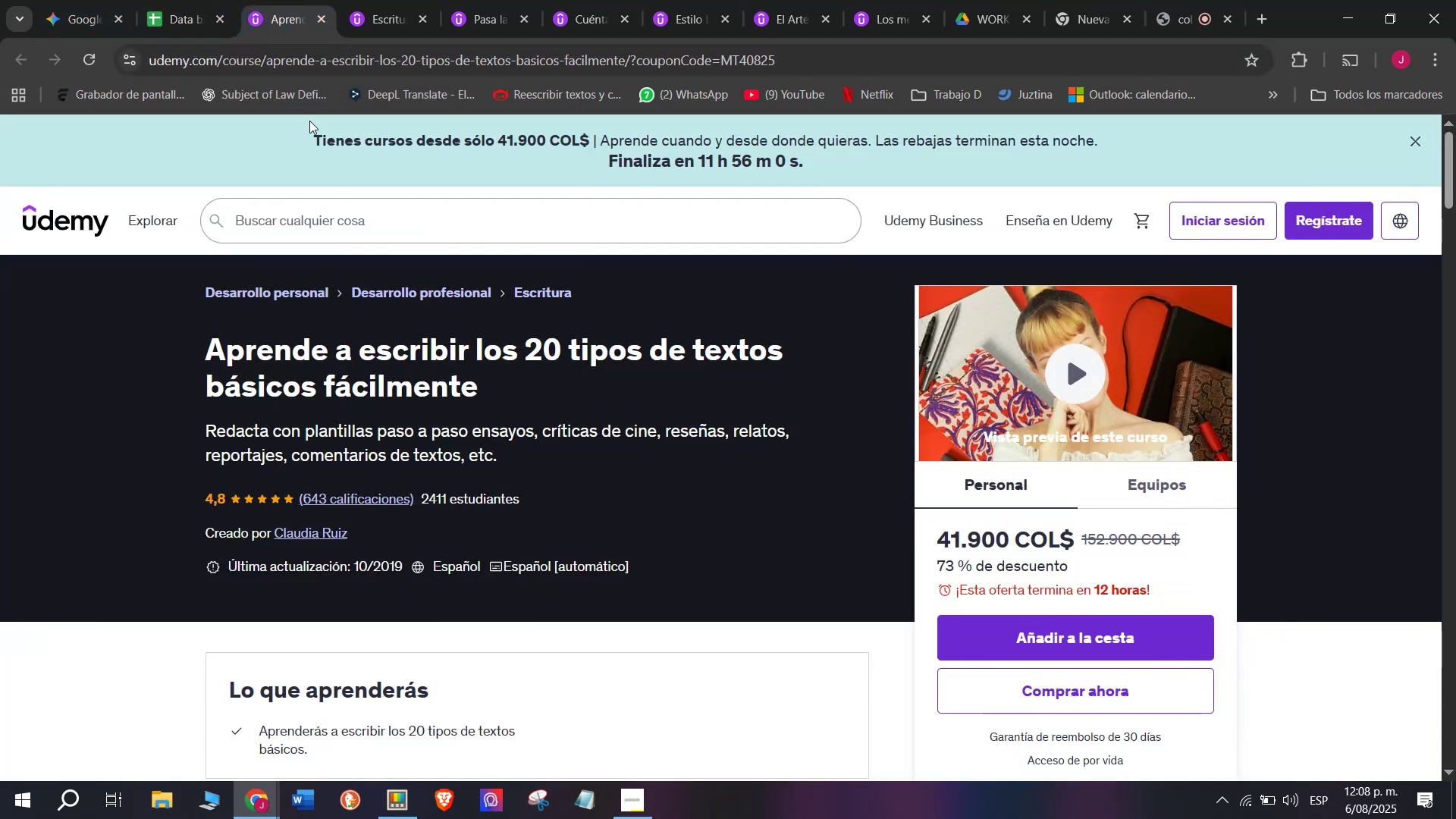 
left_click_drag(start_coordinate=[167, 339], to_coordinate=[597, 391])
 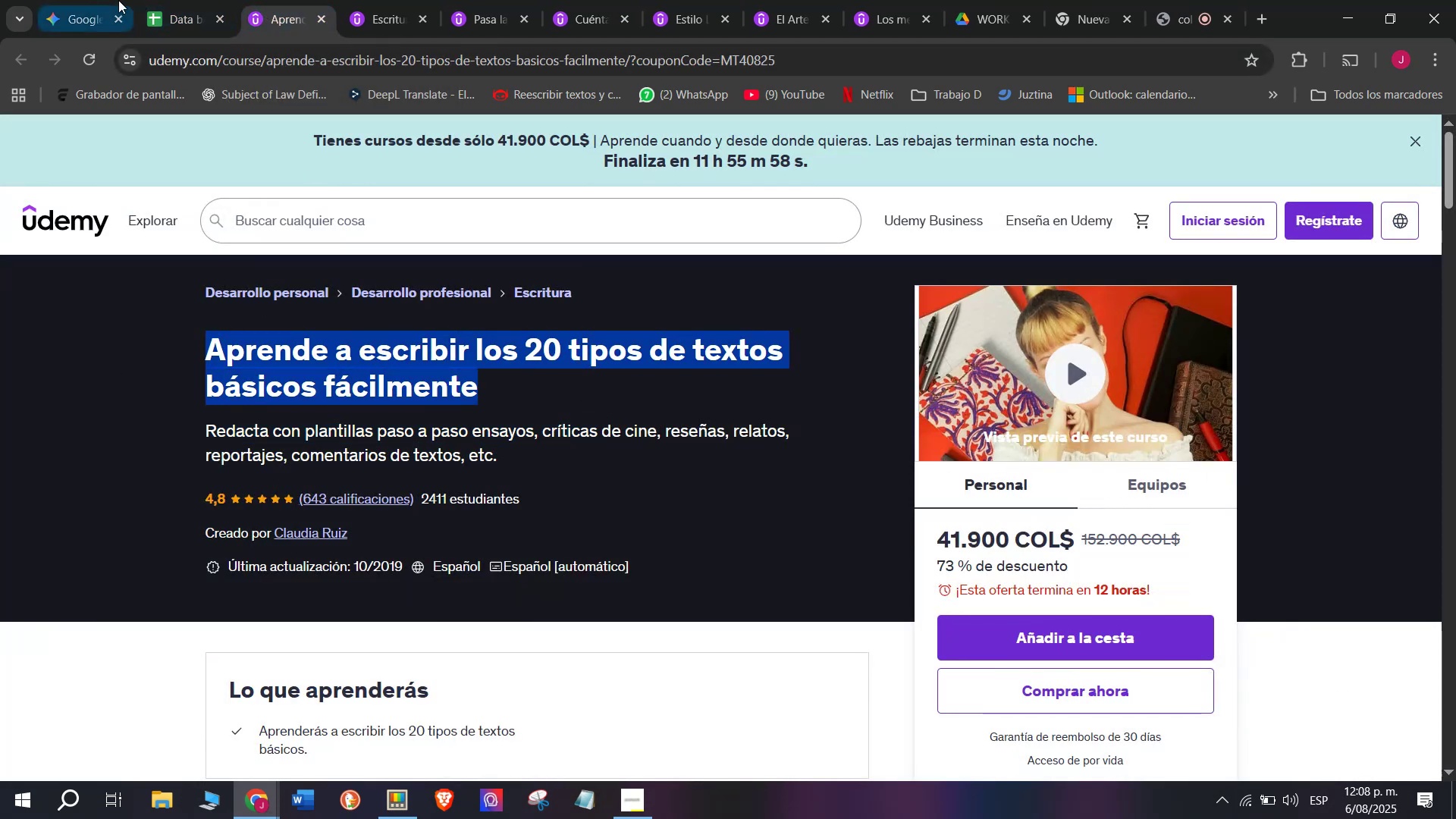 
key(Break)
 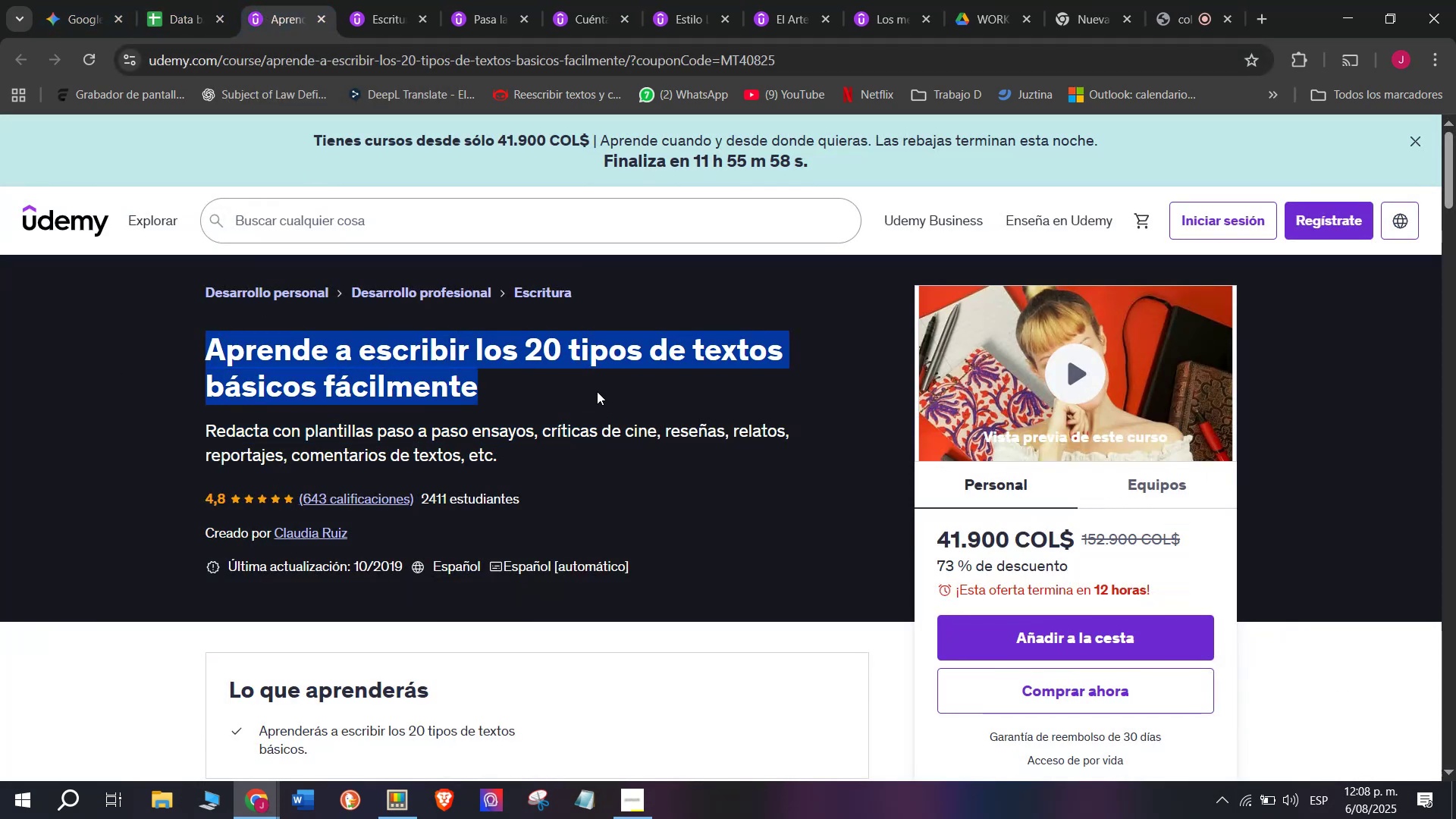 
key(Control+ControlLeft)
 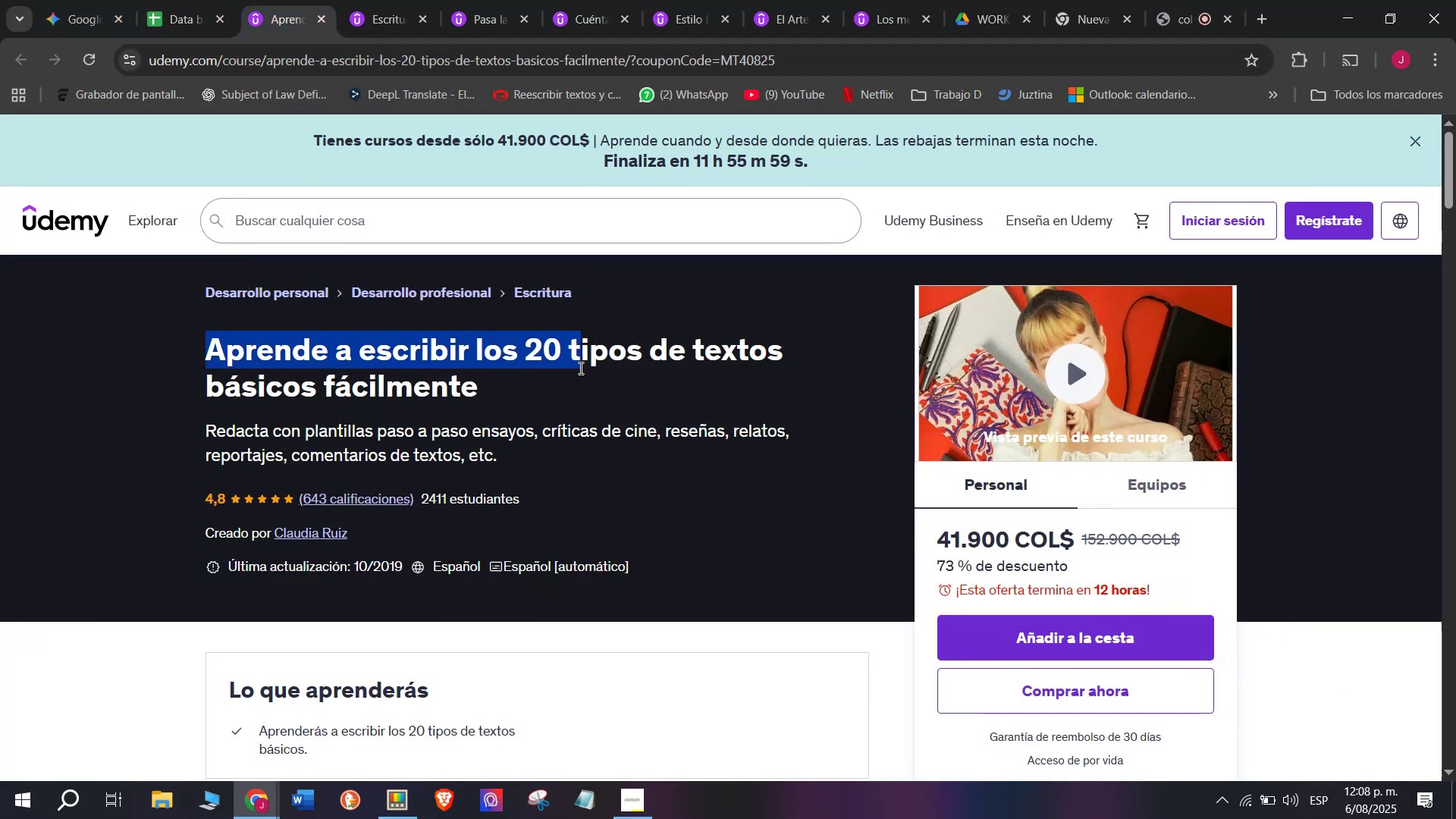 
key(Control+C)
 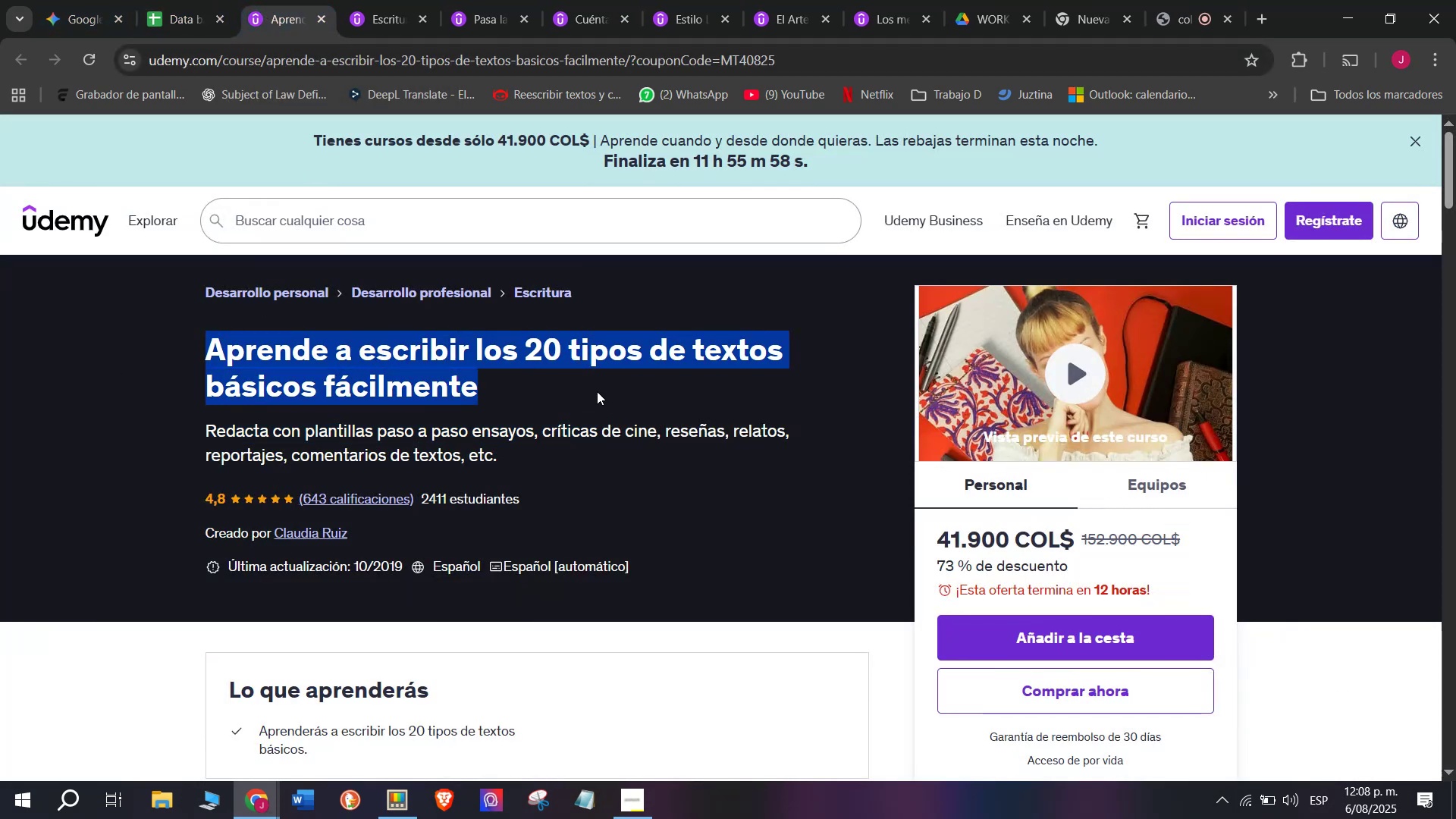 
key(Break)
 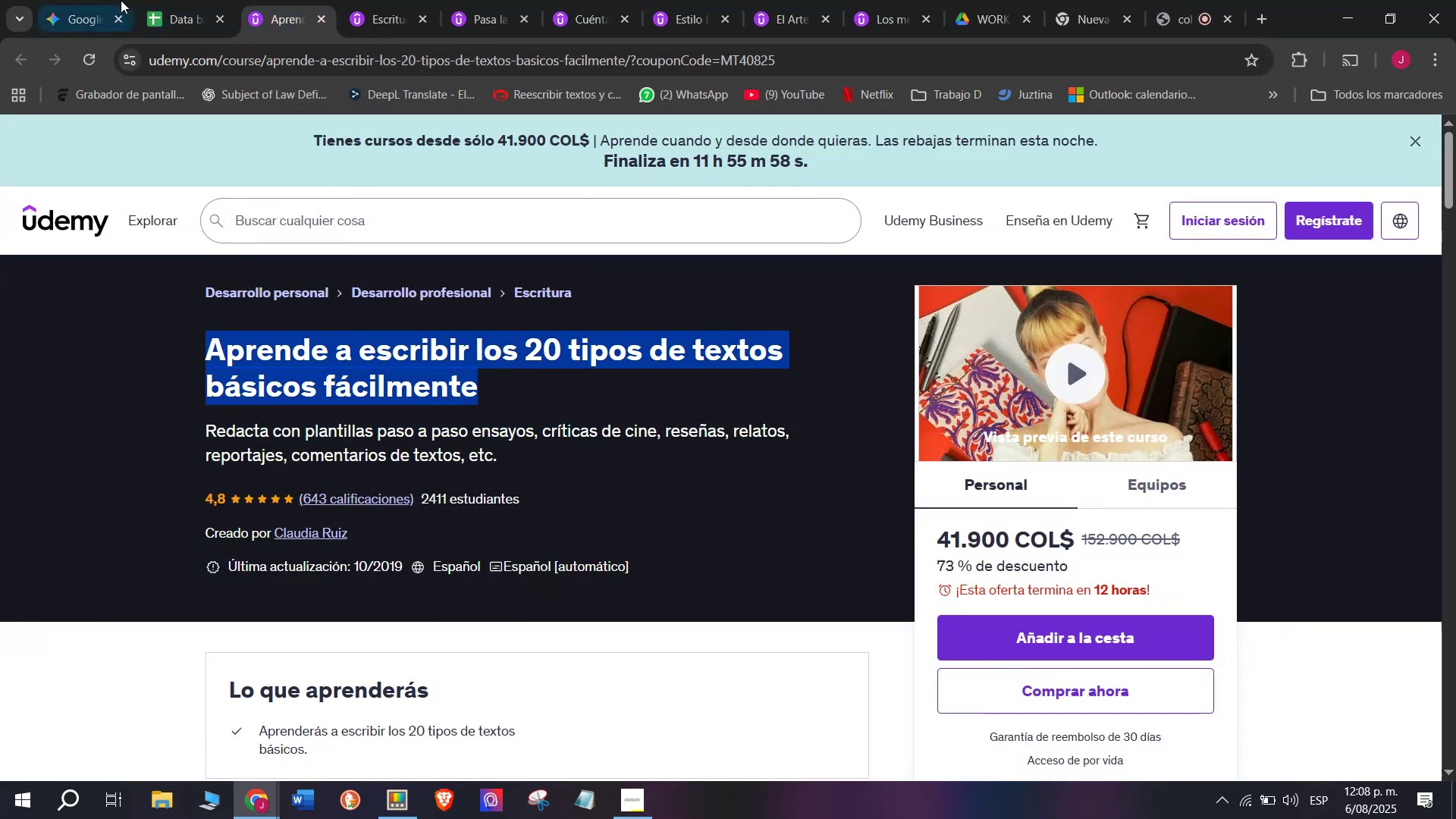 
key(Control+ControlLeft)
 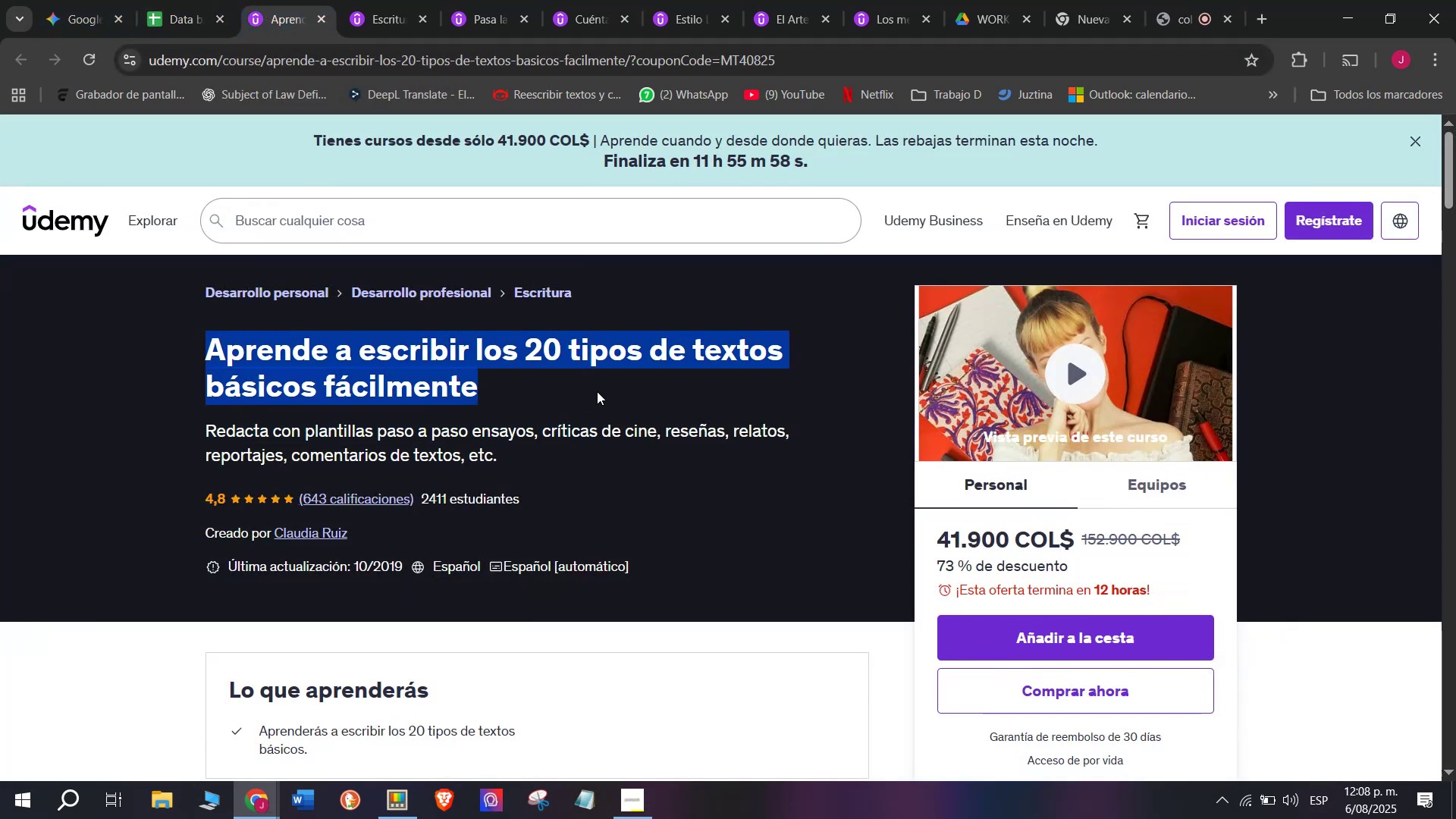 
key(Control+C)
 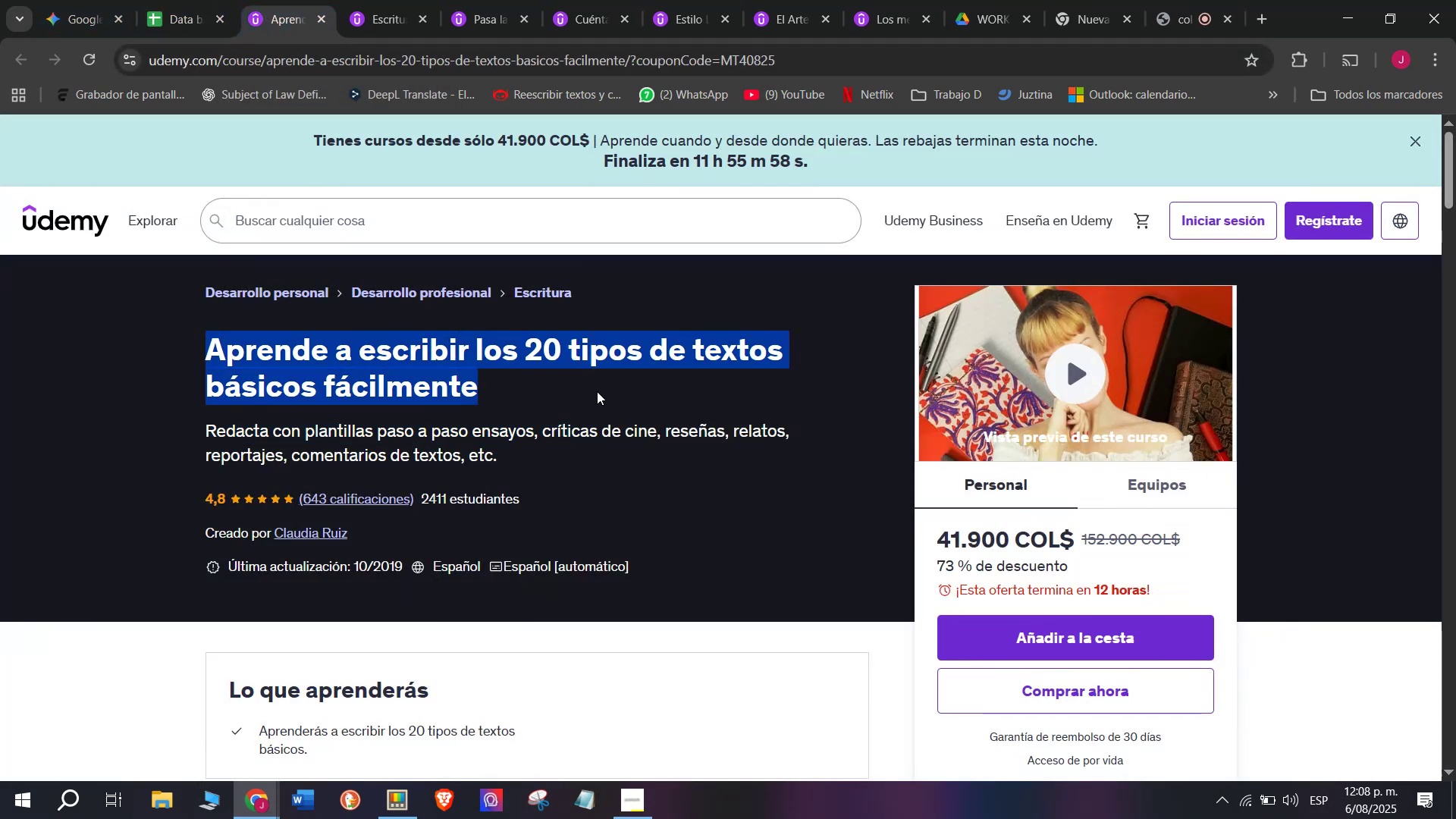 
key(Break)
 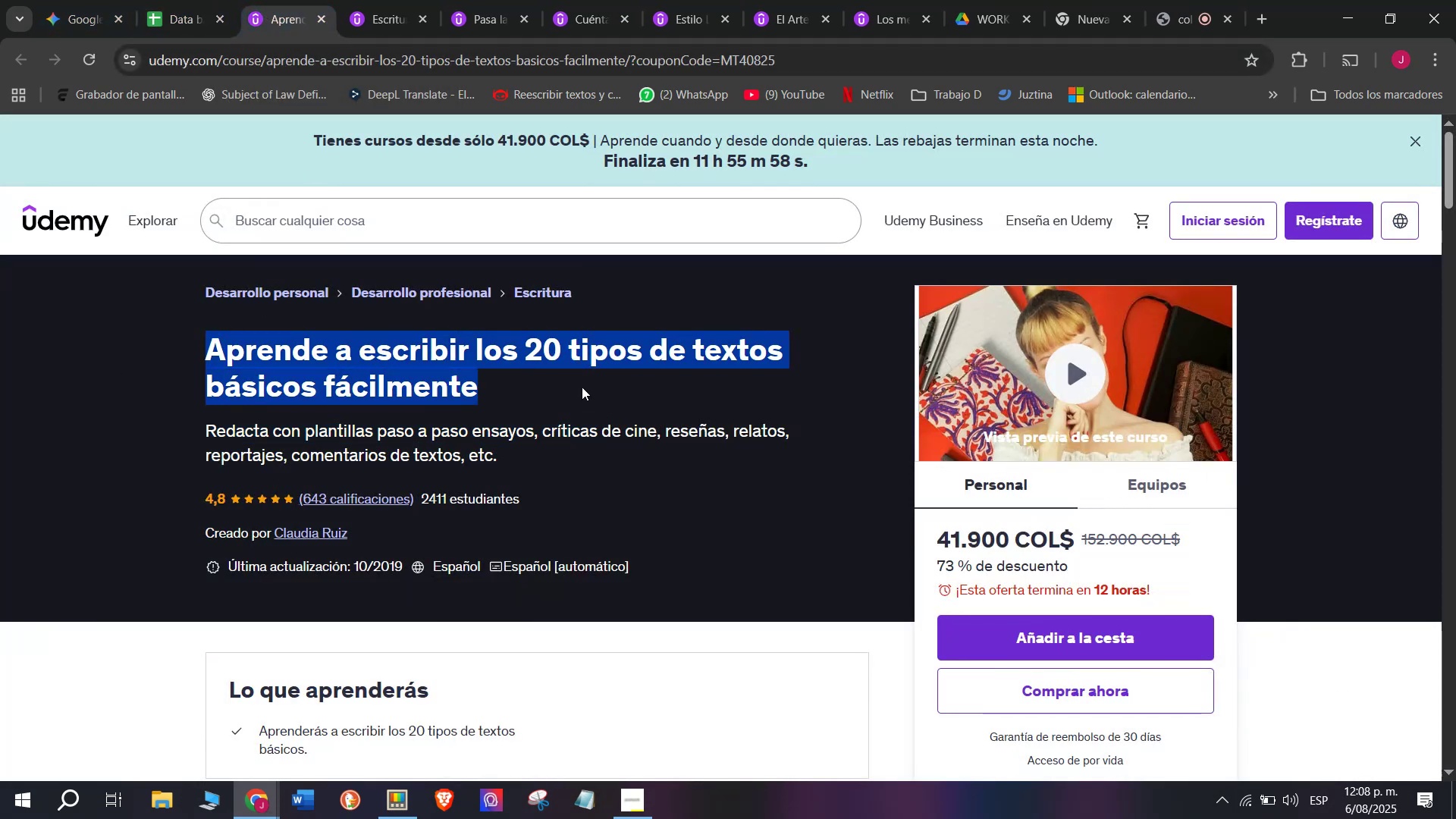 
key(Control+ControlLeft)
 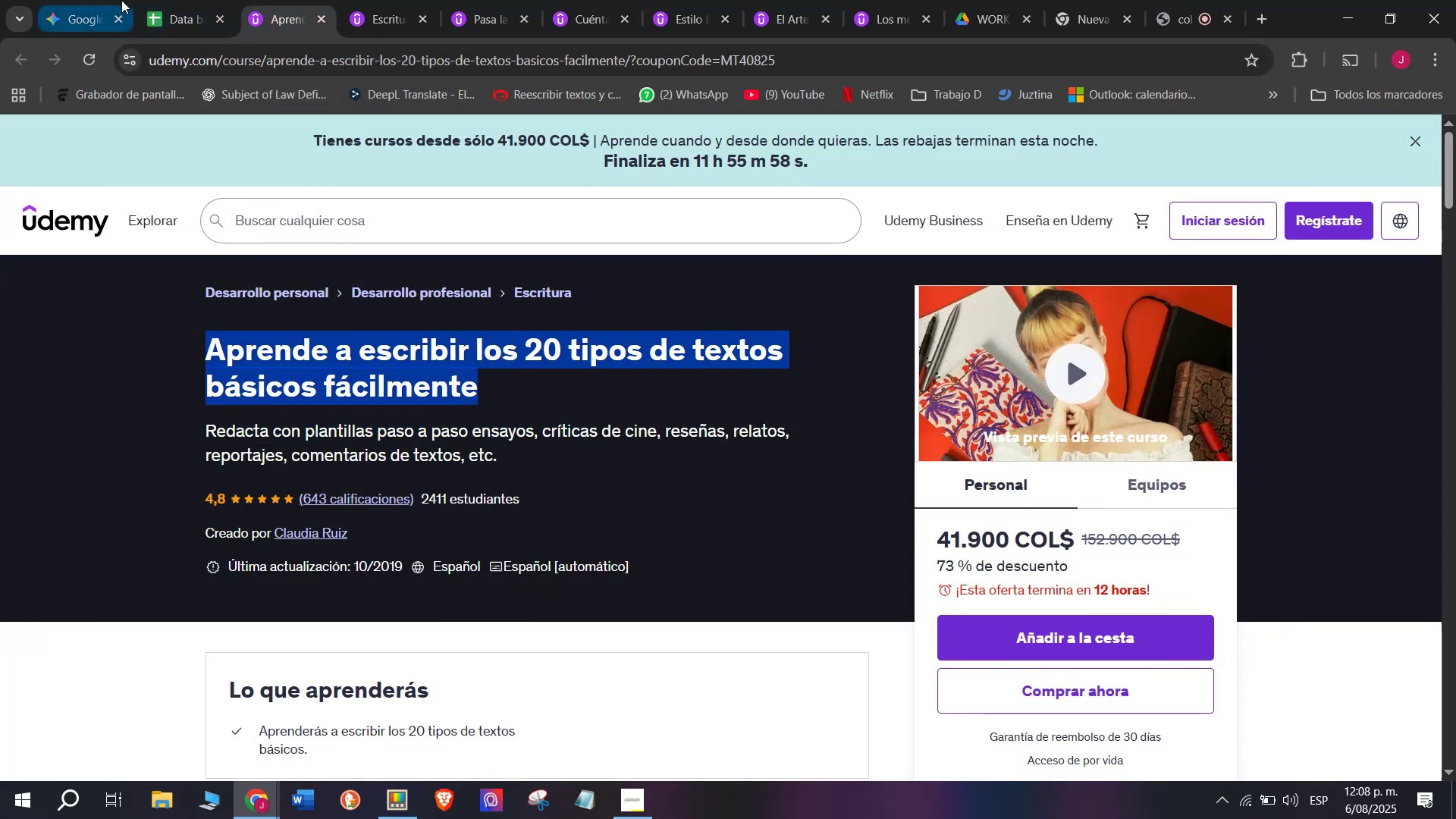 
key(Control+C)
 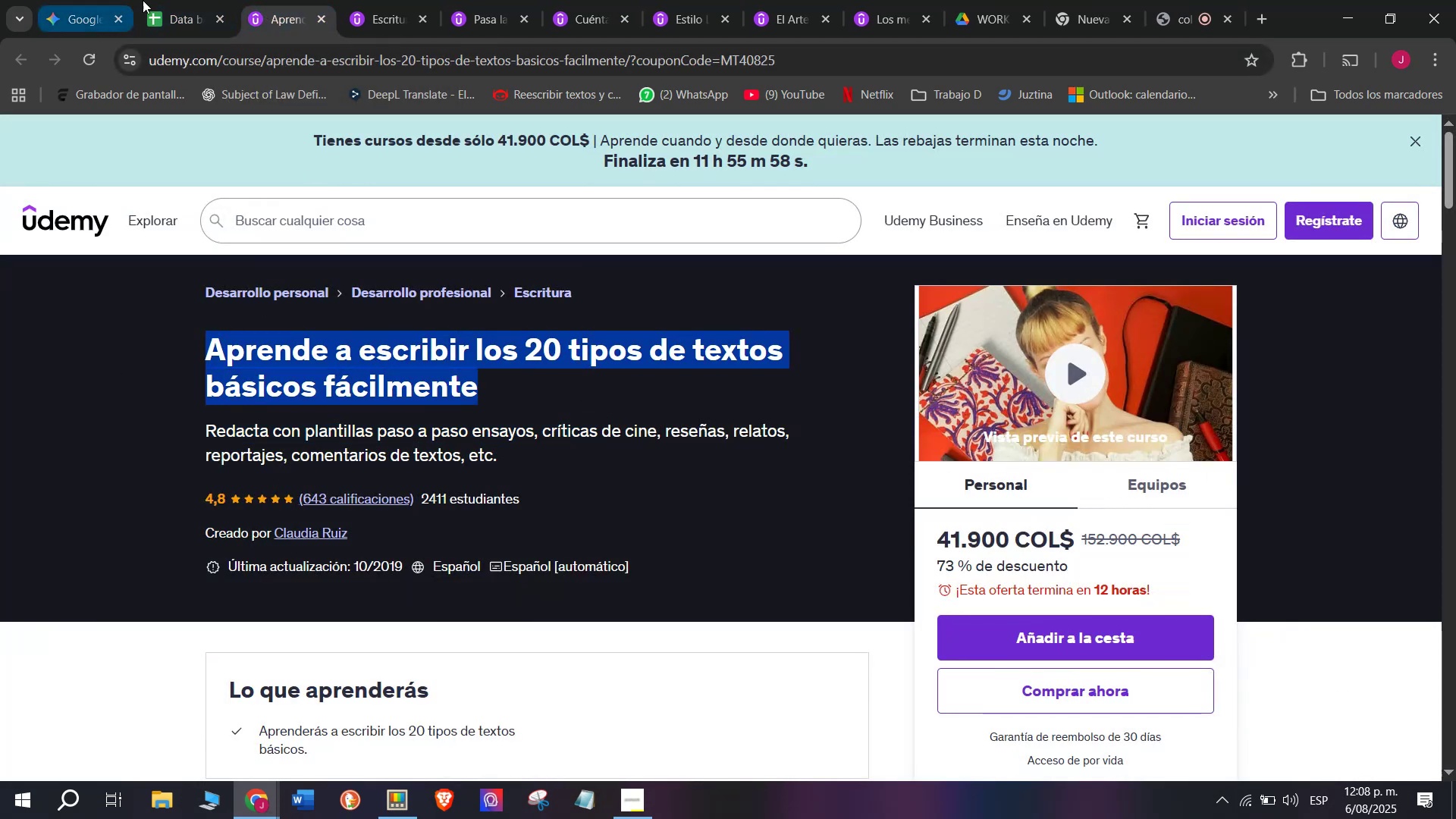 
left_click([210, 0])
 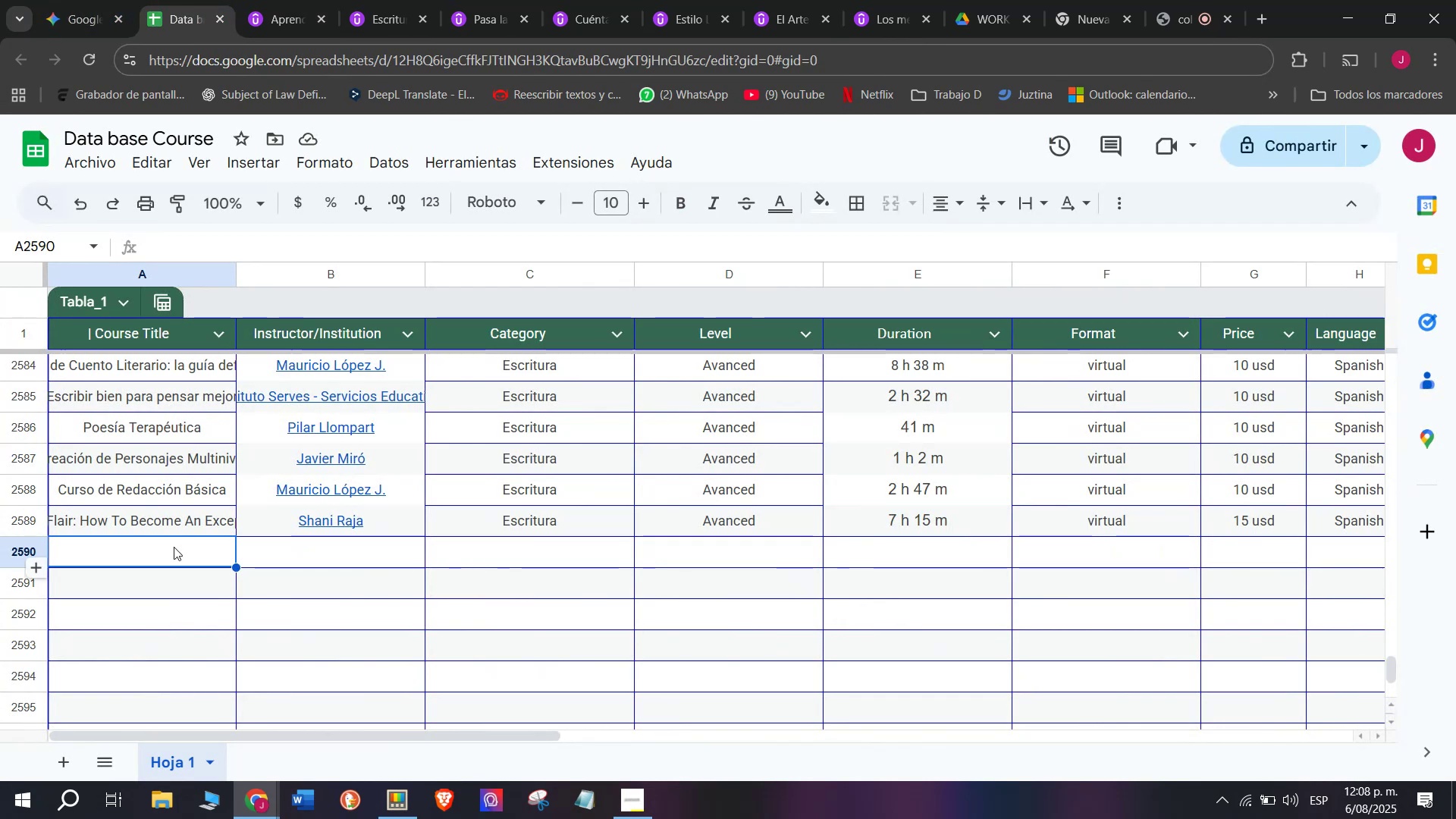 
left_click([174, 548])
 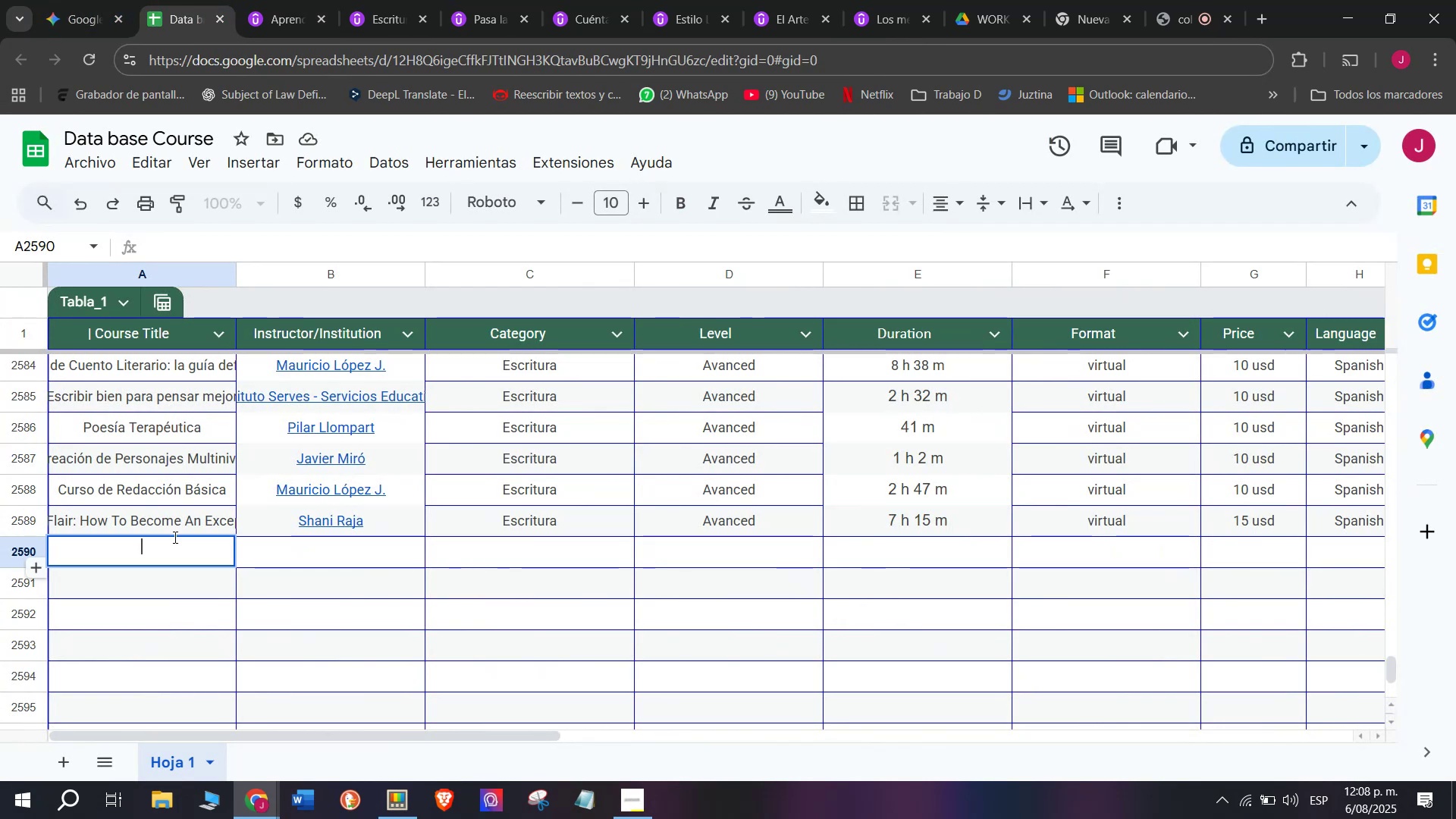 
key(Control+ControlLeft)
 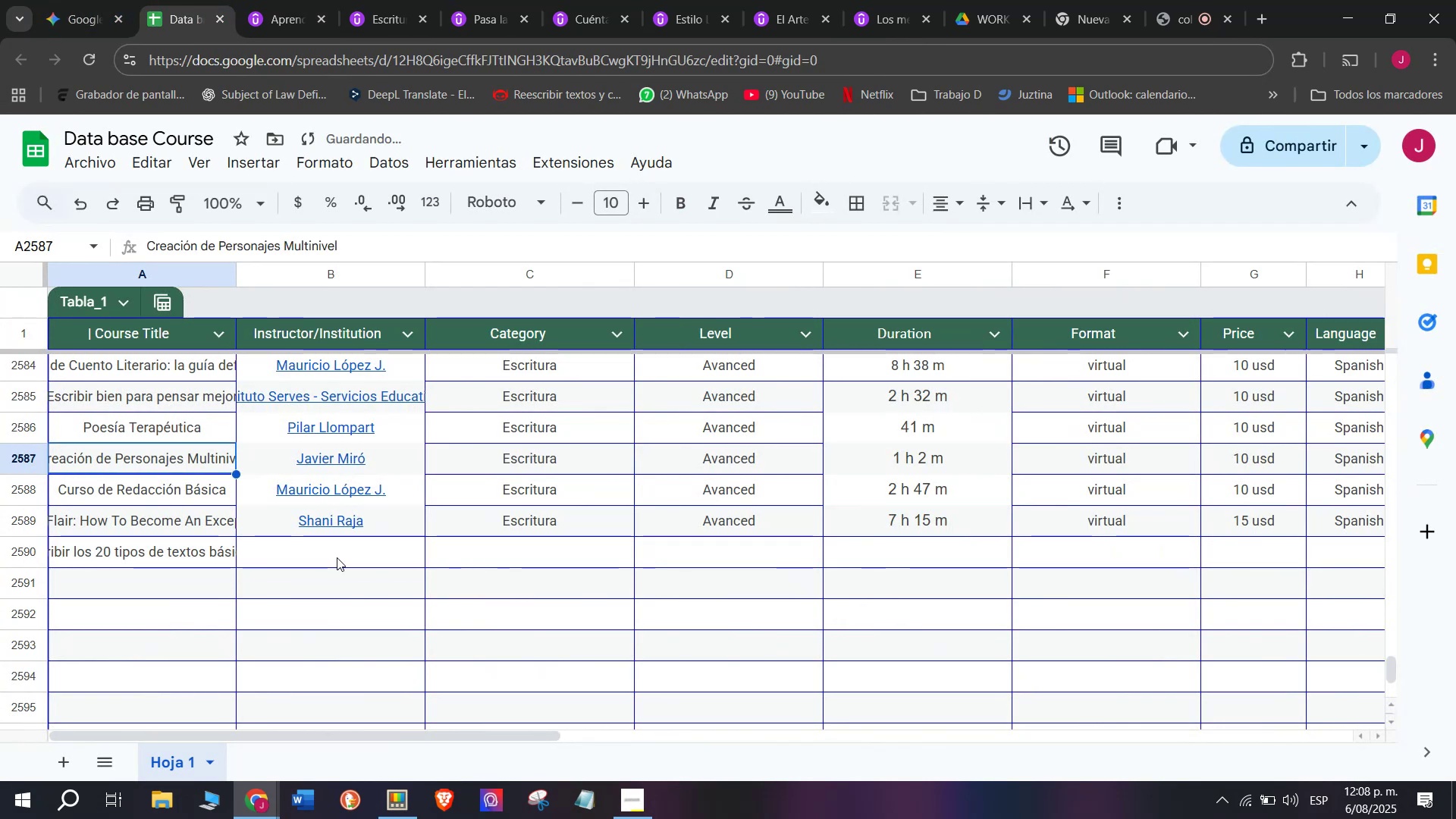 
key(Z)
 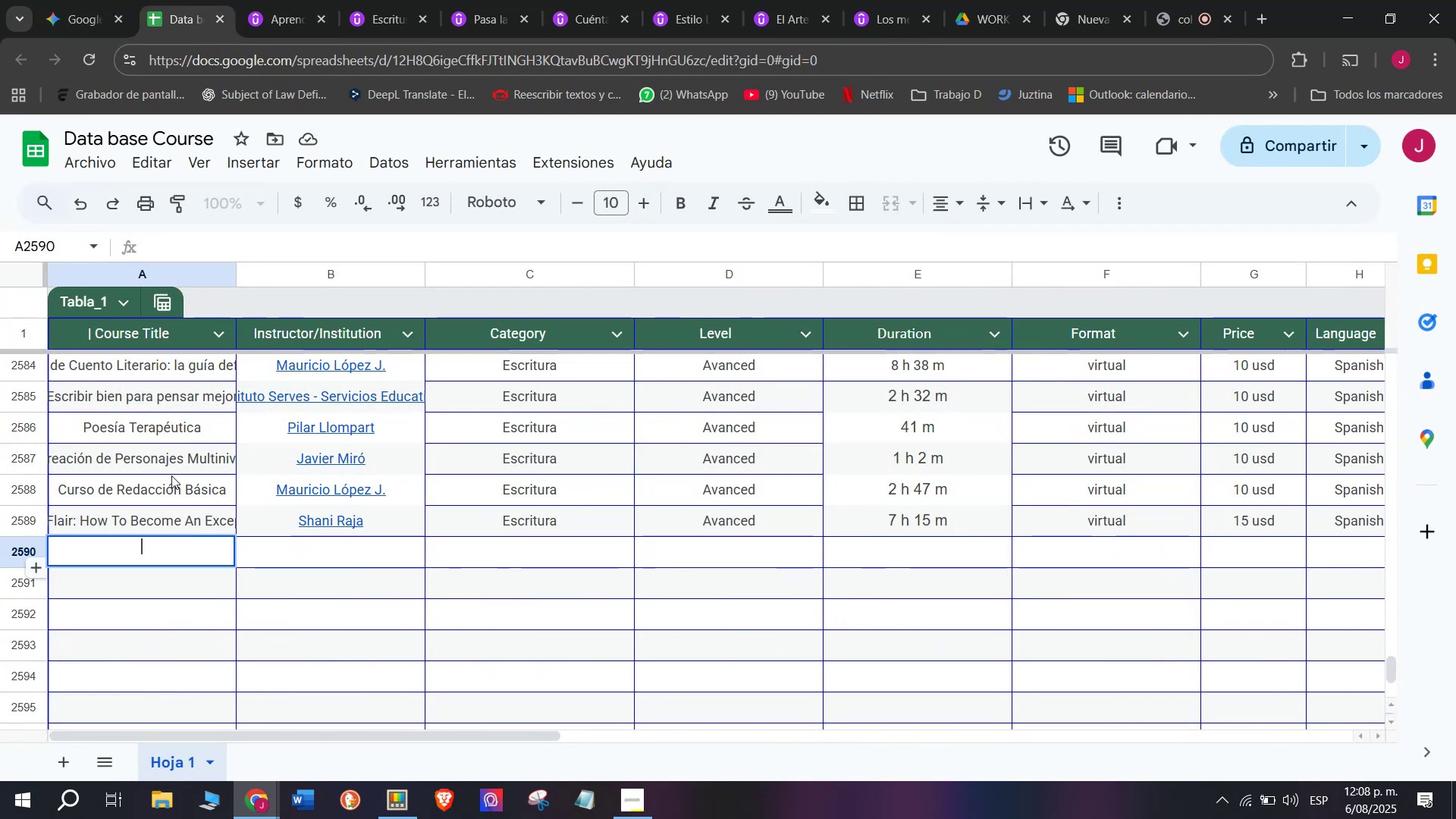 
key(Control+V)
 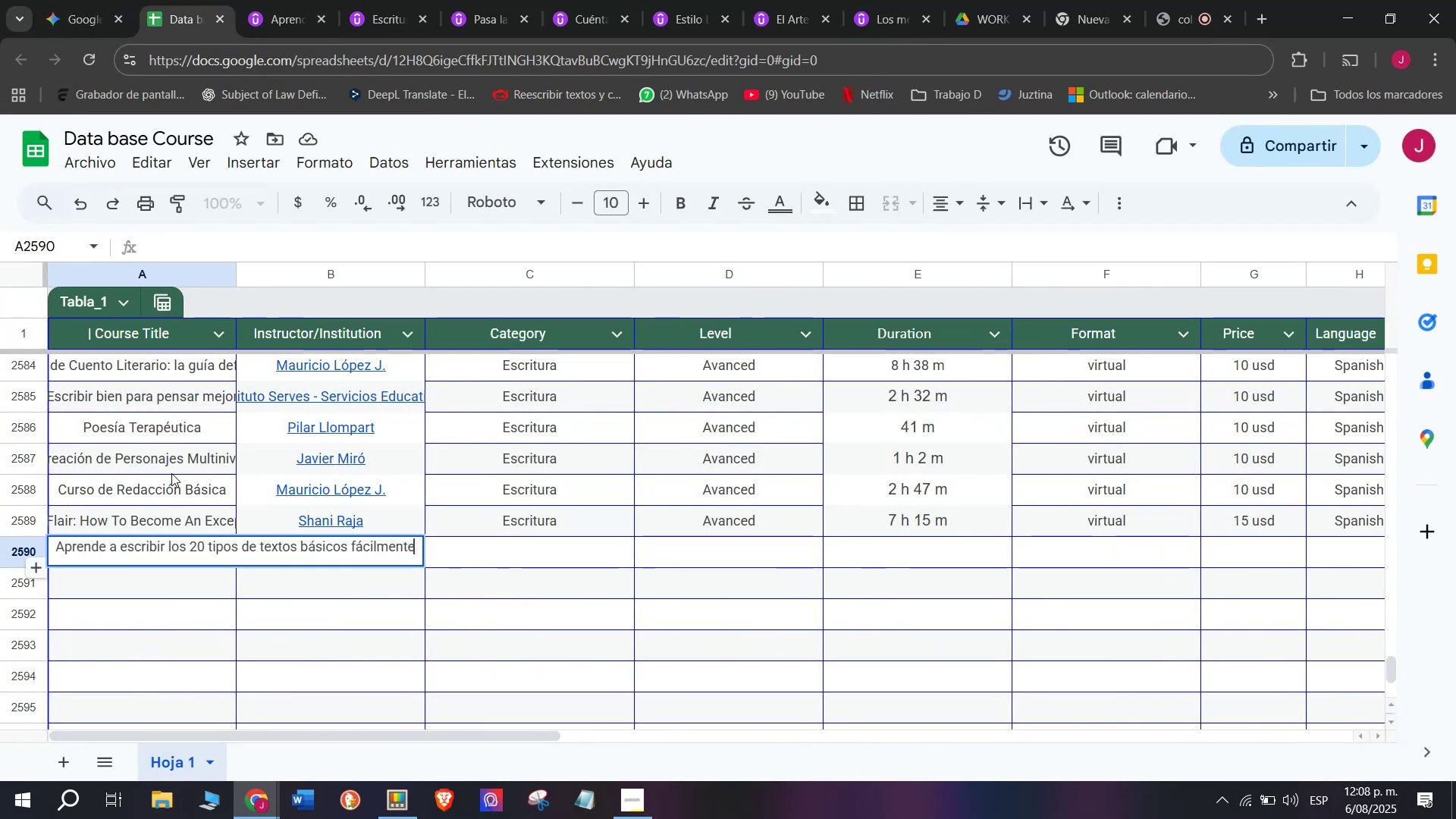 
triple_click([171, 473])
 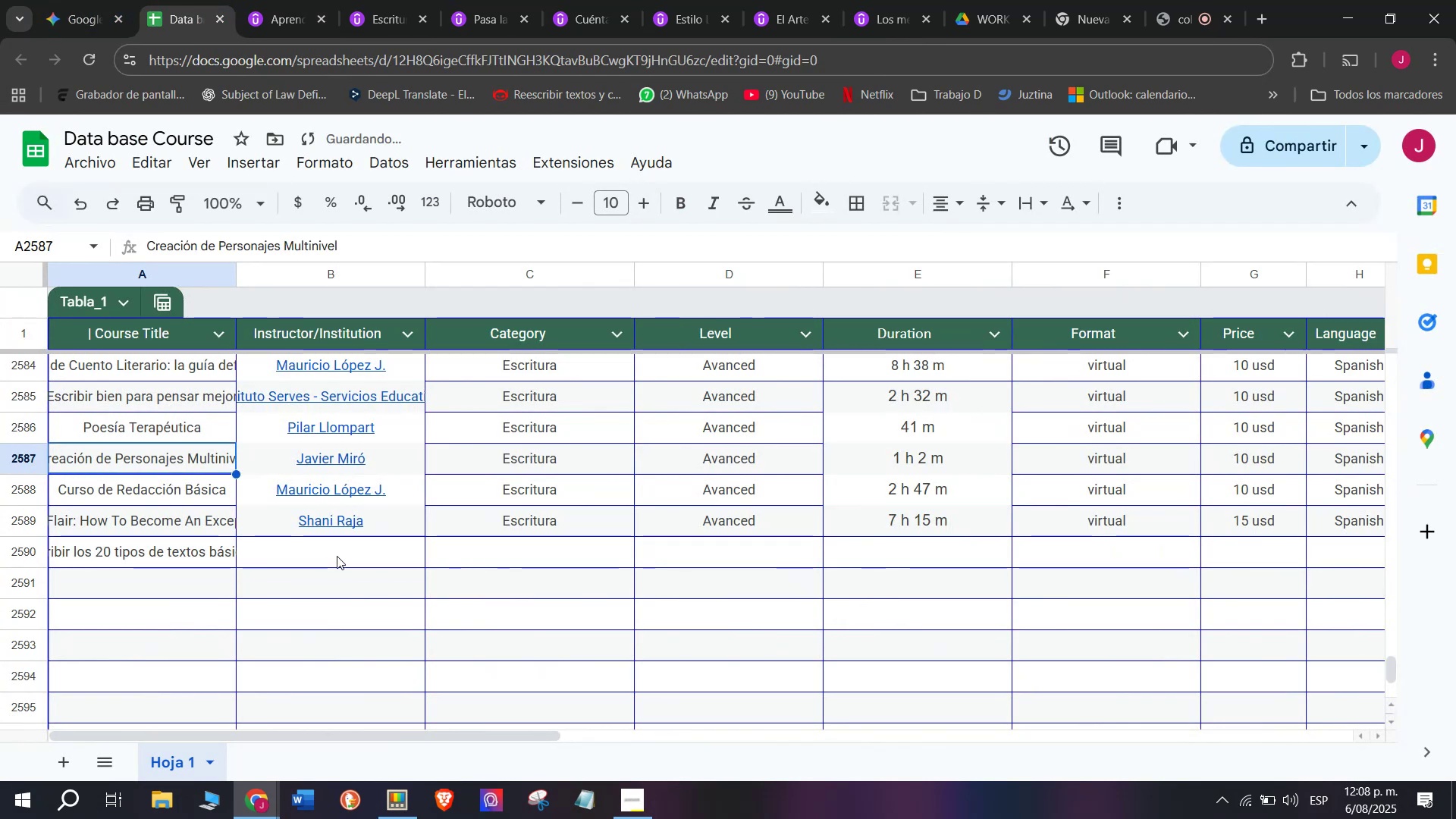 
triple_click([337, 555])
 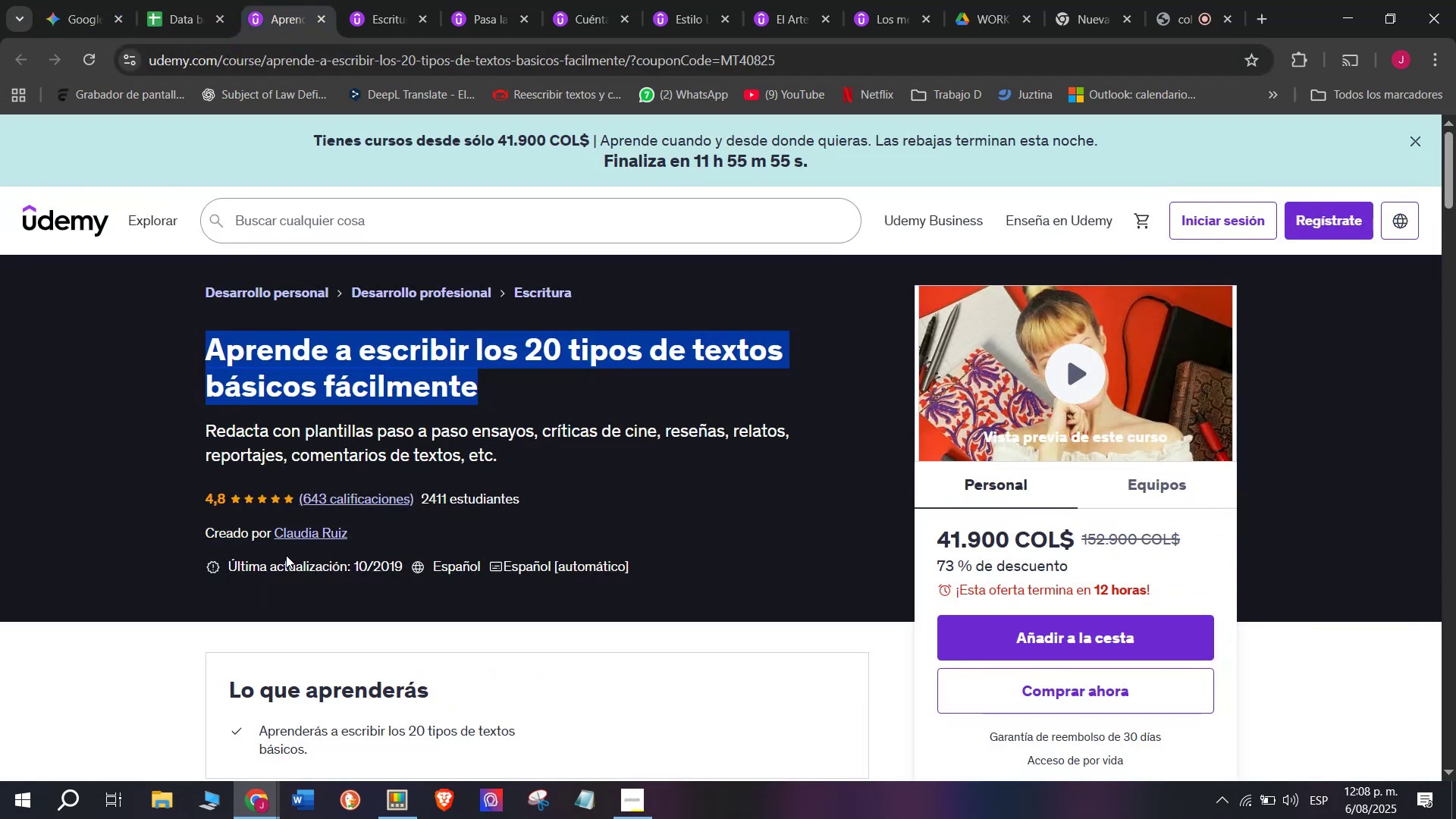 
left_click([292, 542])
 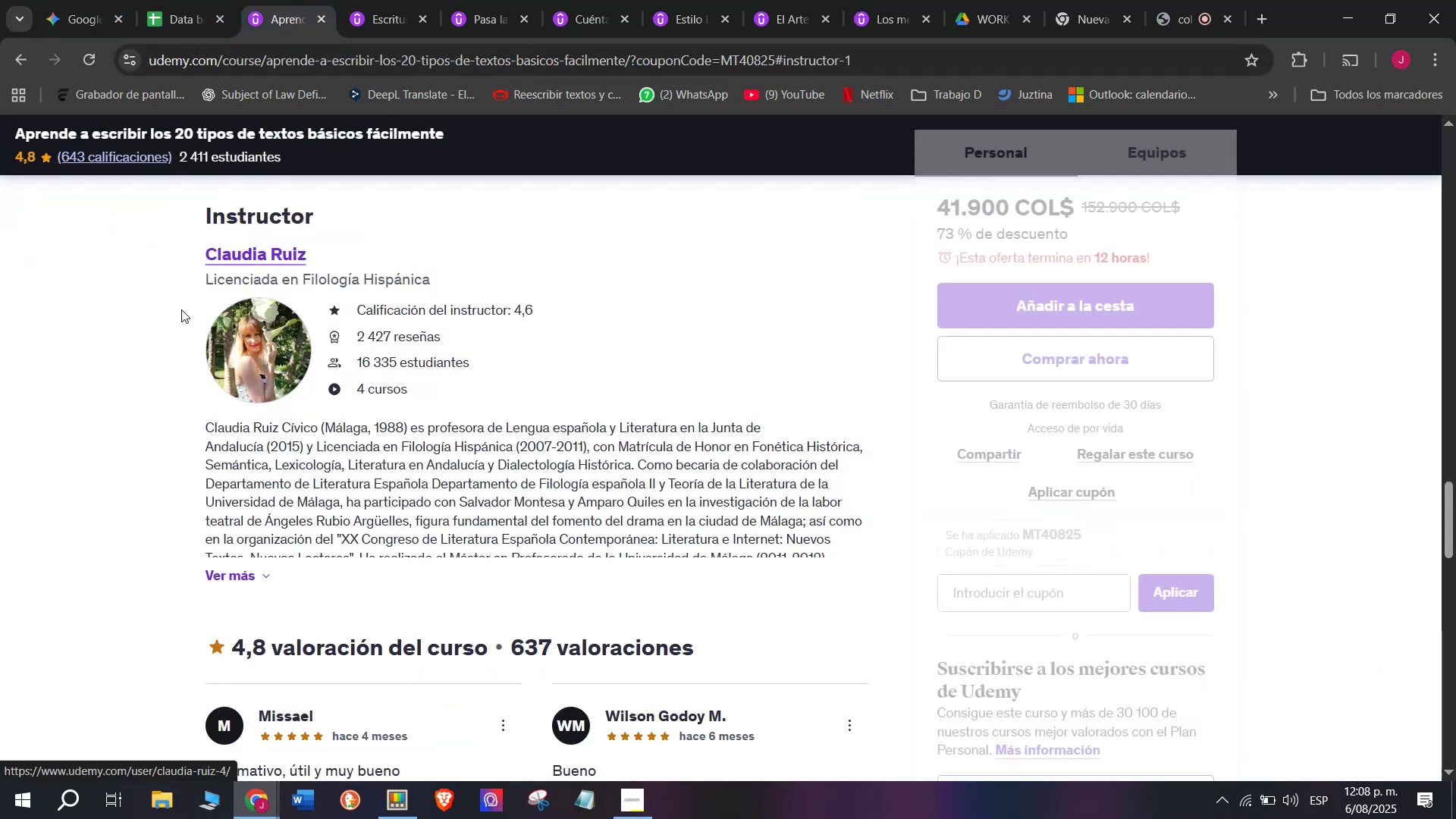 
left_click_drag(start_coordinate=[175, 254], to_coordinate=[362, 247])
 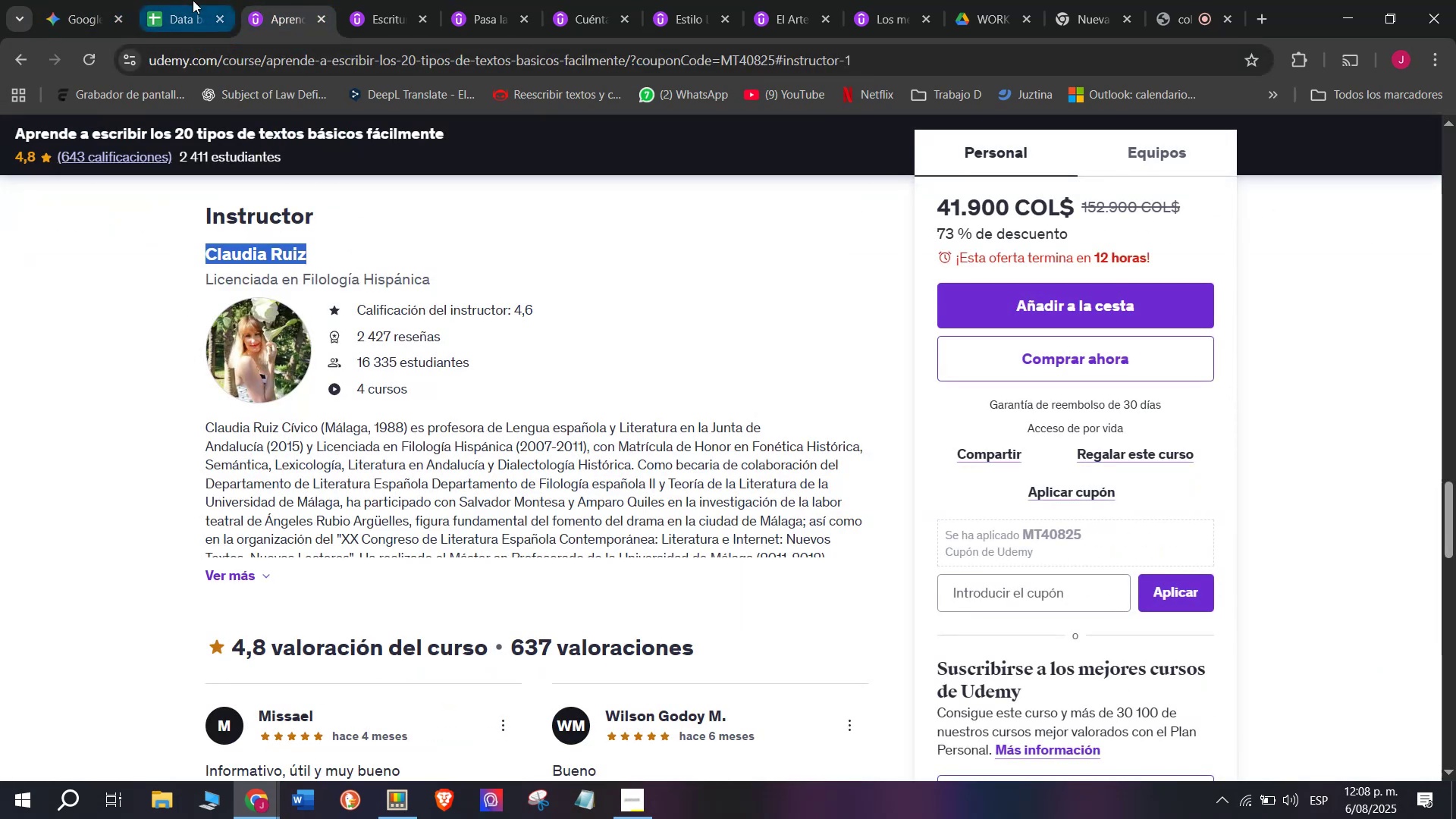 
key(Break)
 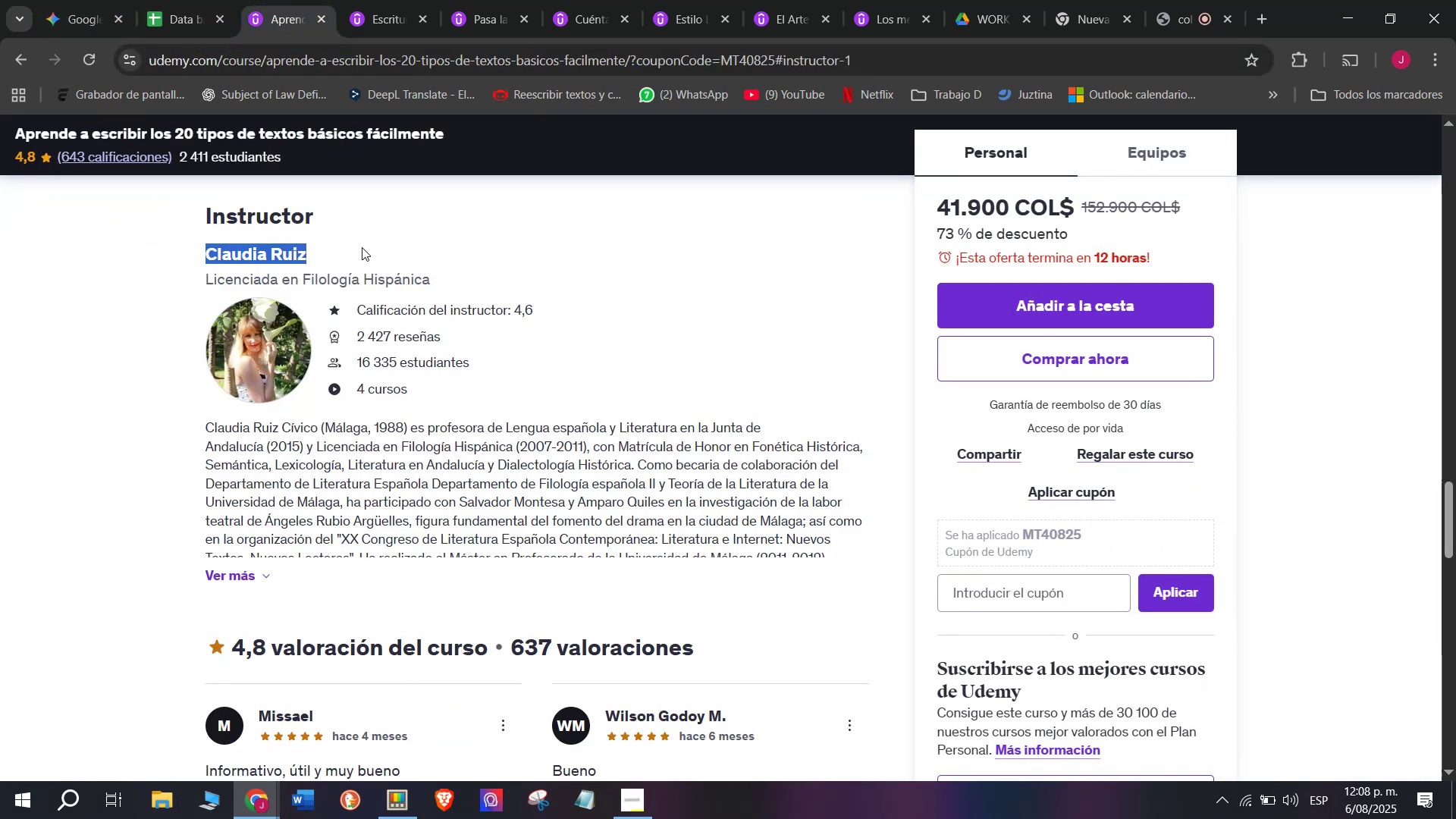 
key(Control+ControlLeft)
 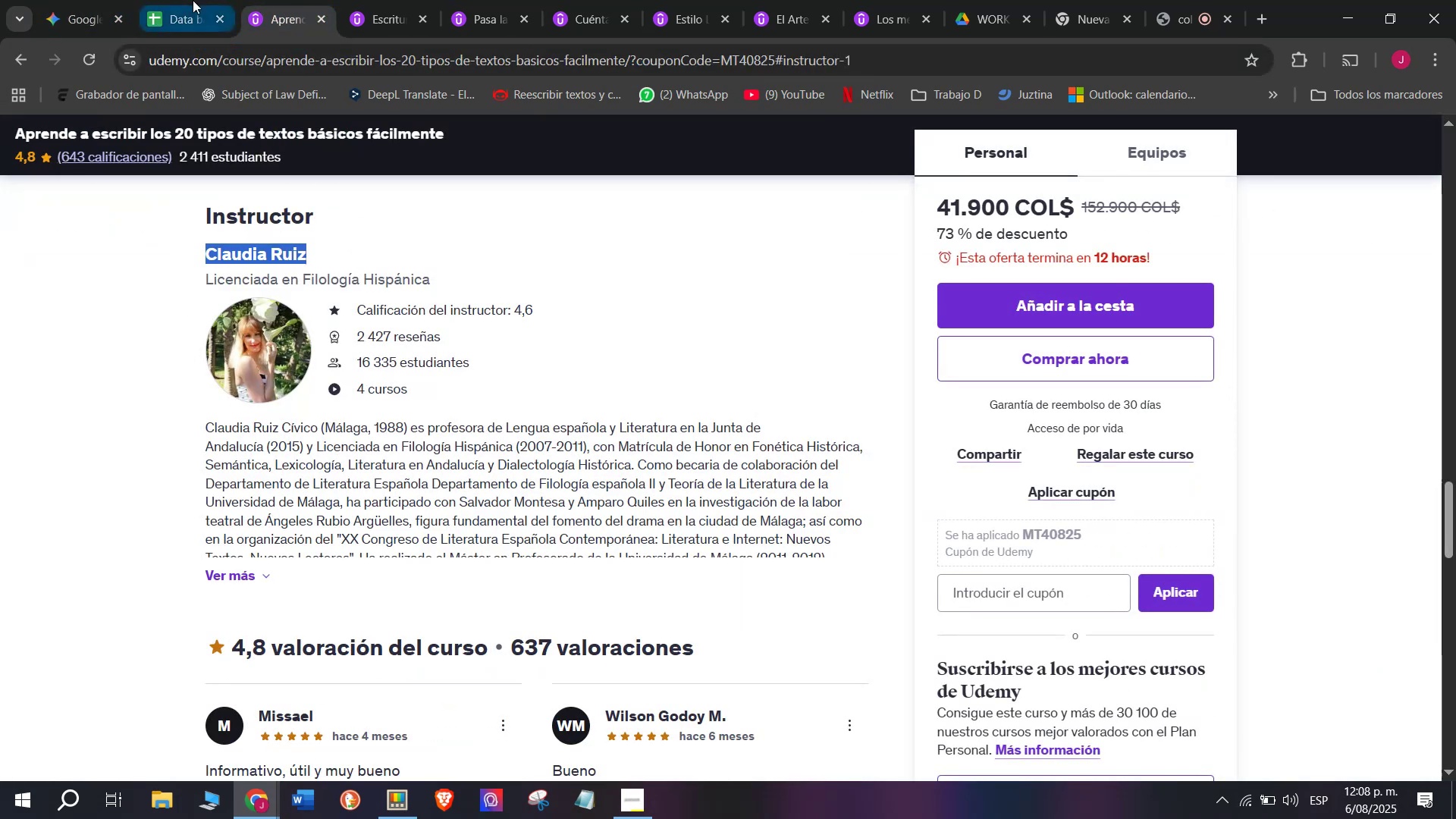 
key(Control+C)
 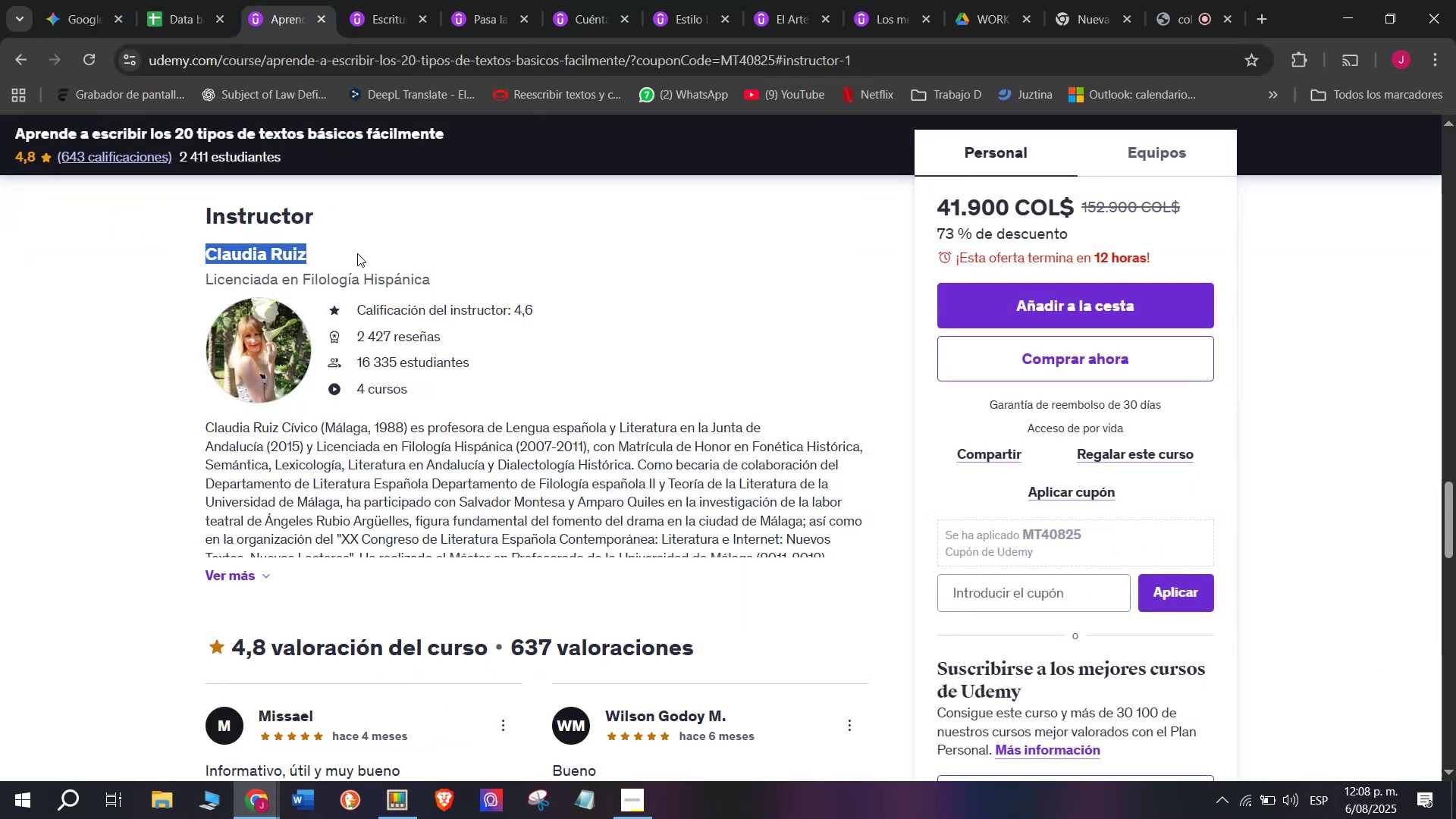 
key(Break)
 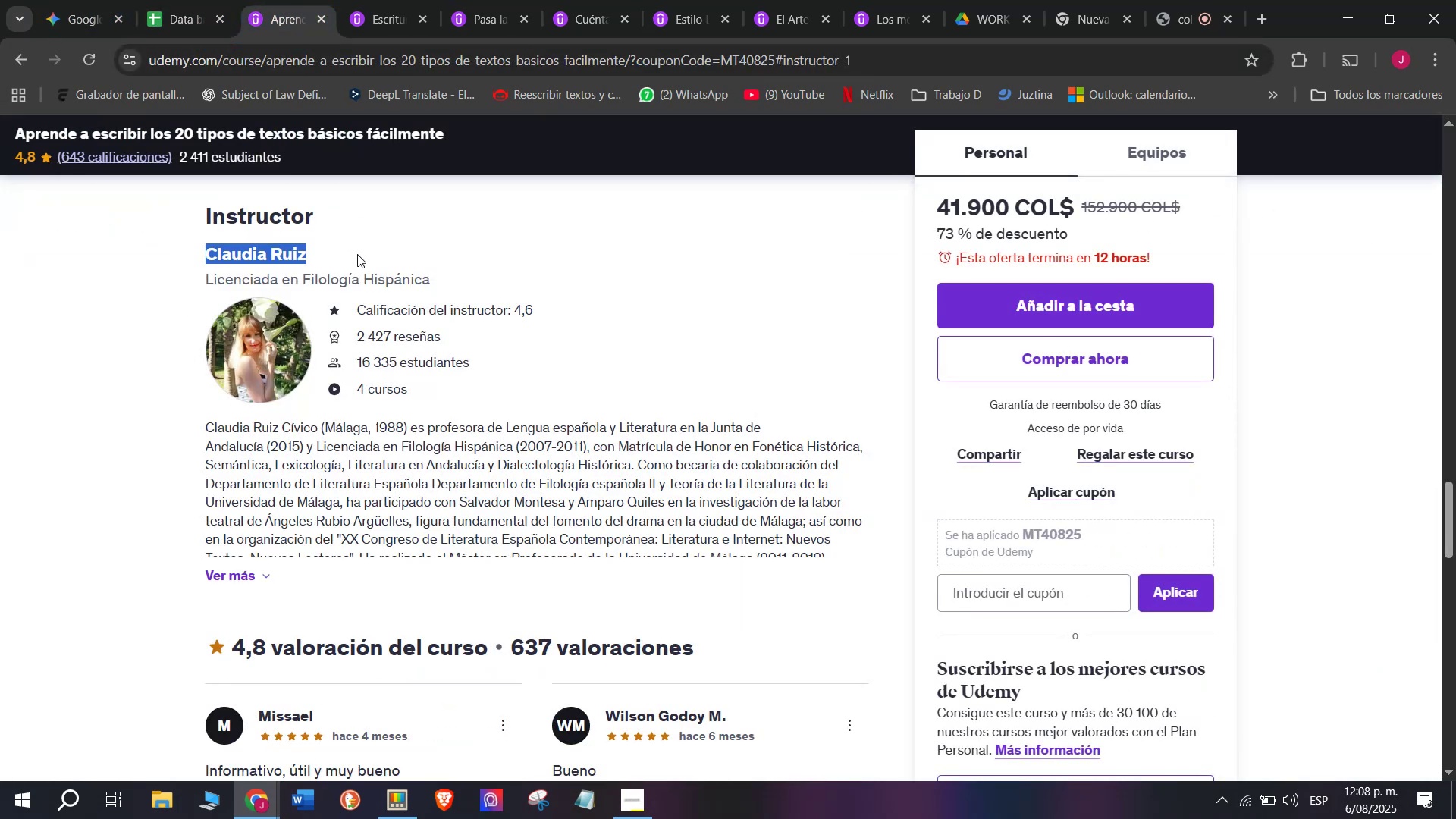 
key(Control+ControlLeft)
 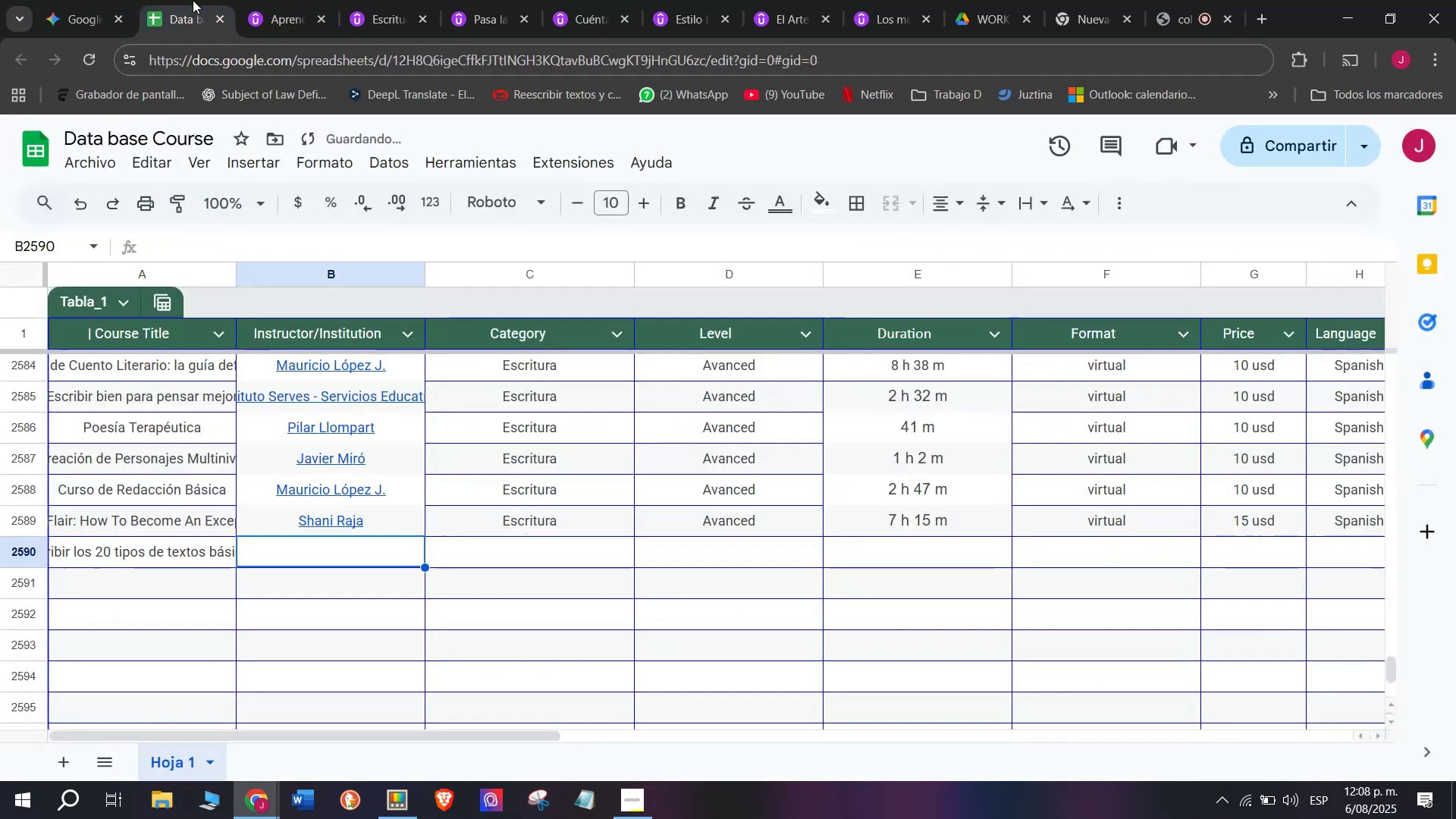 
key(Control+C)
 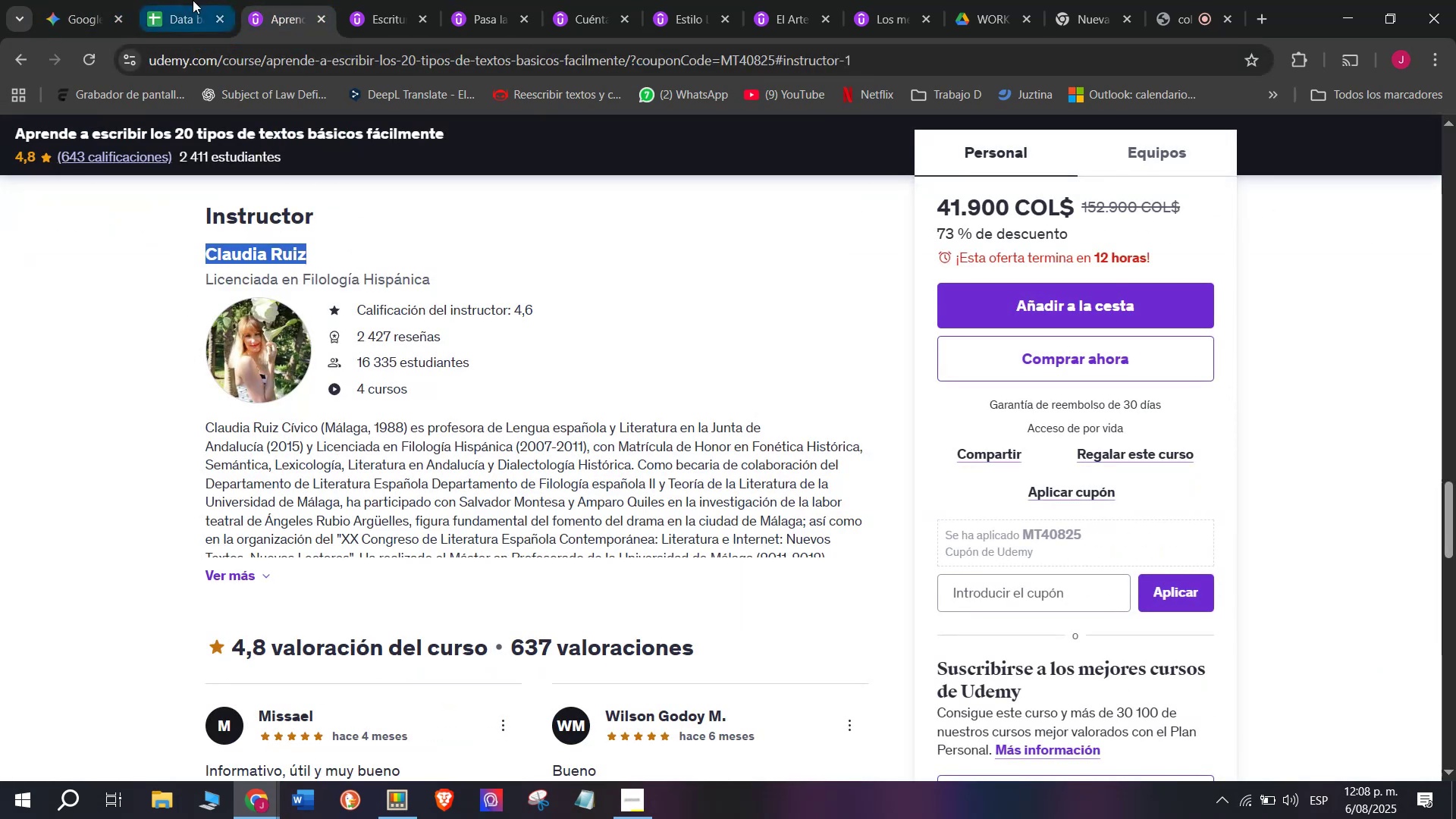 
left_click([193, 0])
 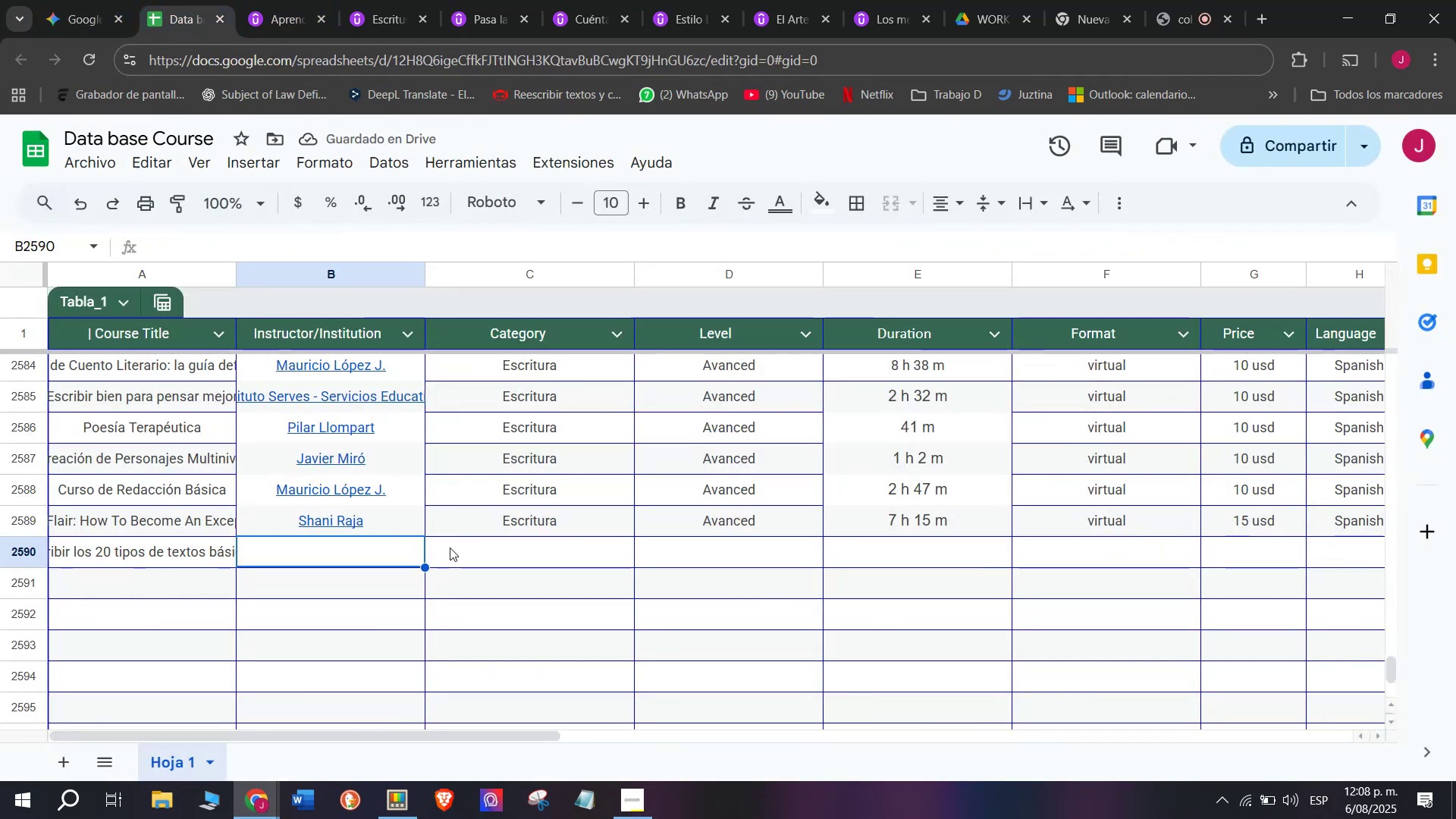 
key(Control+ControlLeft)
 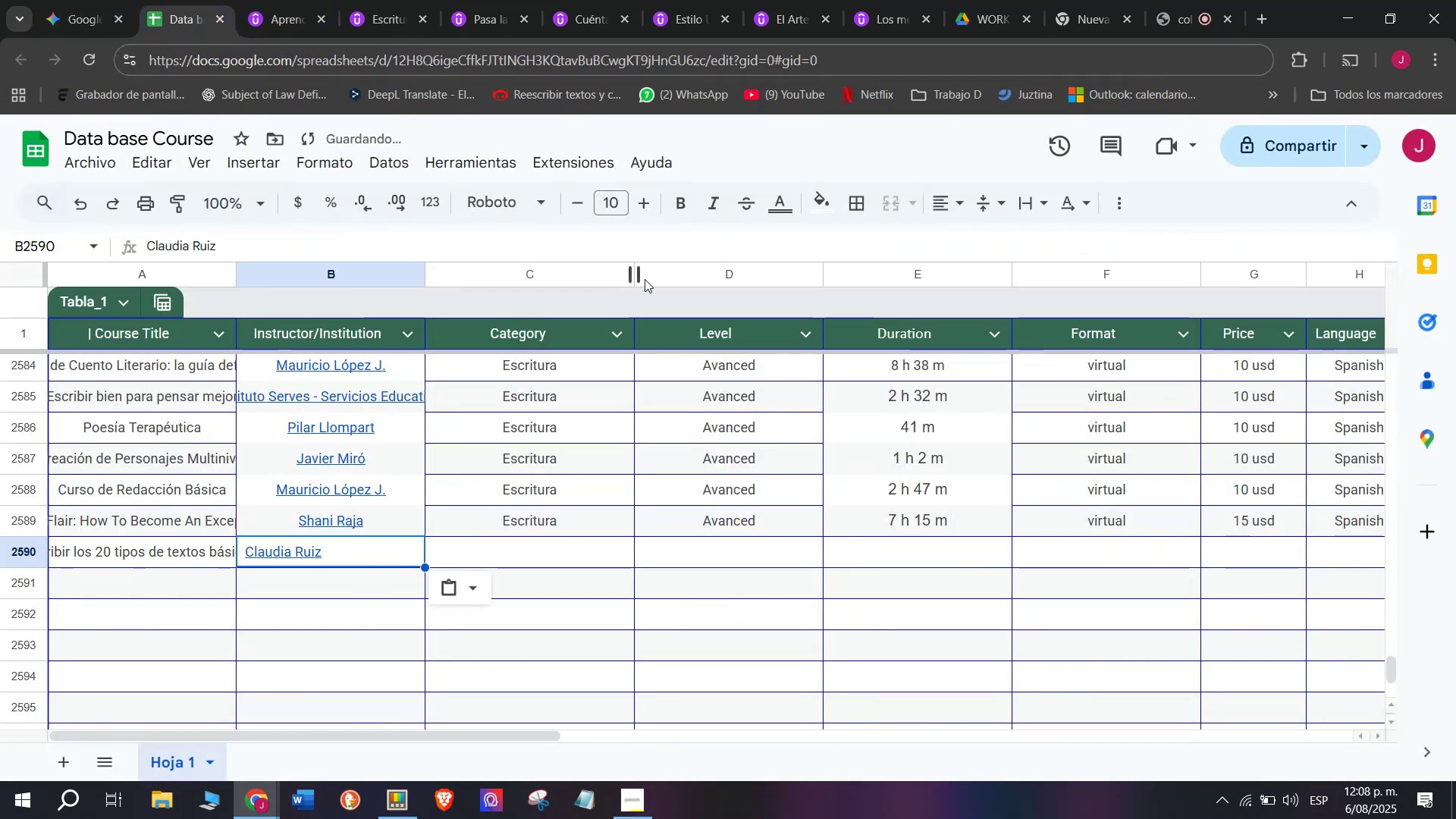 
key(Z)
 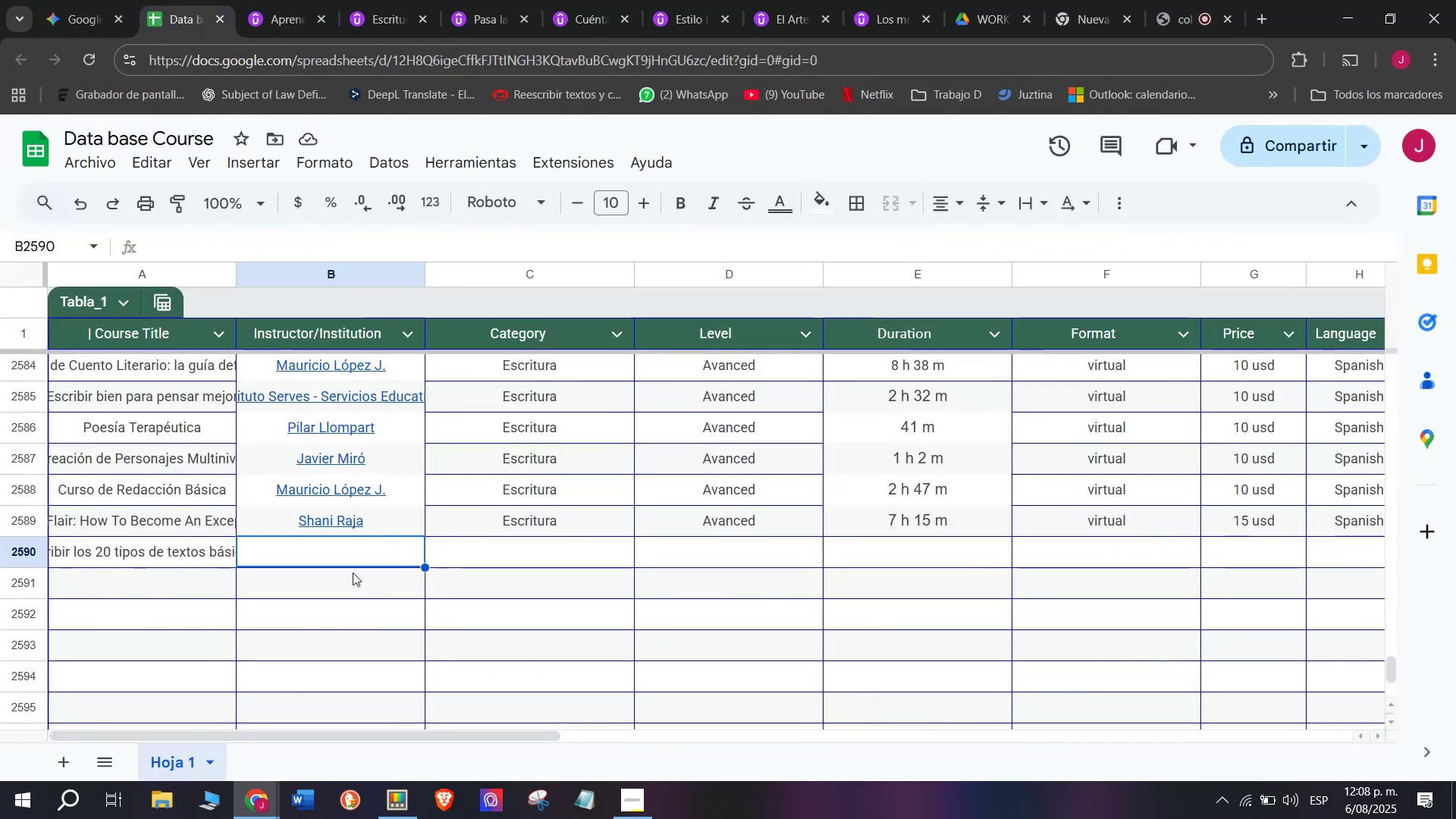 
key(Control+V)
 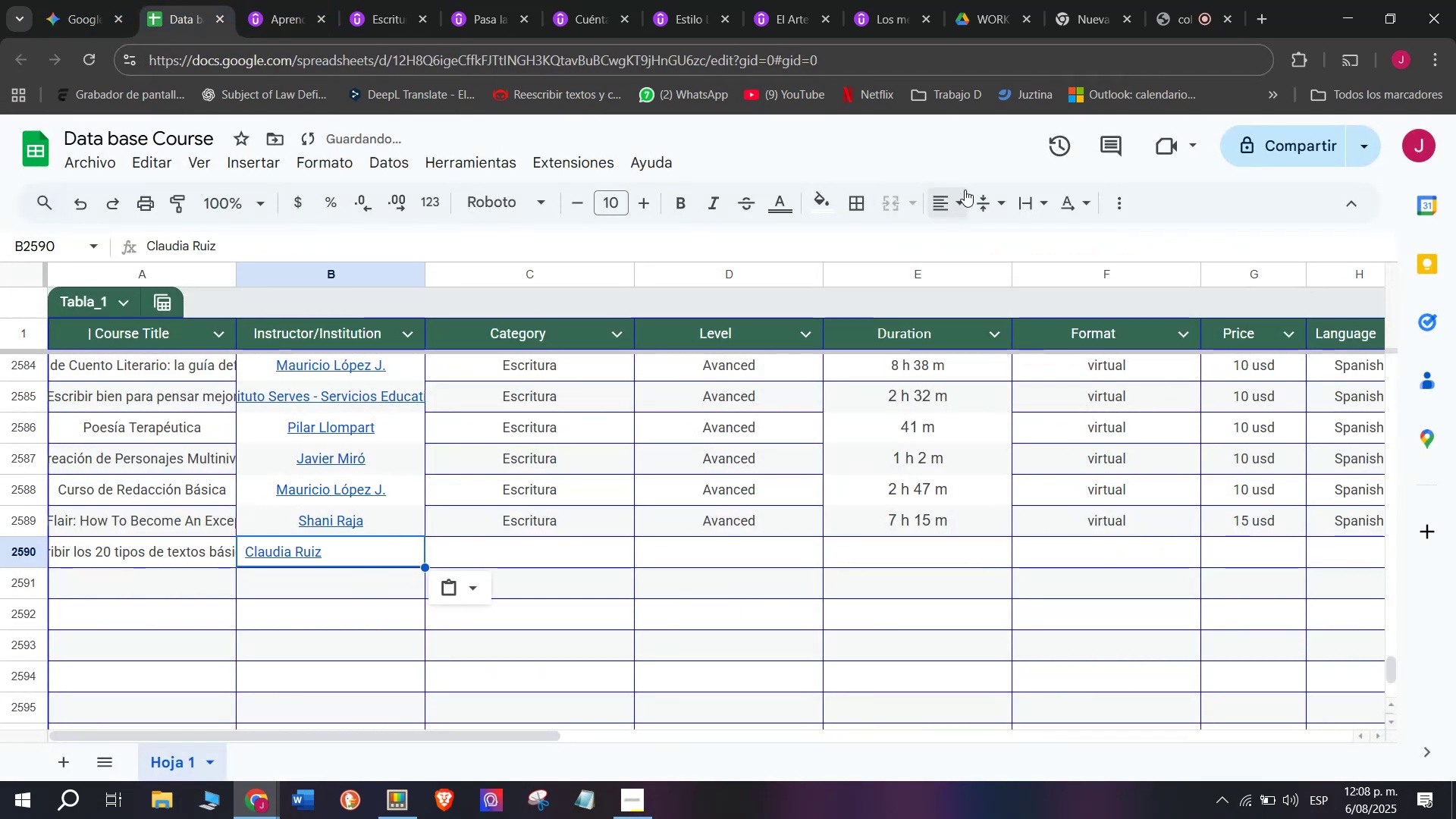 
left_click([965, 191])
 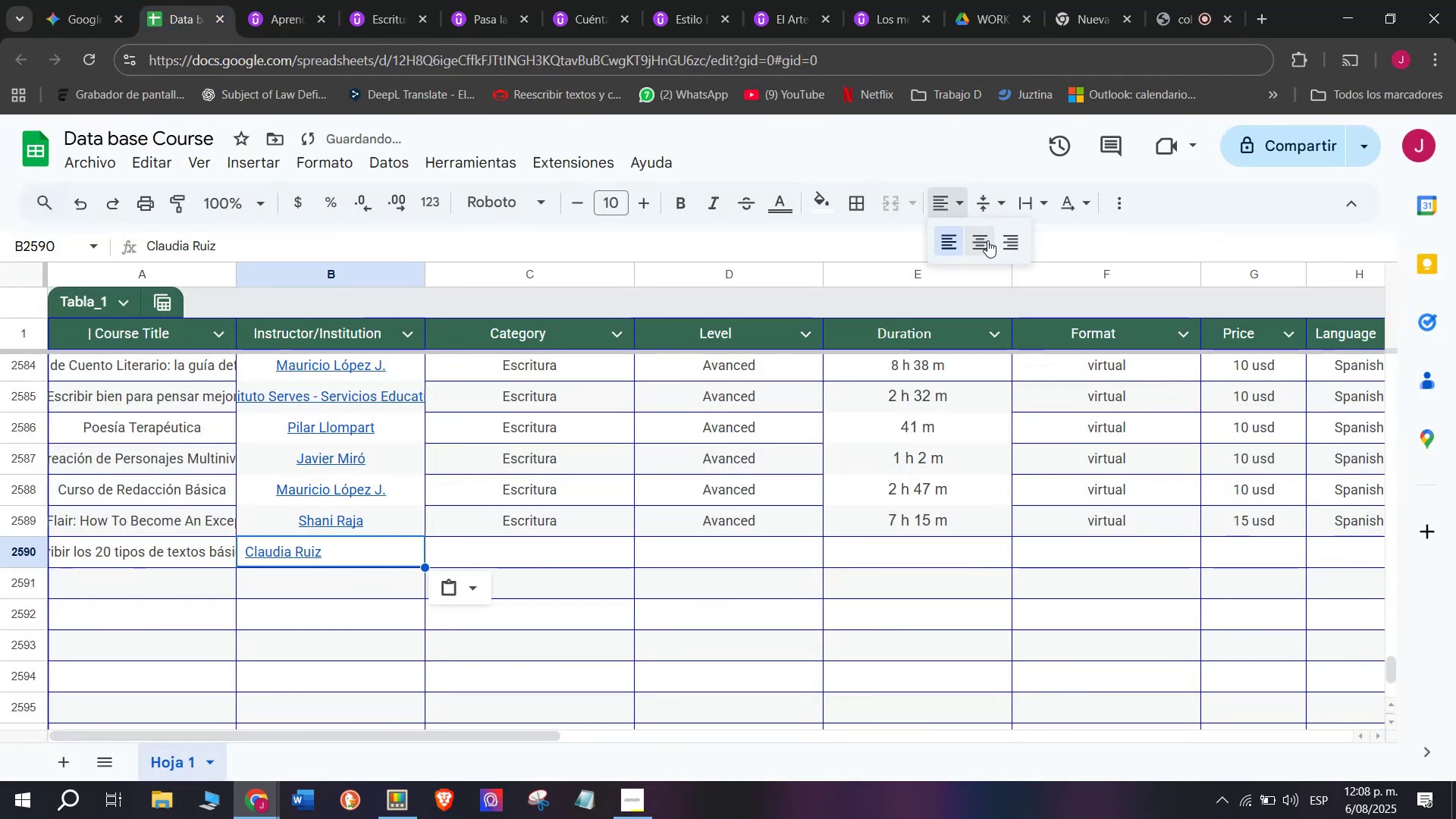 
left_click([987, 240])
 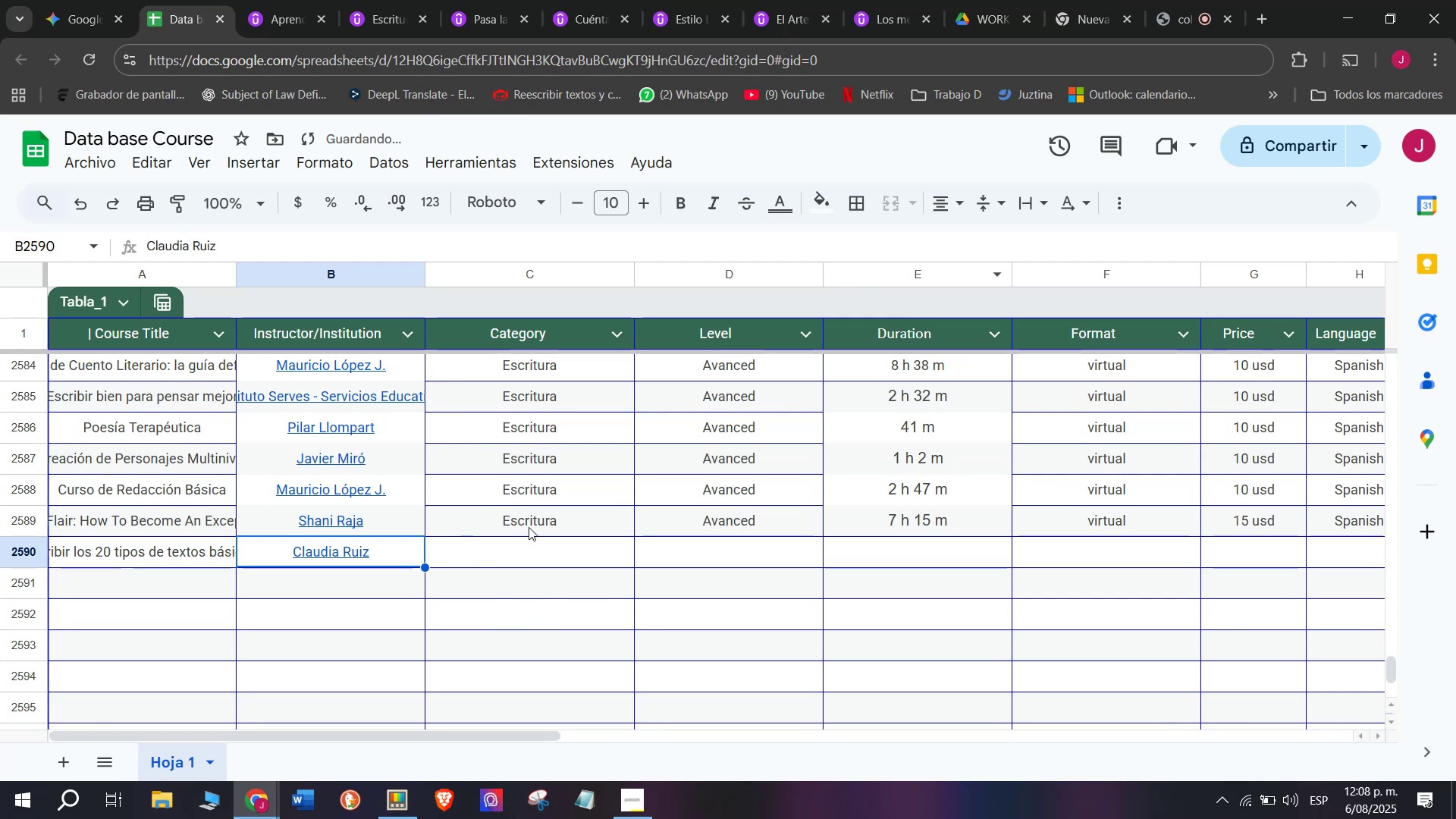 
key(Control+ControlLeft)
 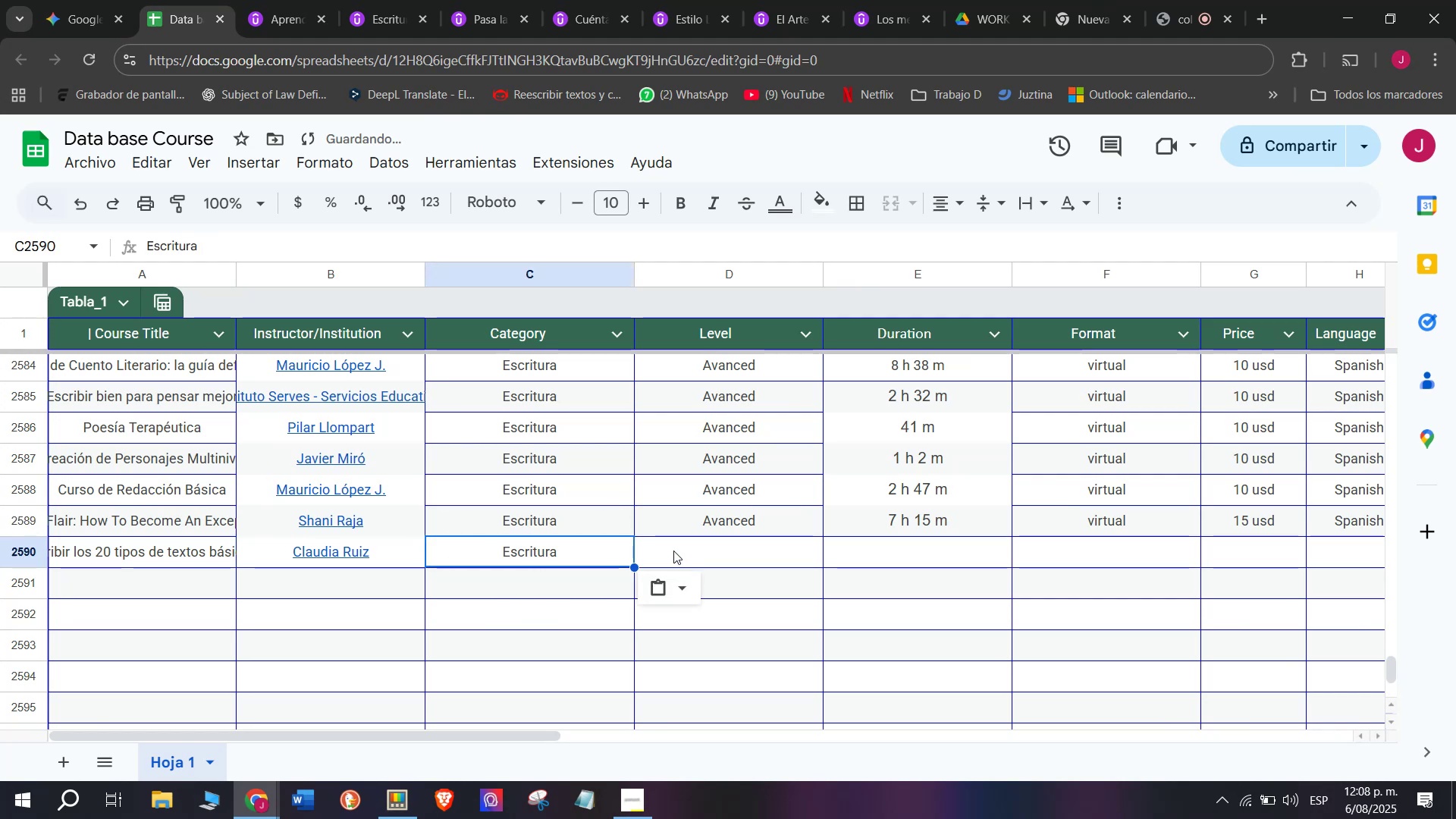 
key(Break)
 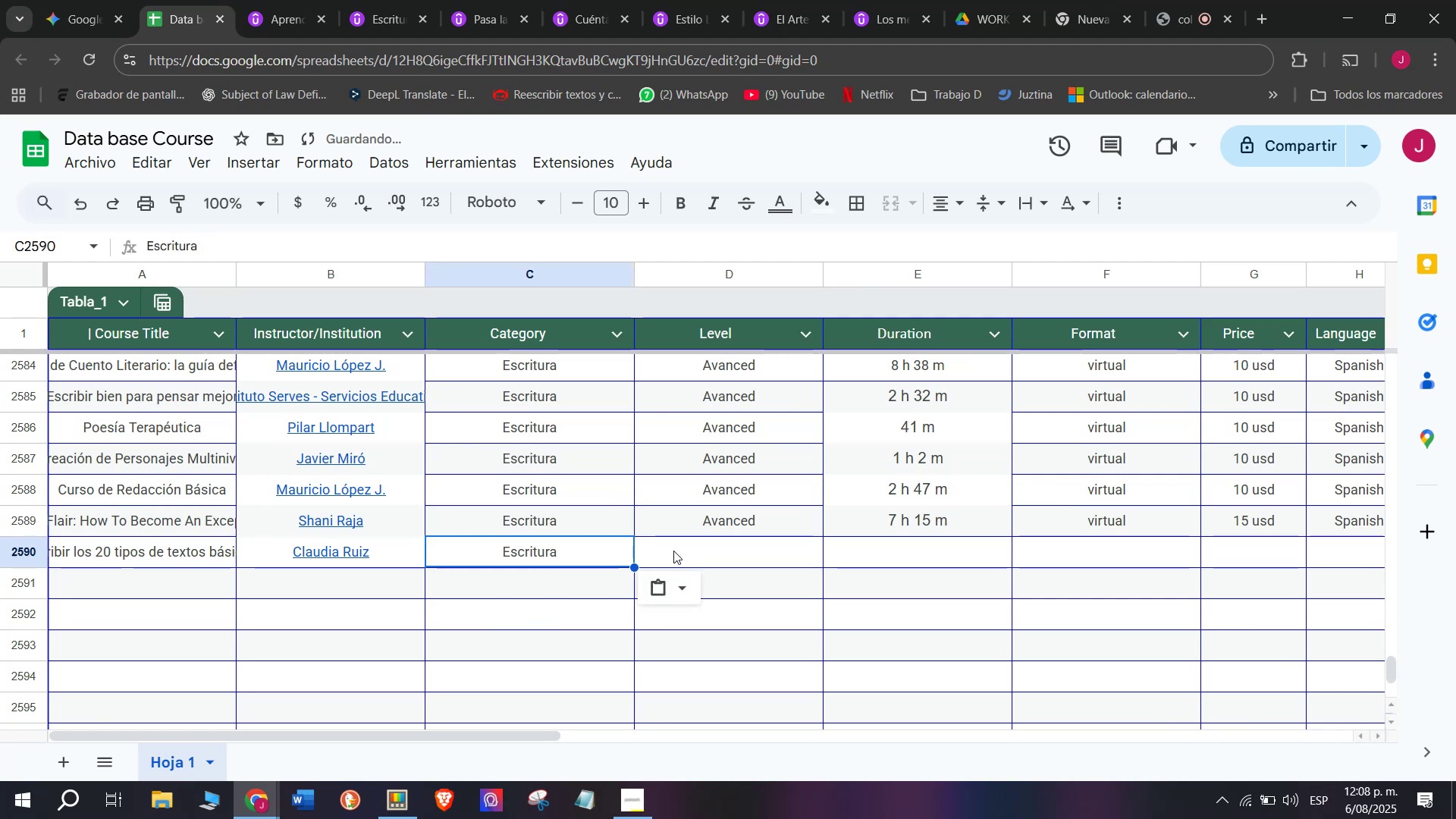 
key(Control+C)
 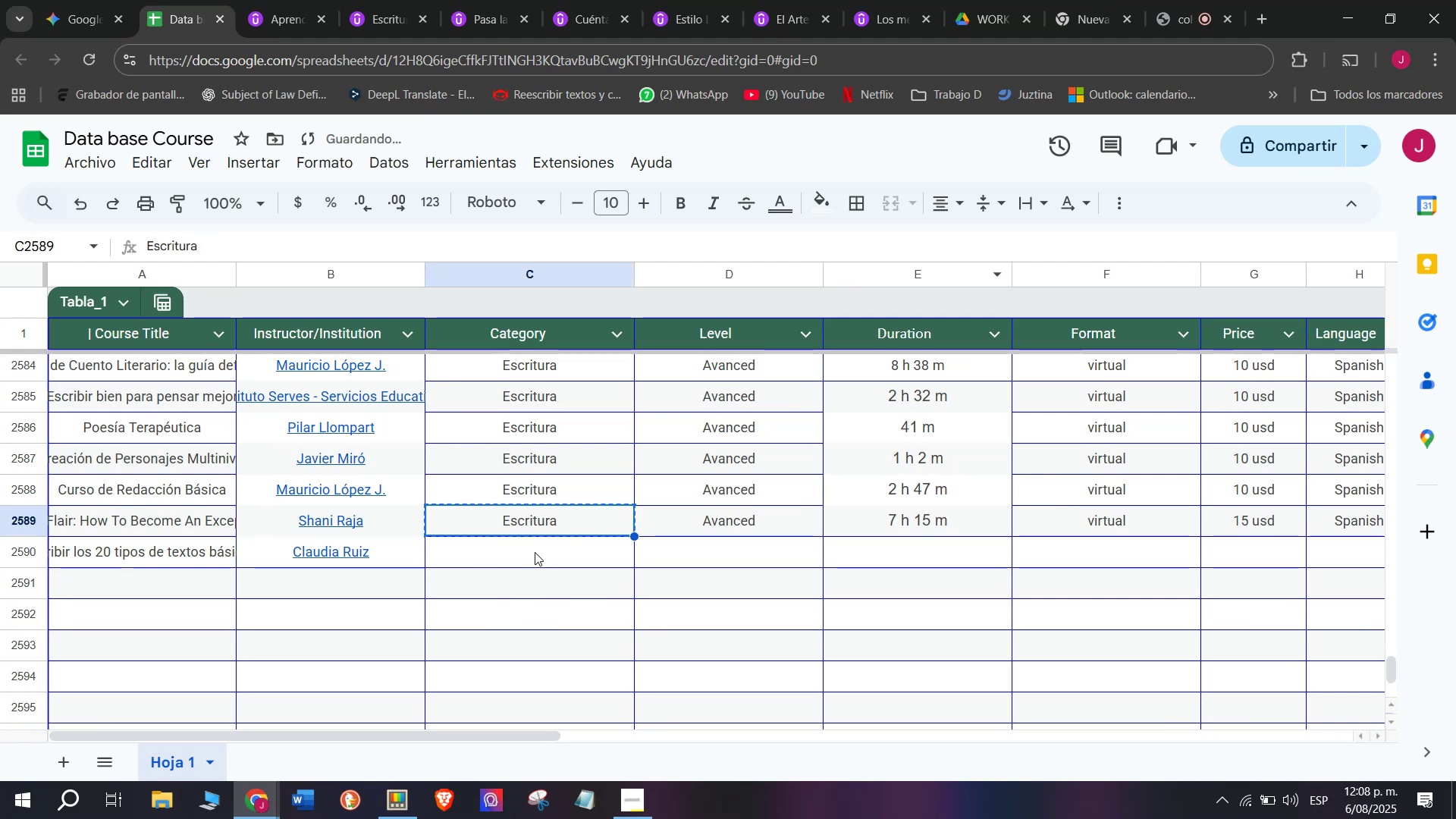 
double_click([535, 552])
 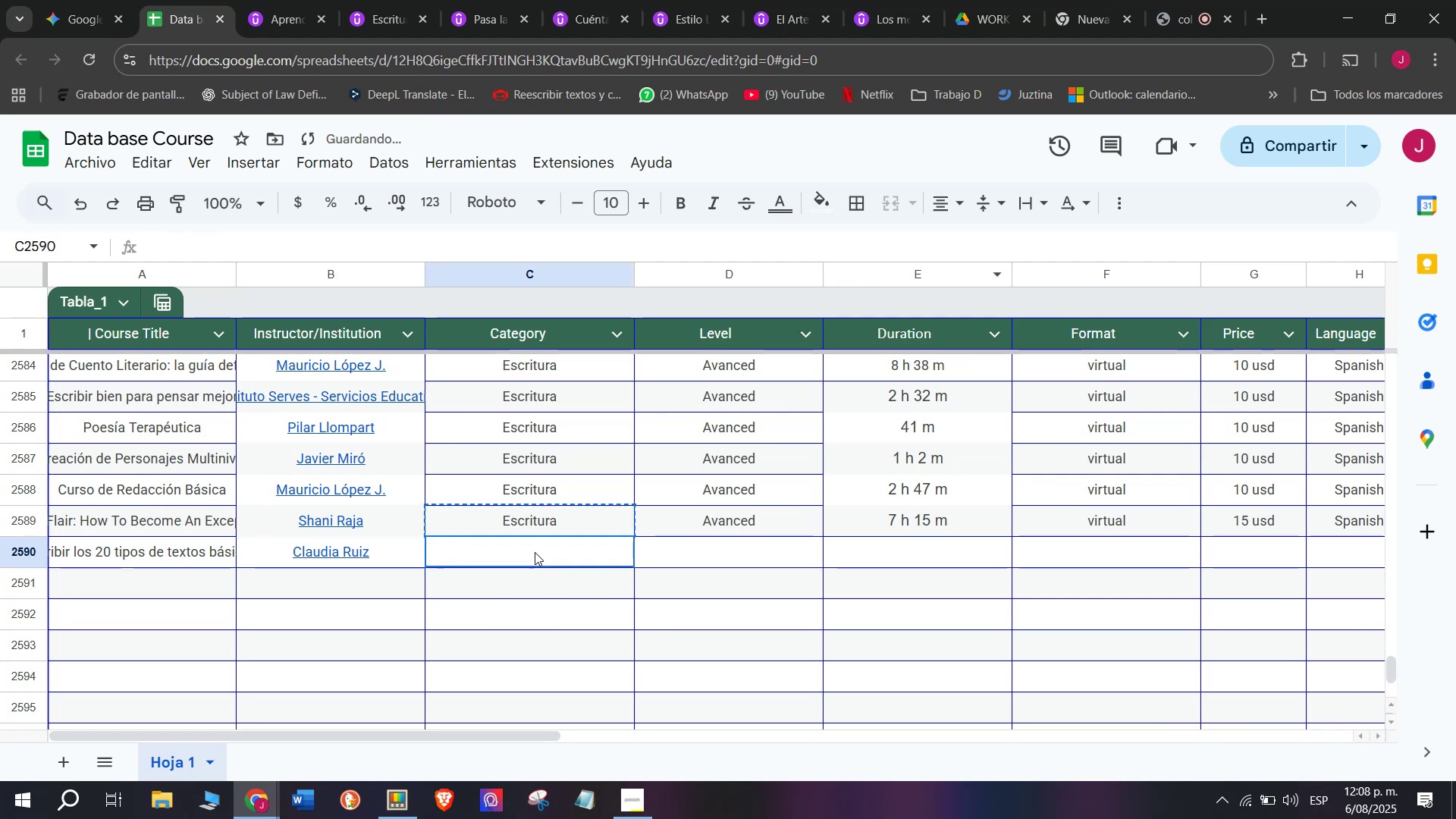 
key(Z)
 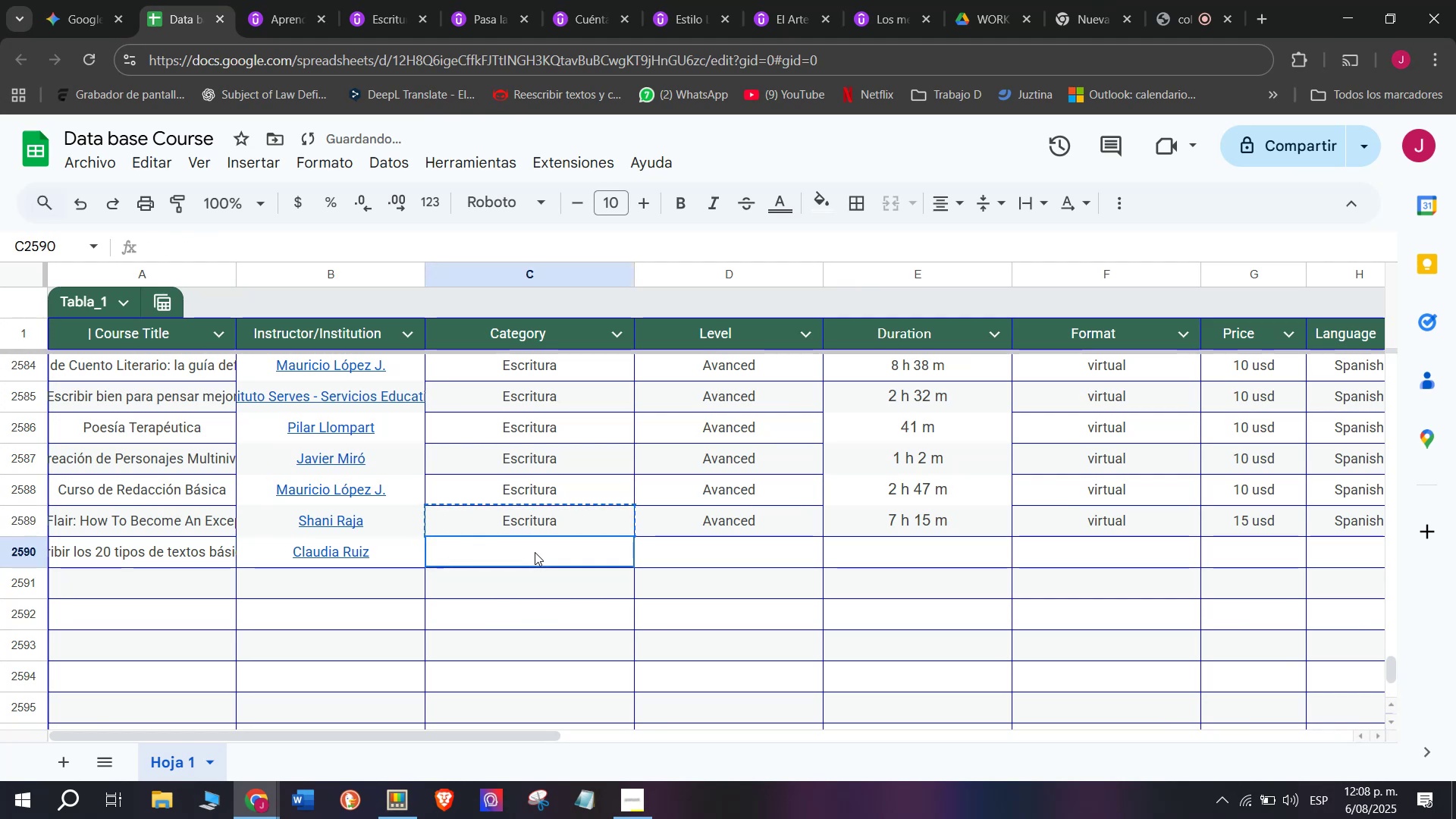 
key(Control+ControlLeft)
 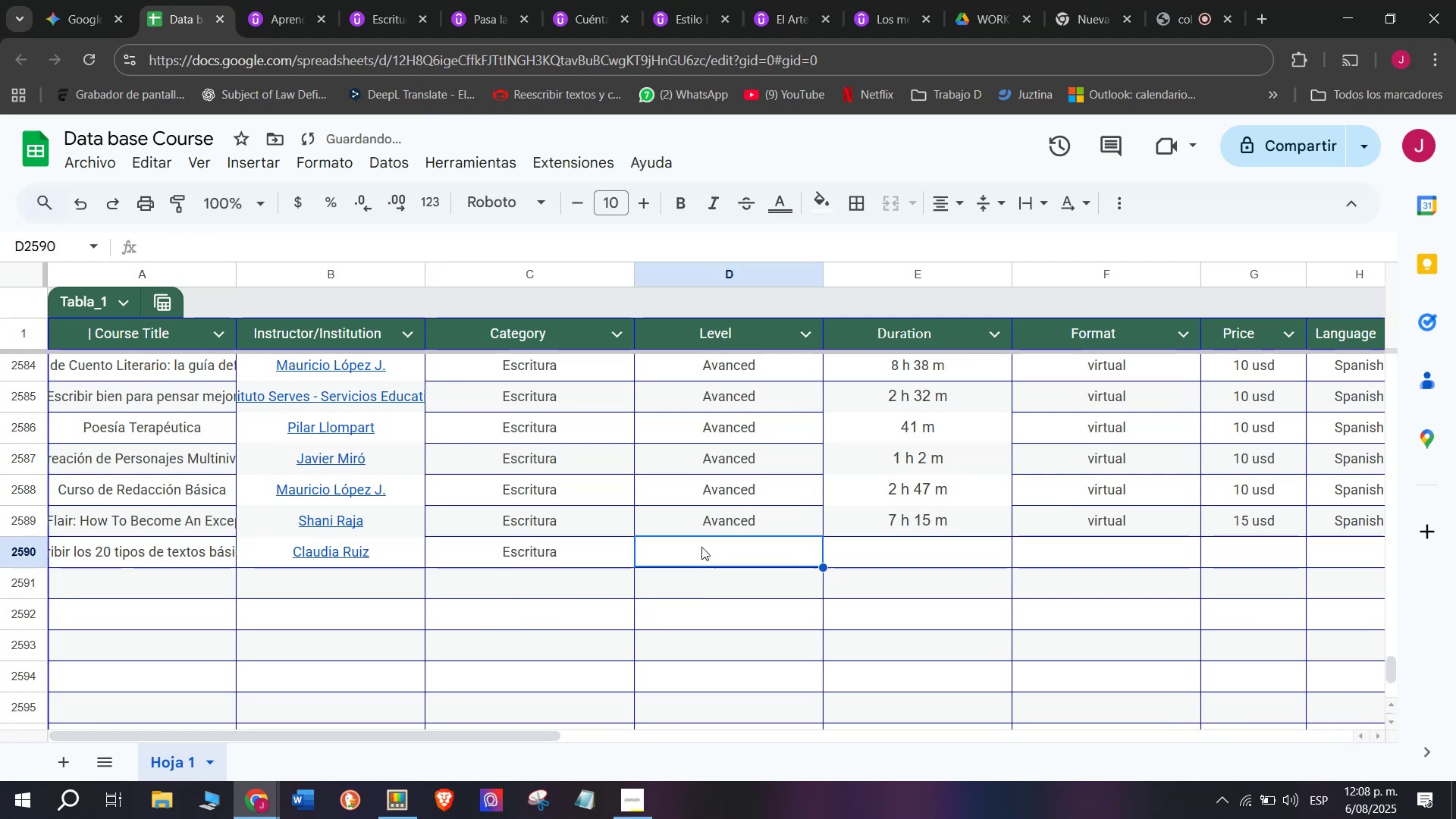 
key(Control+V)
 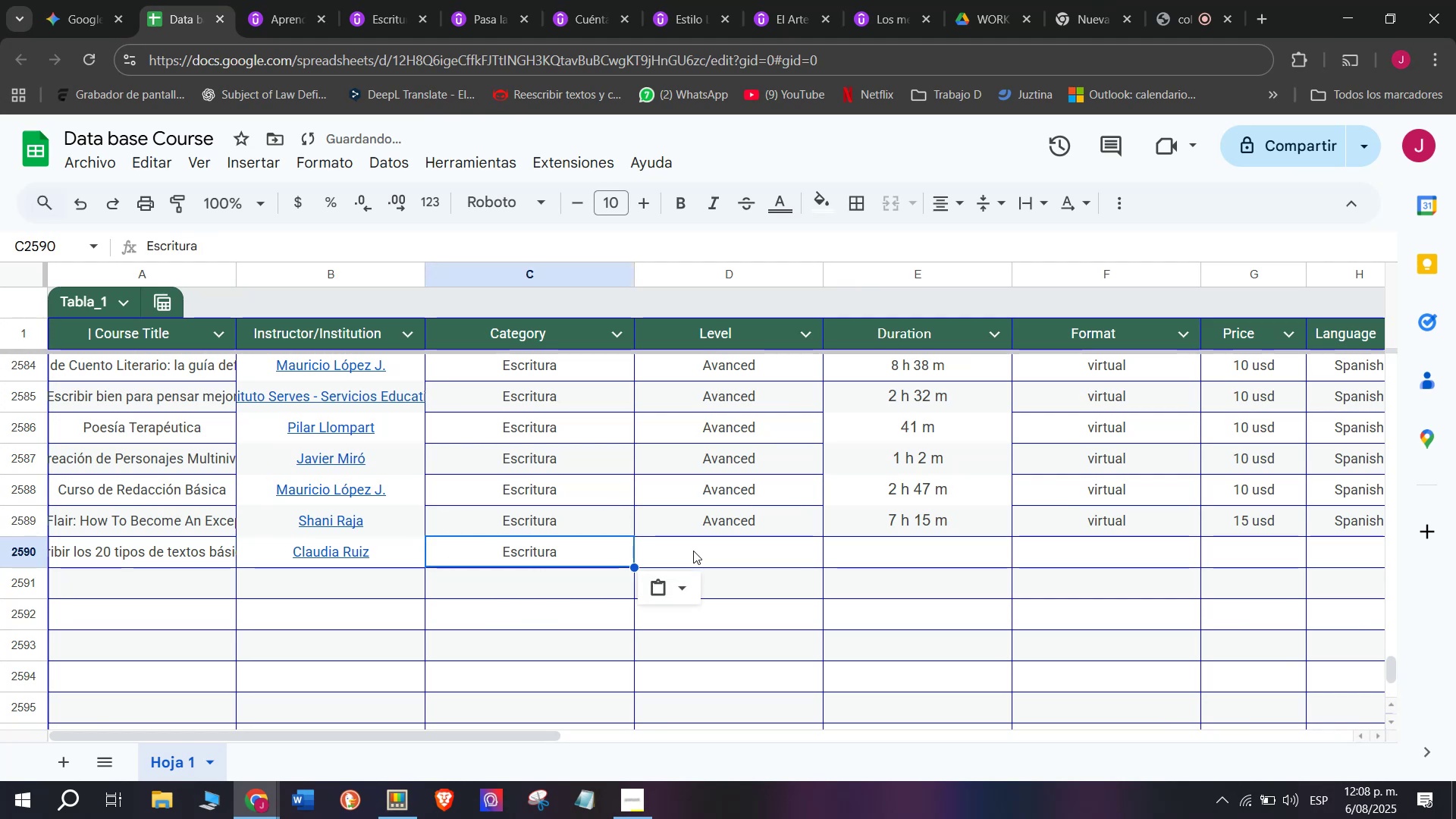 
triple_click([695, 551])
 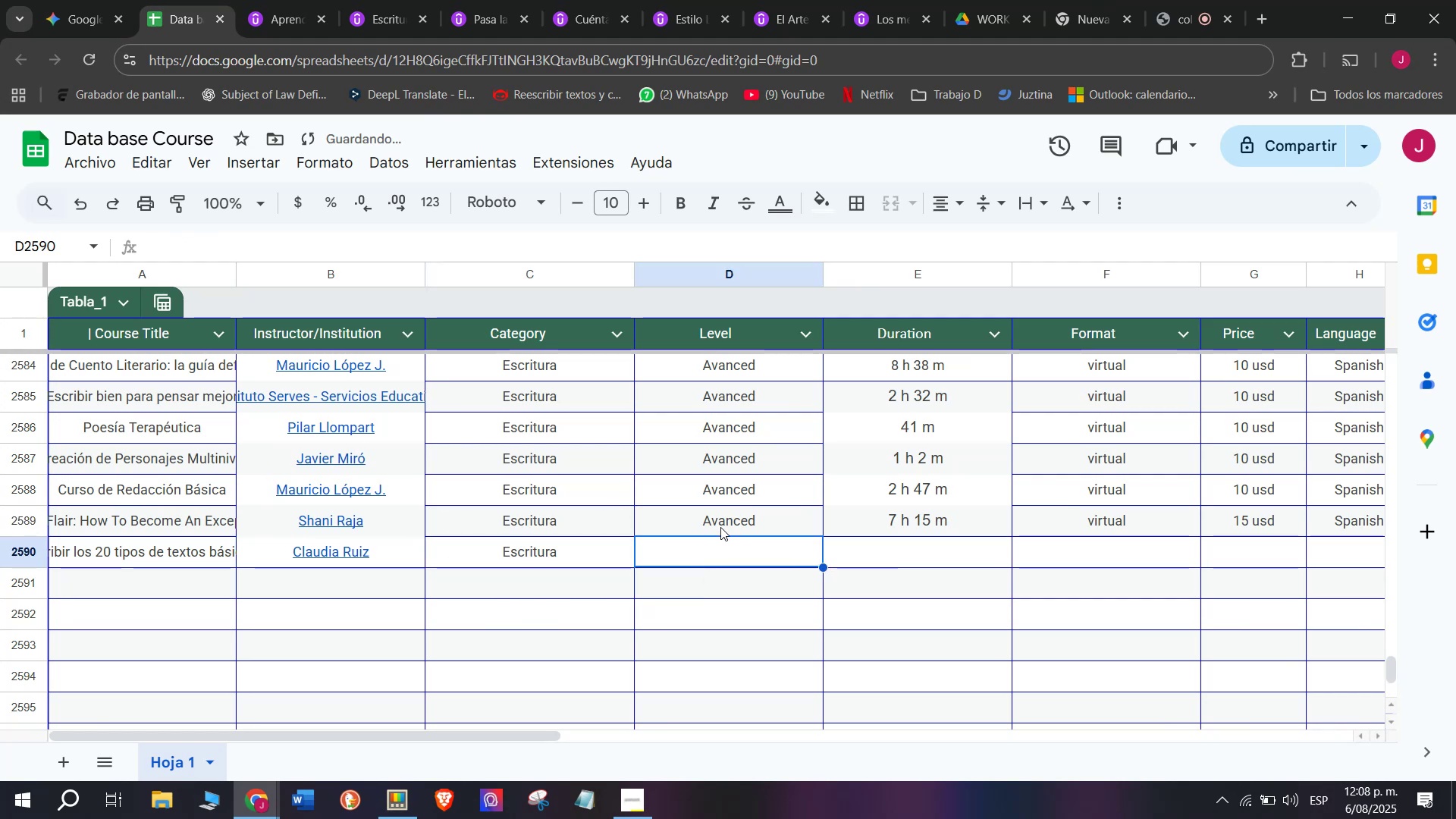 
triple_click([720, 526])
 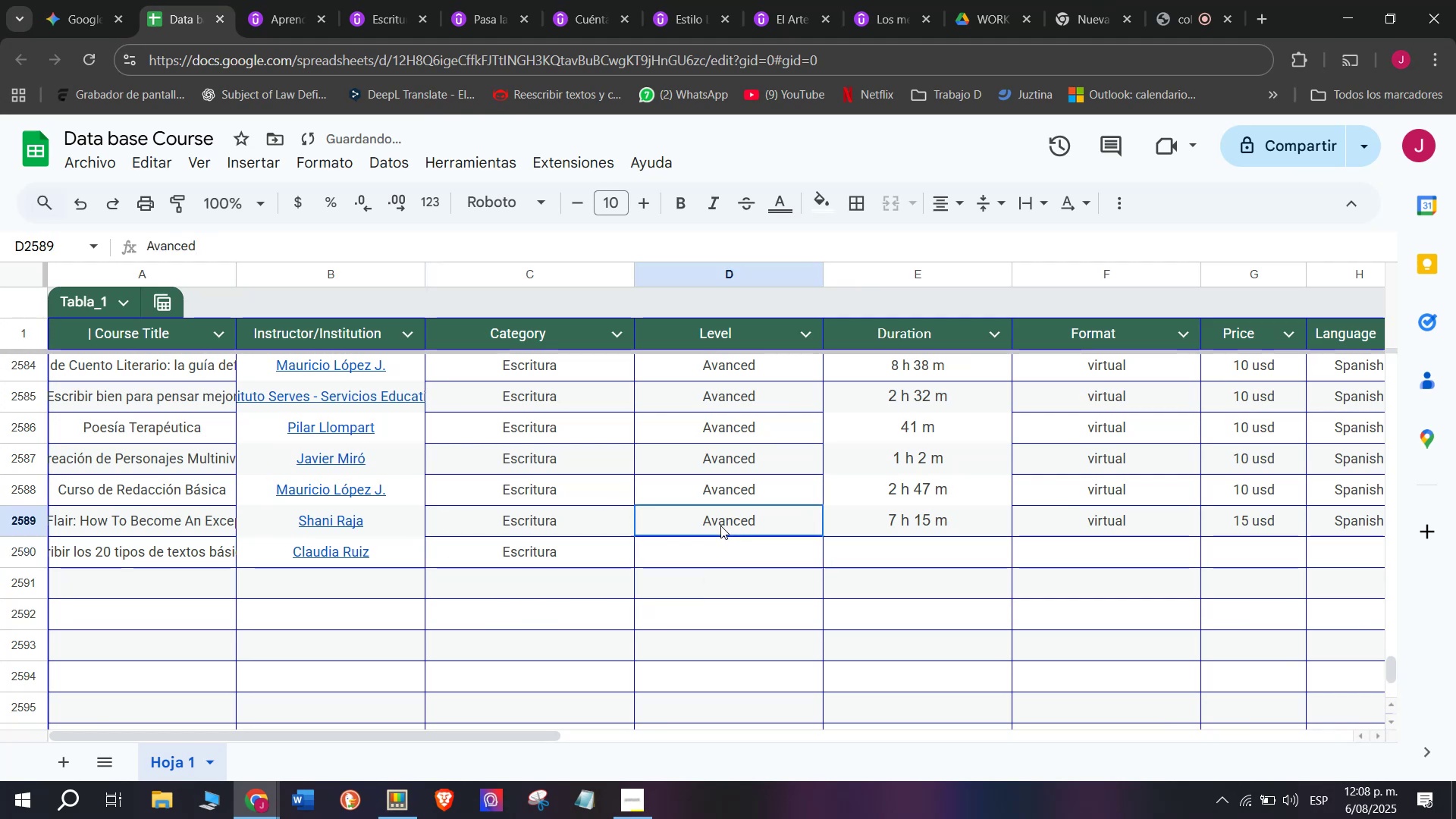 
key(Break)
 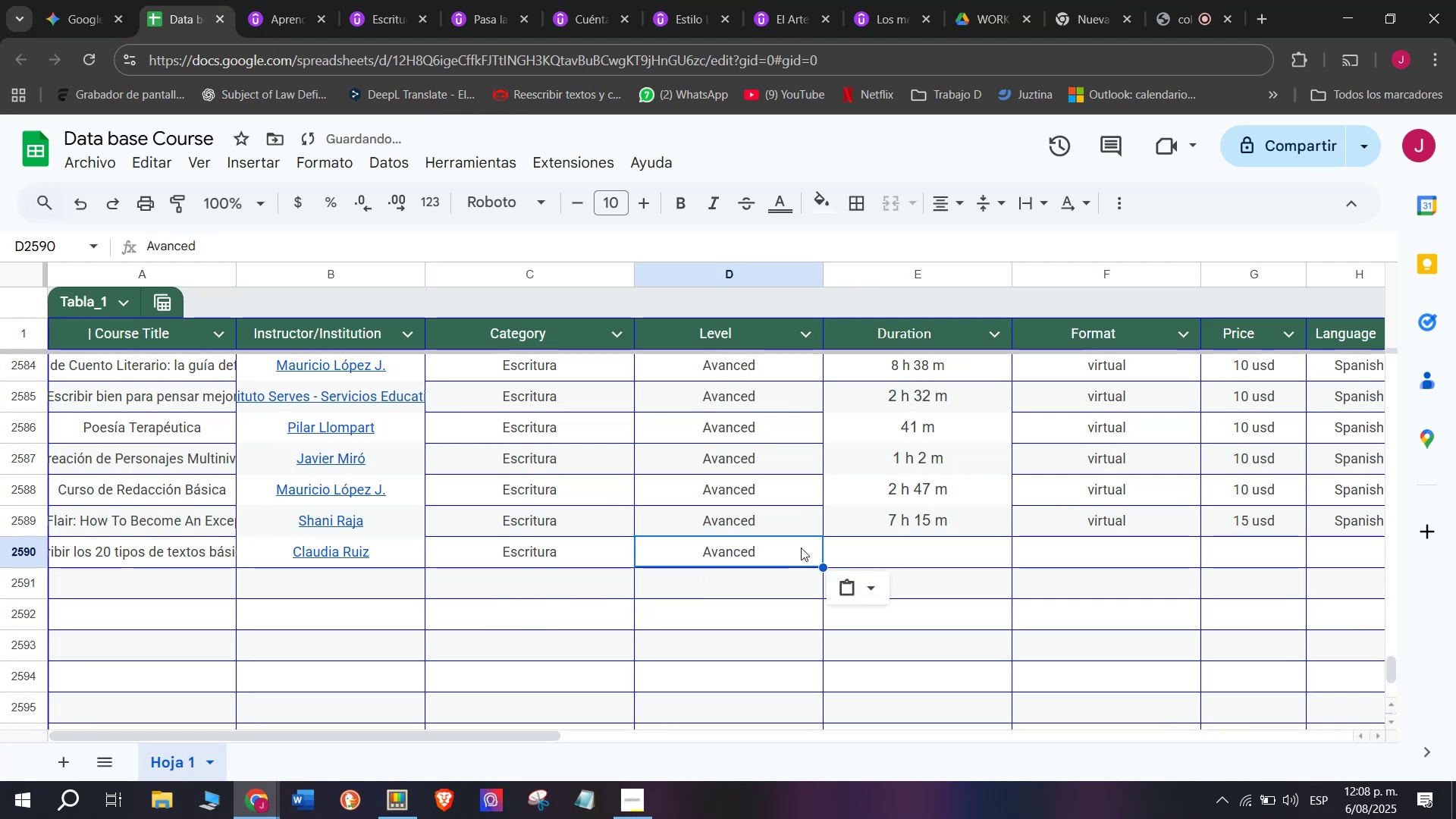 
key(Control+ControlLeft)
 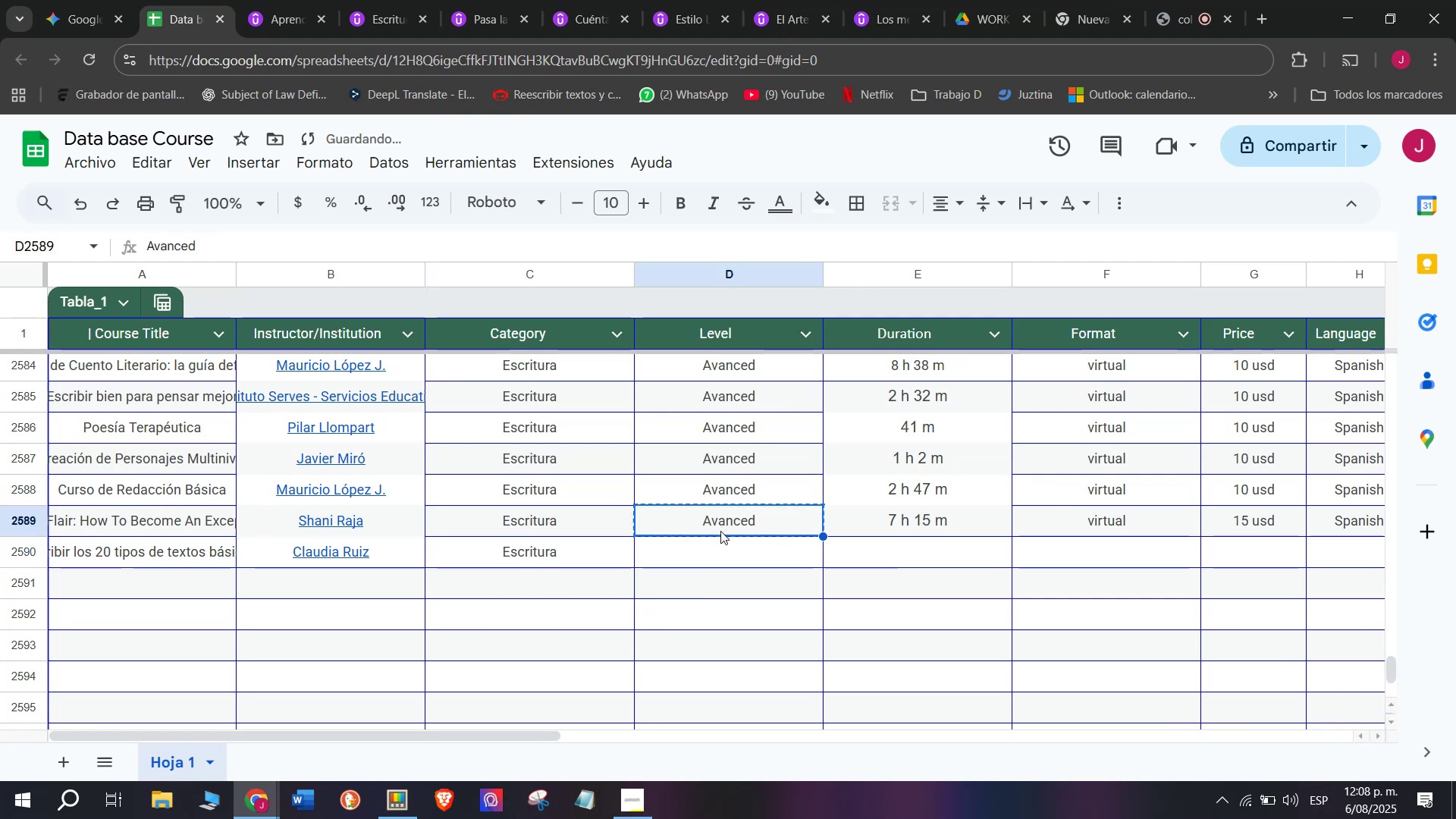 
key(Control+C)
 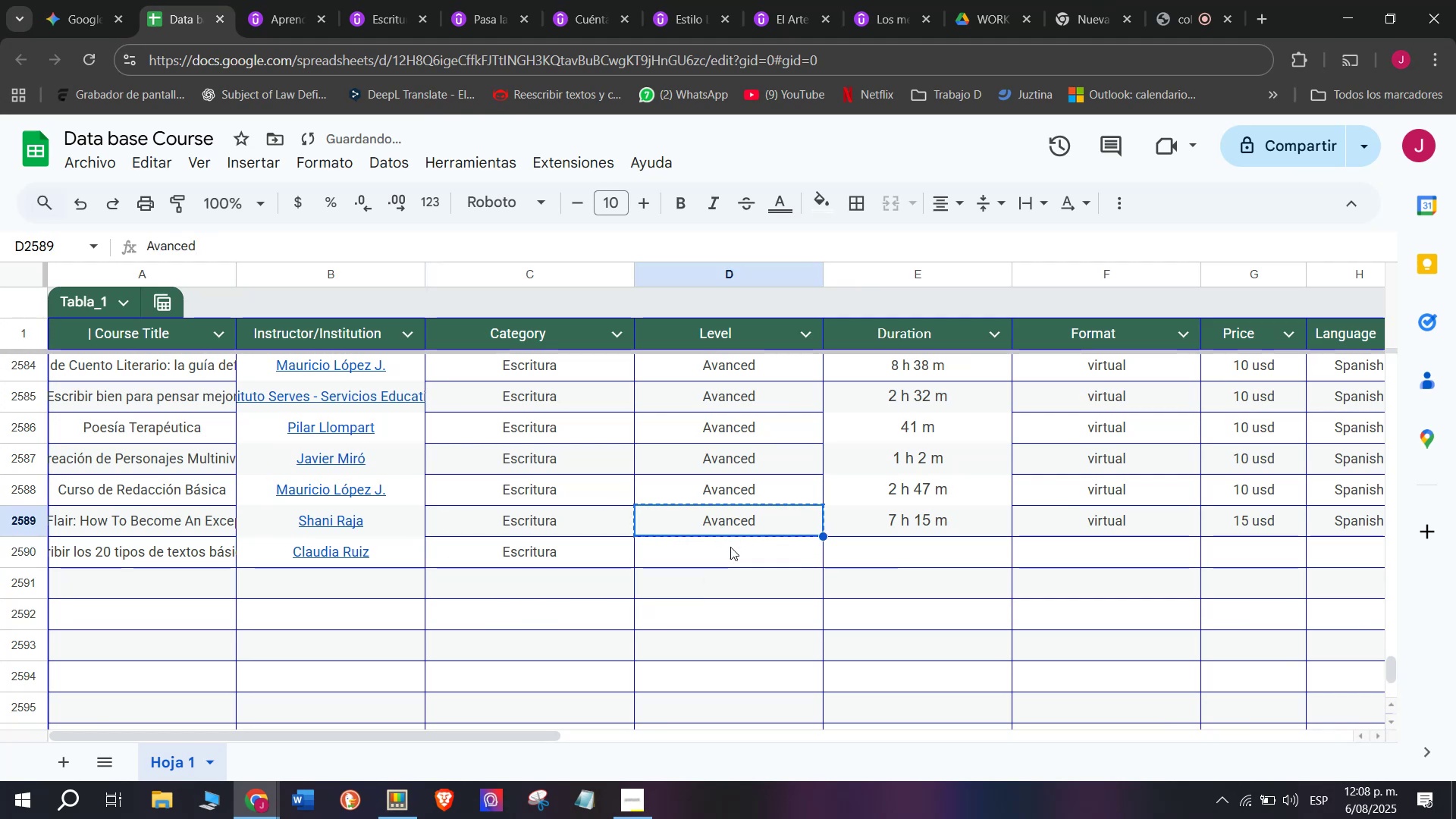 
key(Control+ControlLeft)
 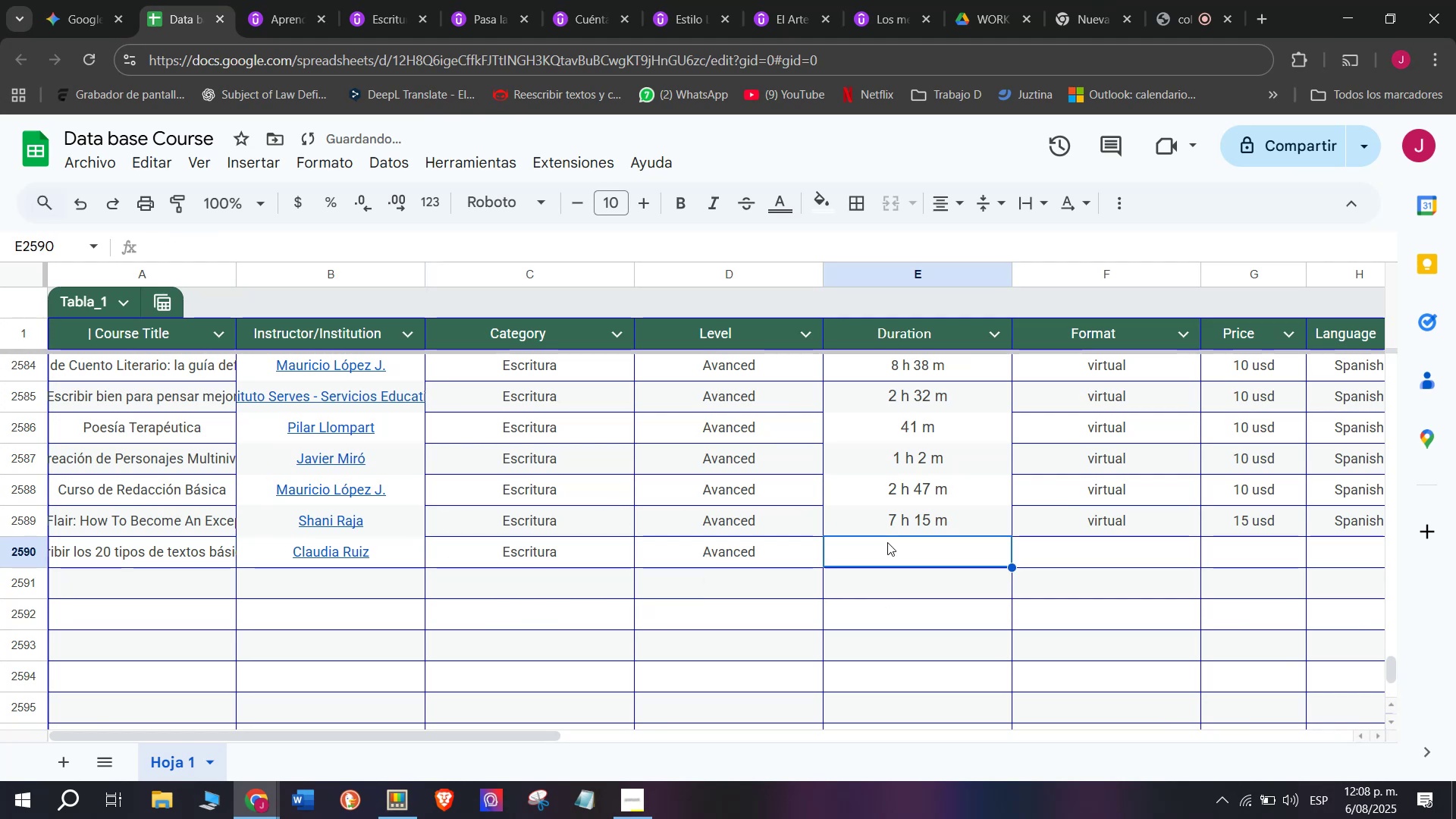 
key(Z)
 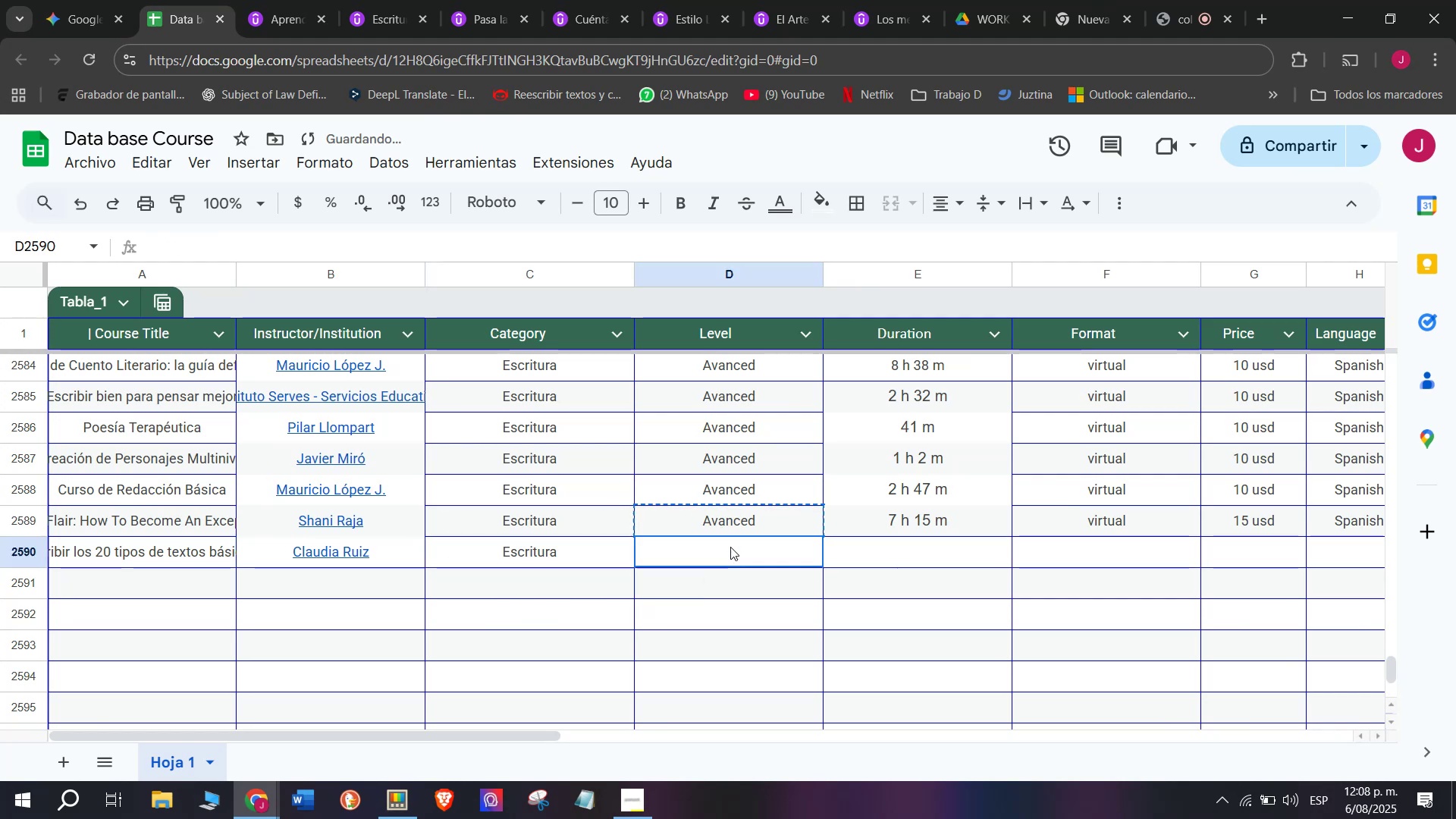 
key(Control+V)
 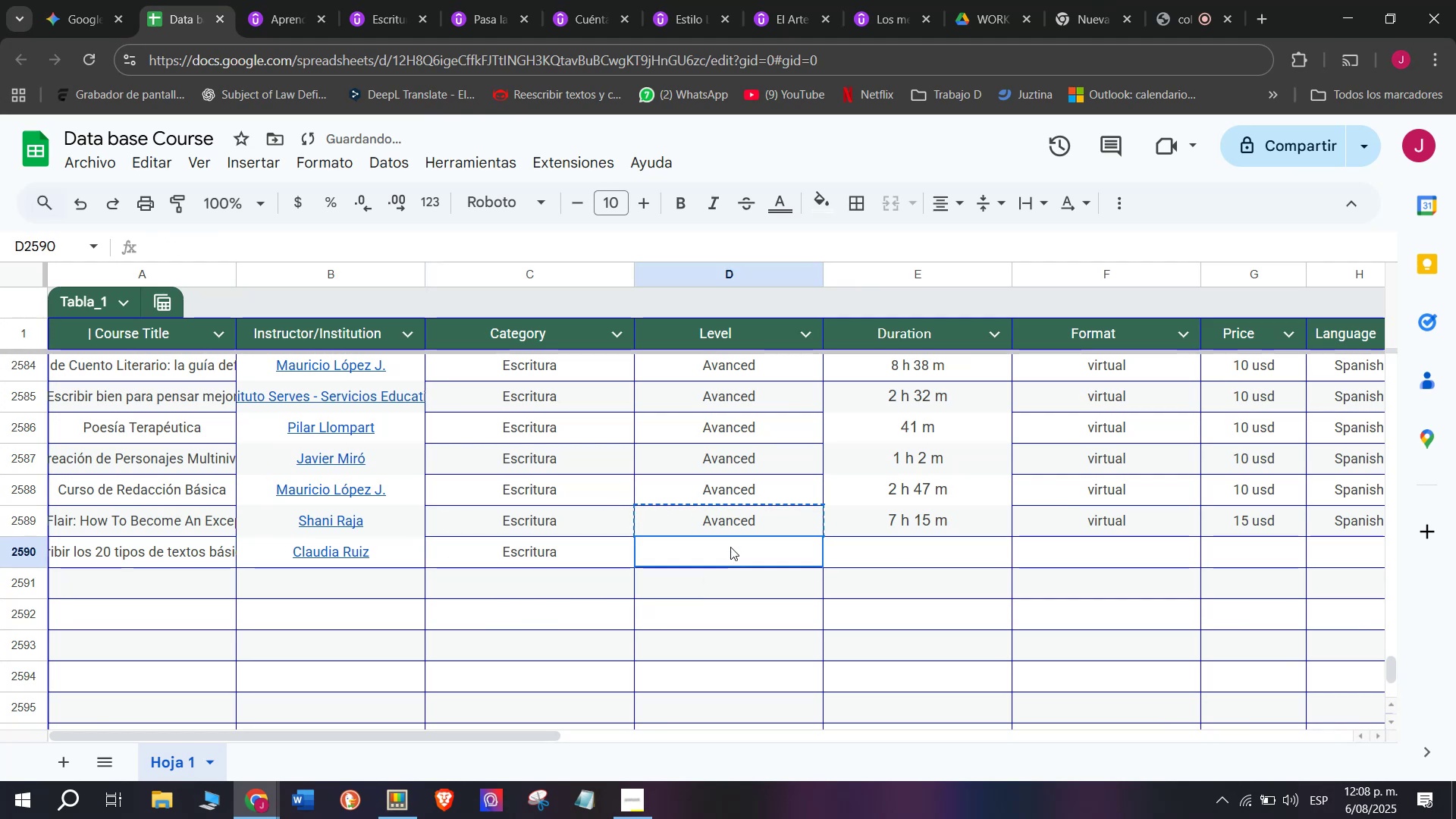 
triple_click([730, 547])
 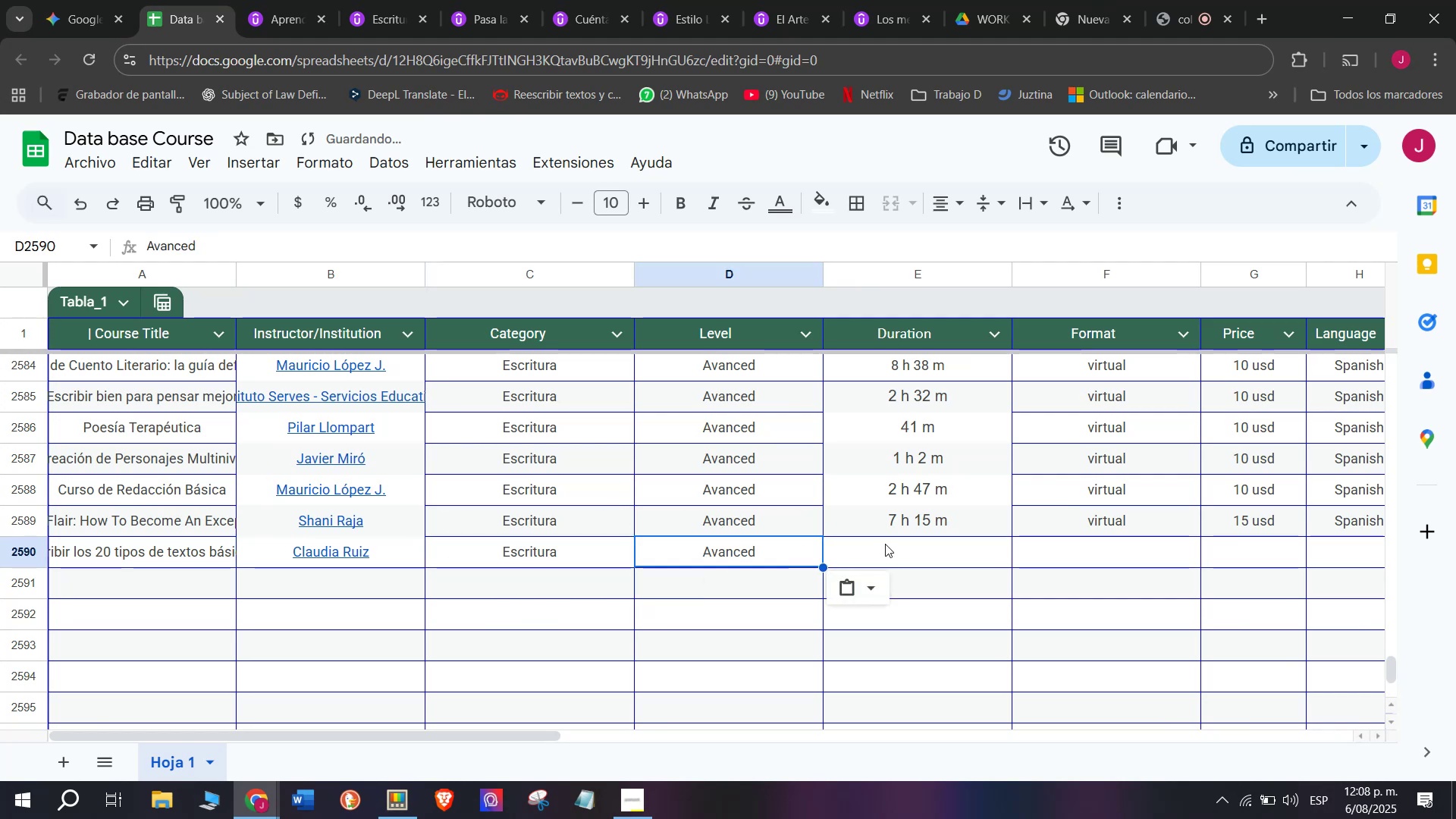 
triple_click([887, 542])
 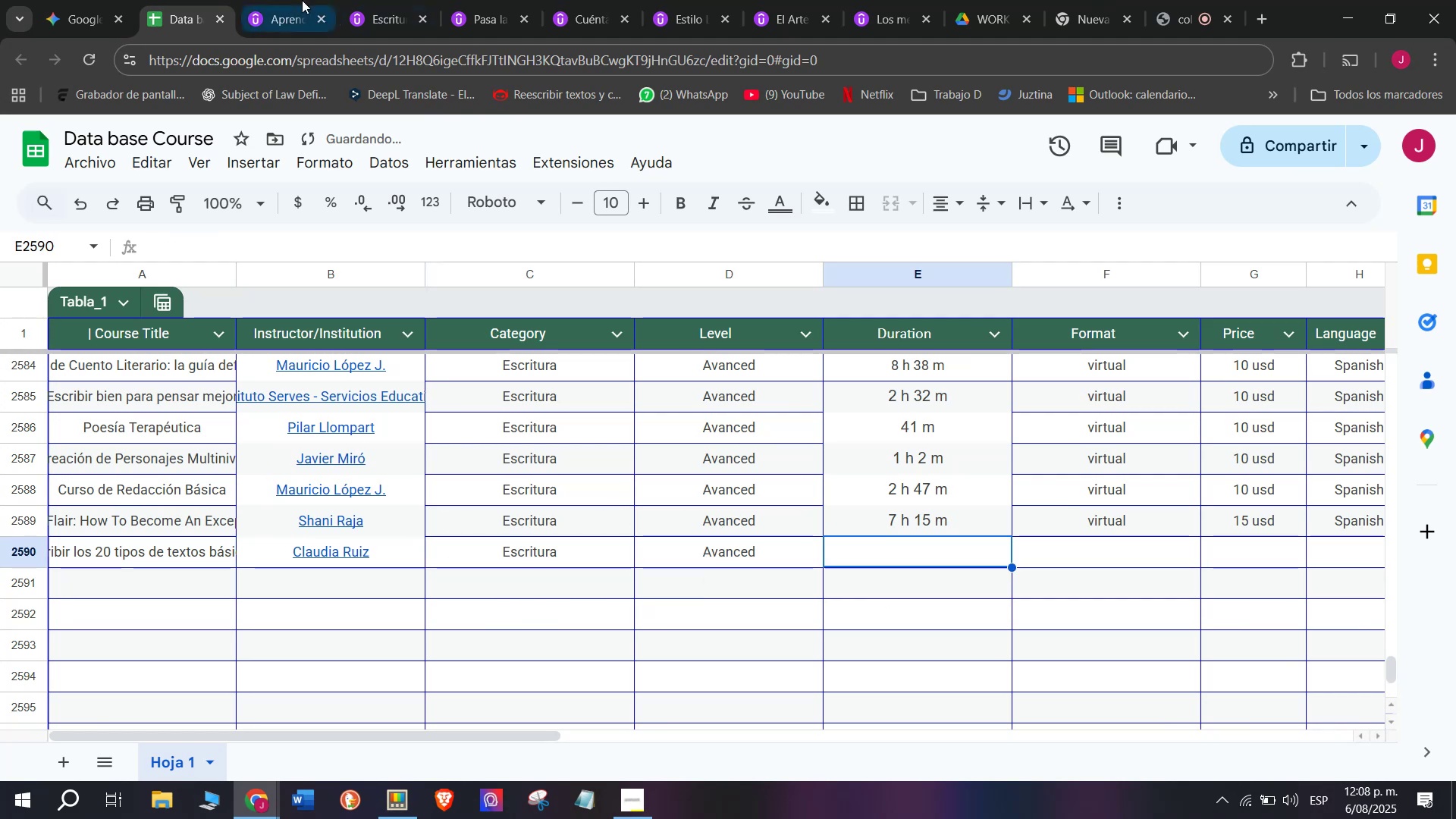 
left_click([293, 0])
 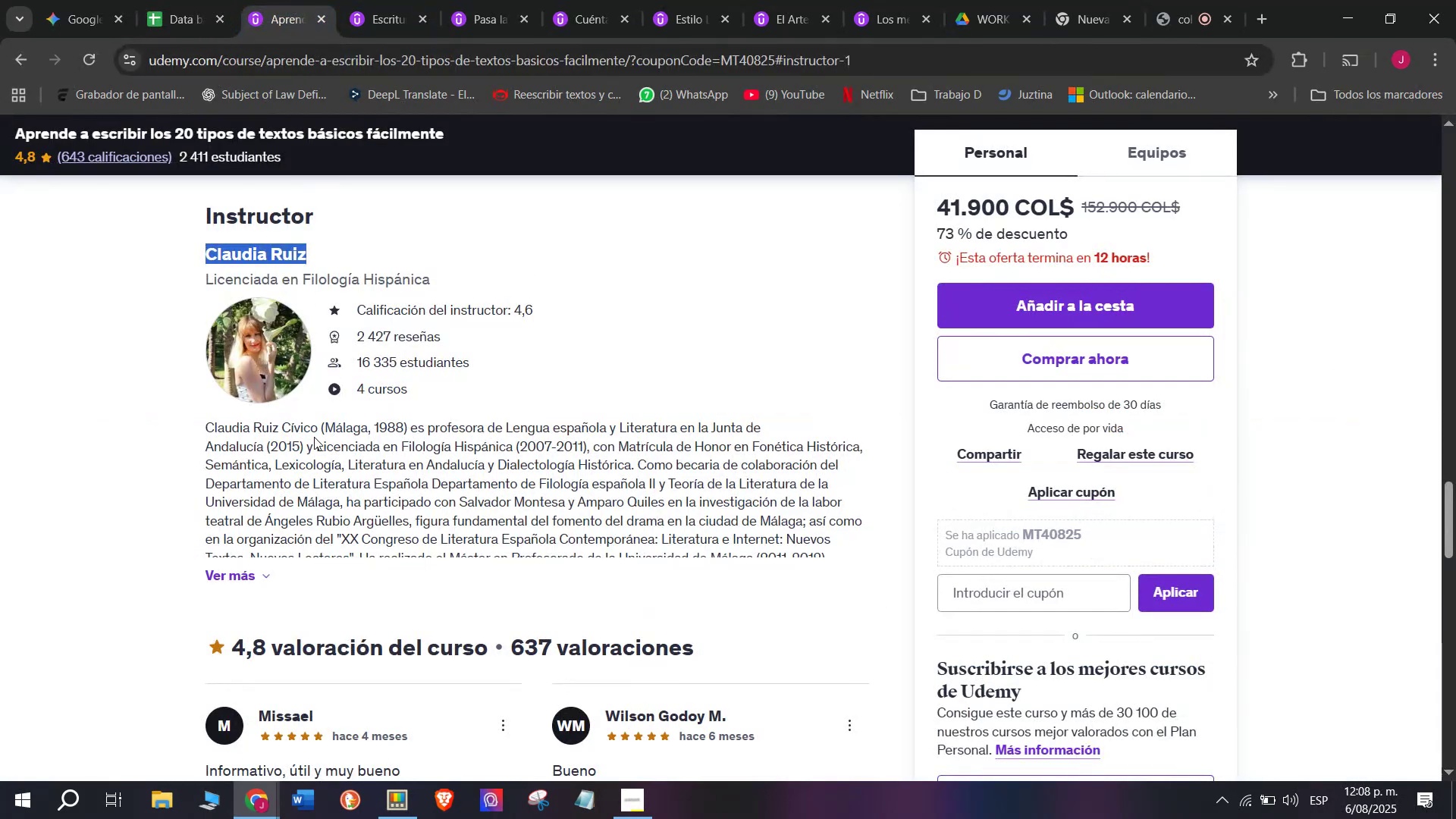 
scroll: coordinate [373, 508], scroll_direction: up, amount: 11.0
 